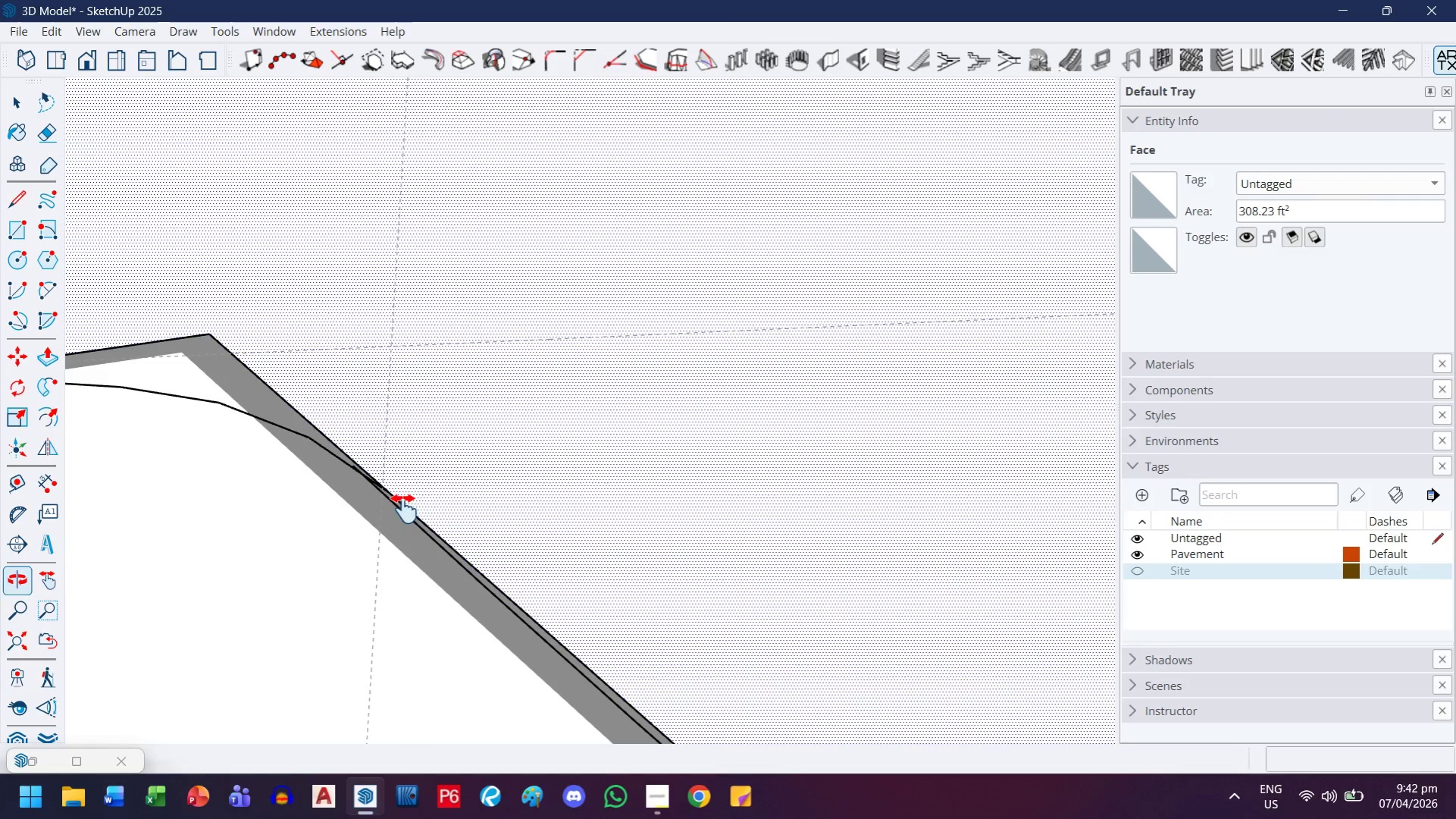 
key(H)
 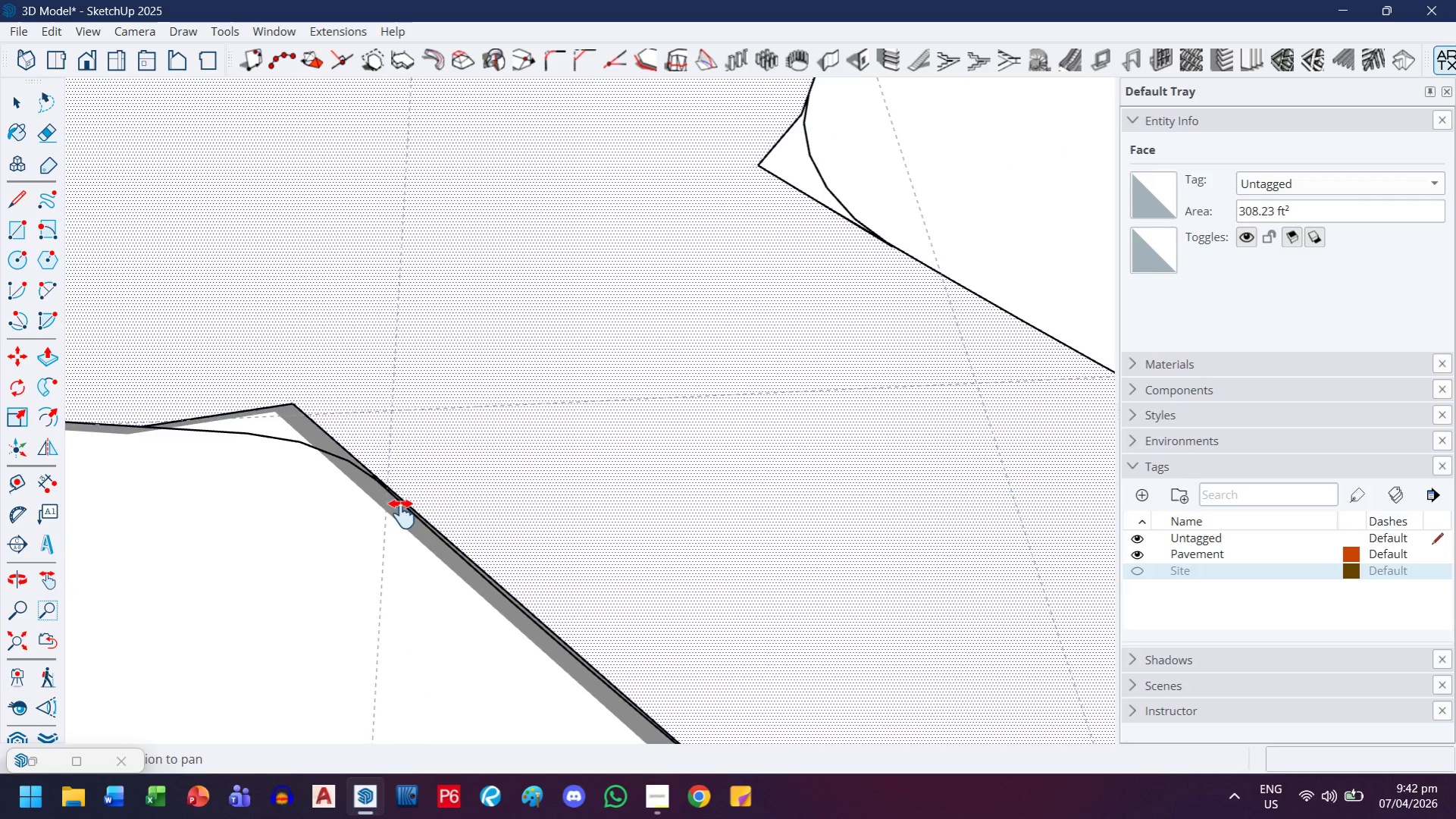 
left_click_drag(start_coordinate=[401, 513], to_coordinate=[549, 504])
 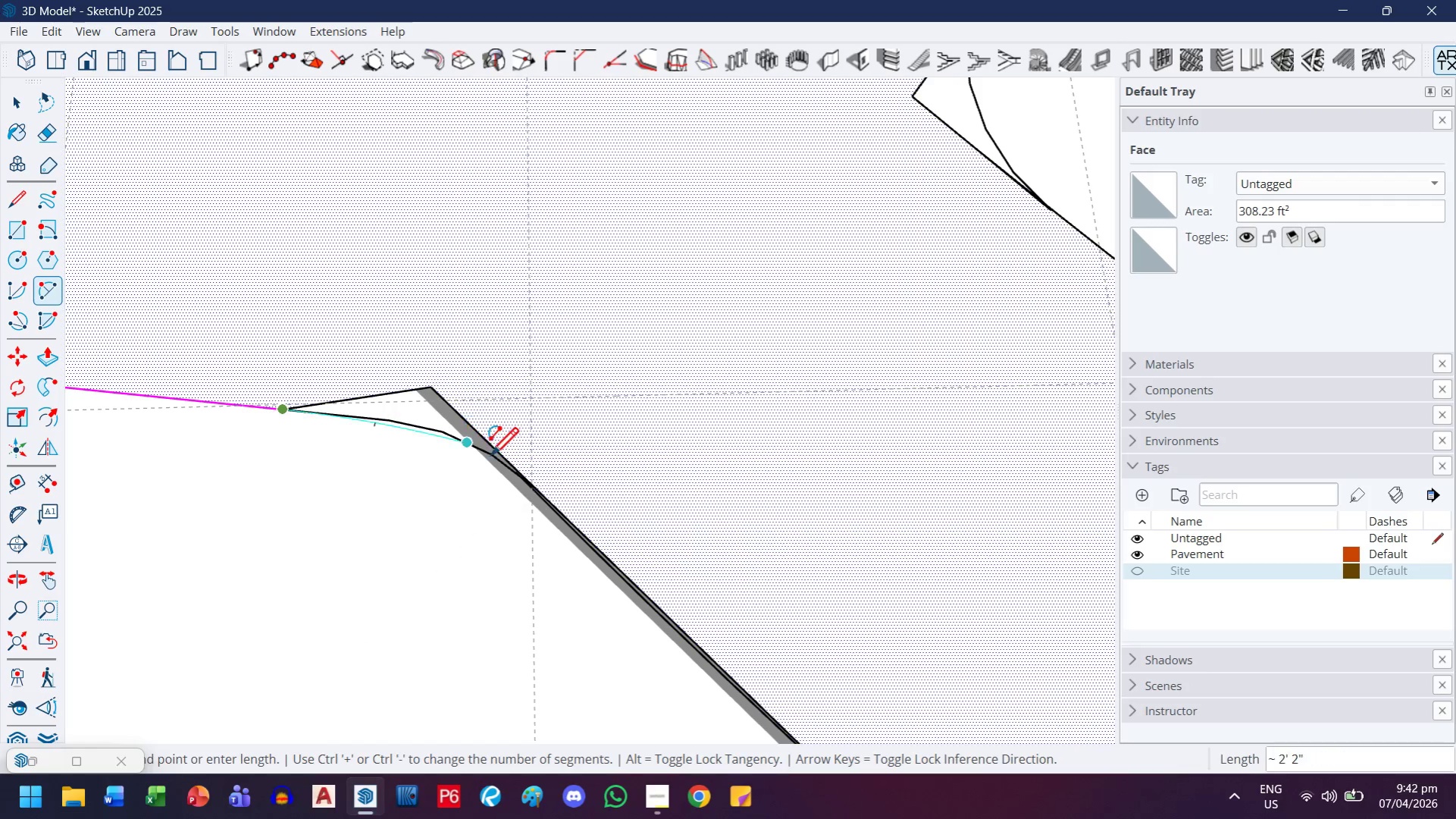 
scroll: coordinate [393, 480], scroll_direction: down, amount: 7.0
 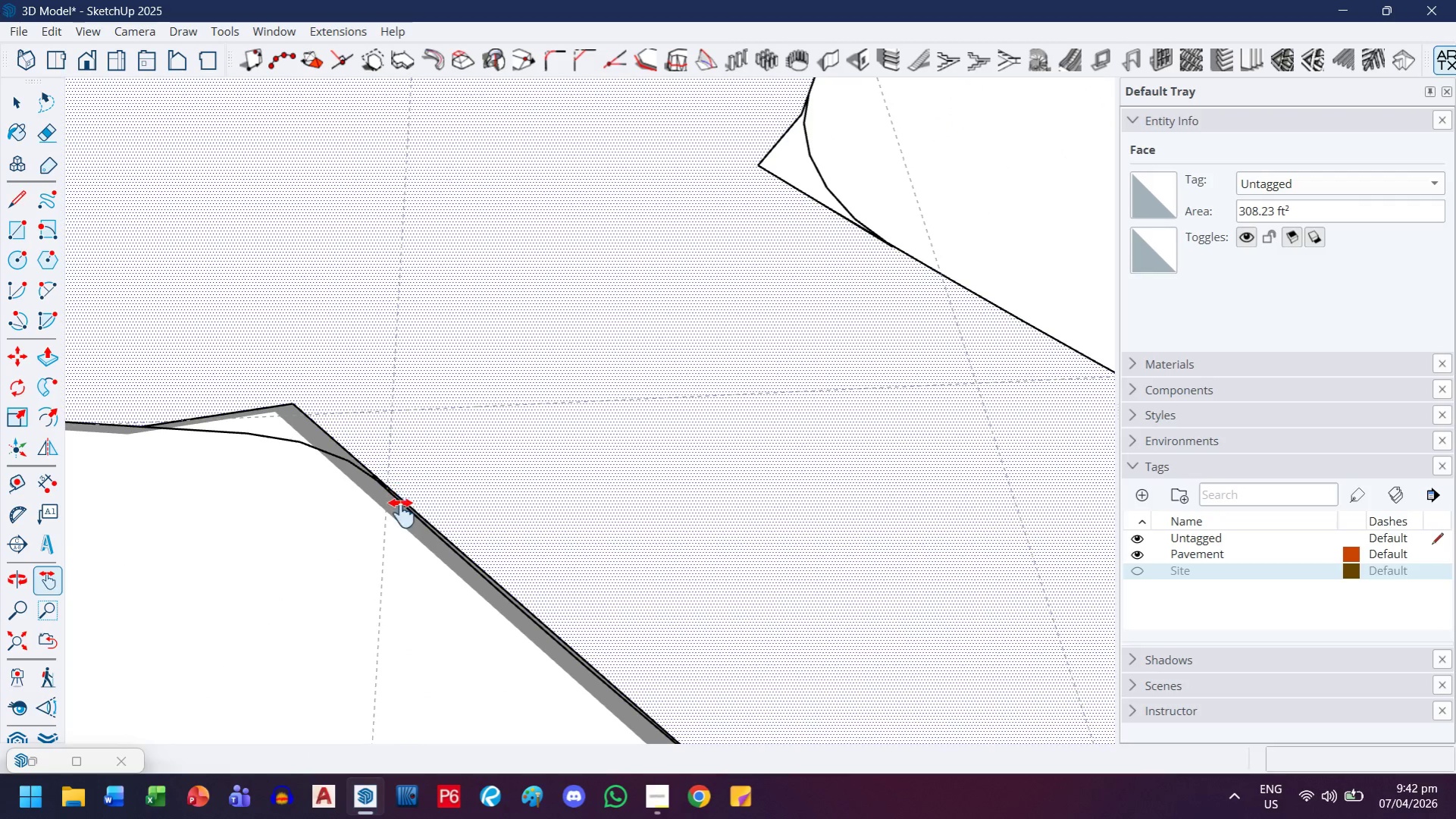 
wait(6.45)
 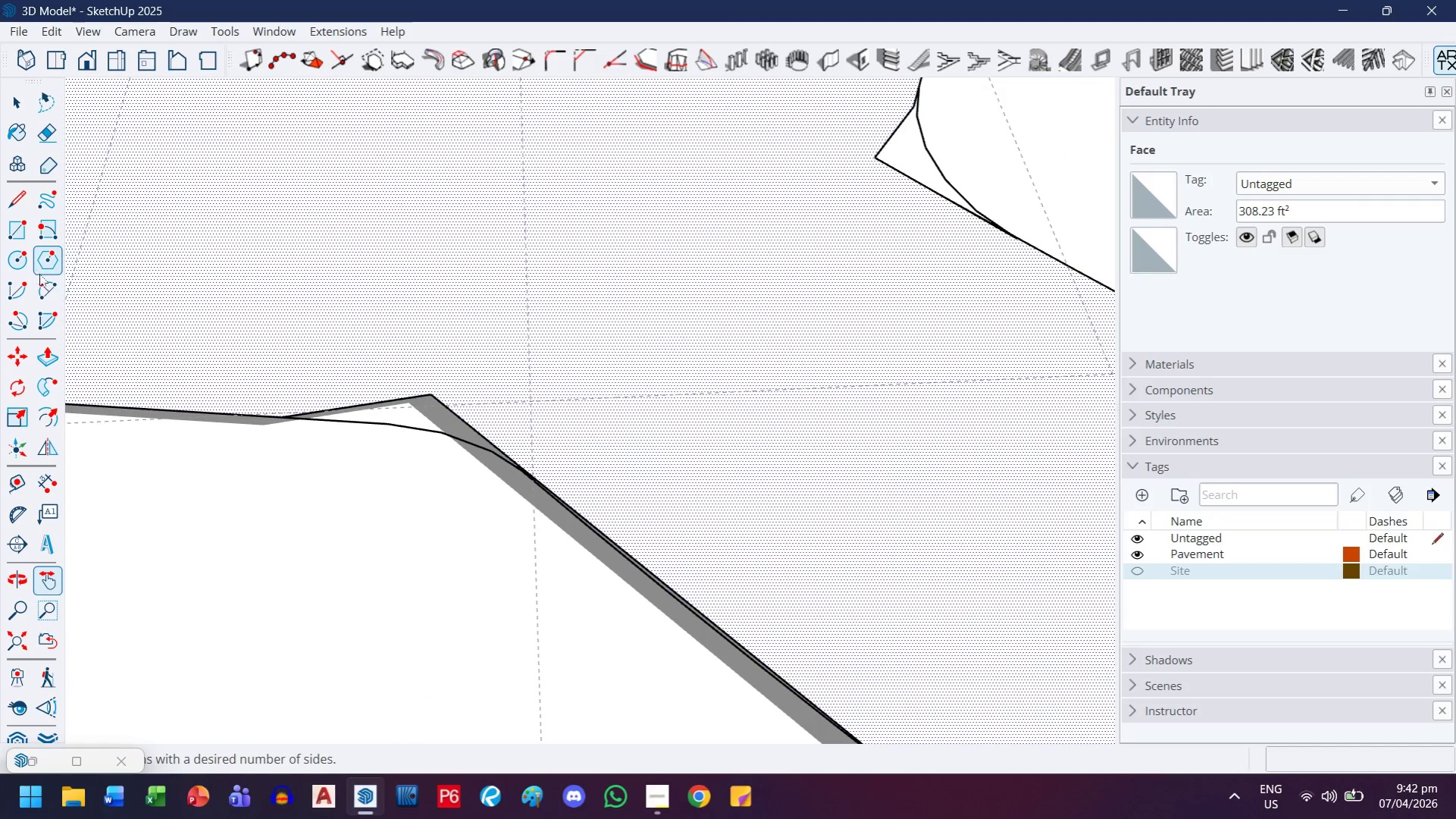 
left_click([515, 466])
 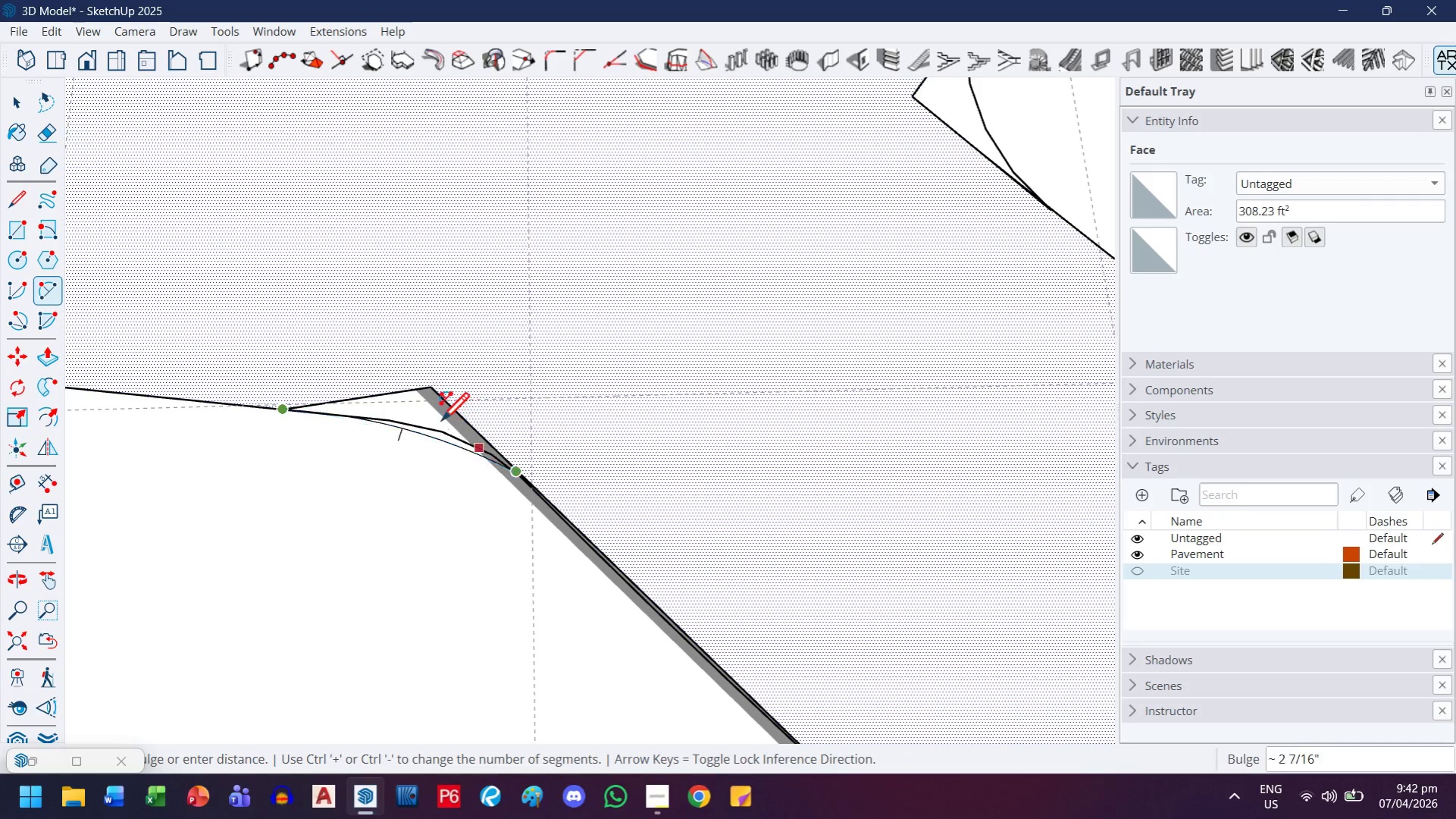 
scroll: coordinate [440, 423], scroll_direction: up, amount: 3.0
 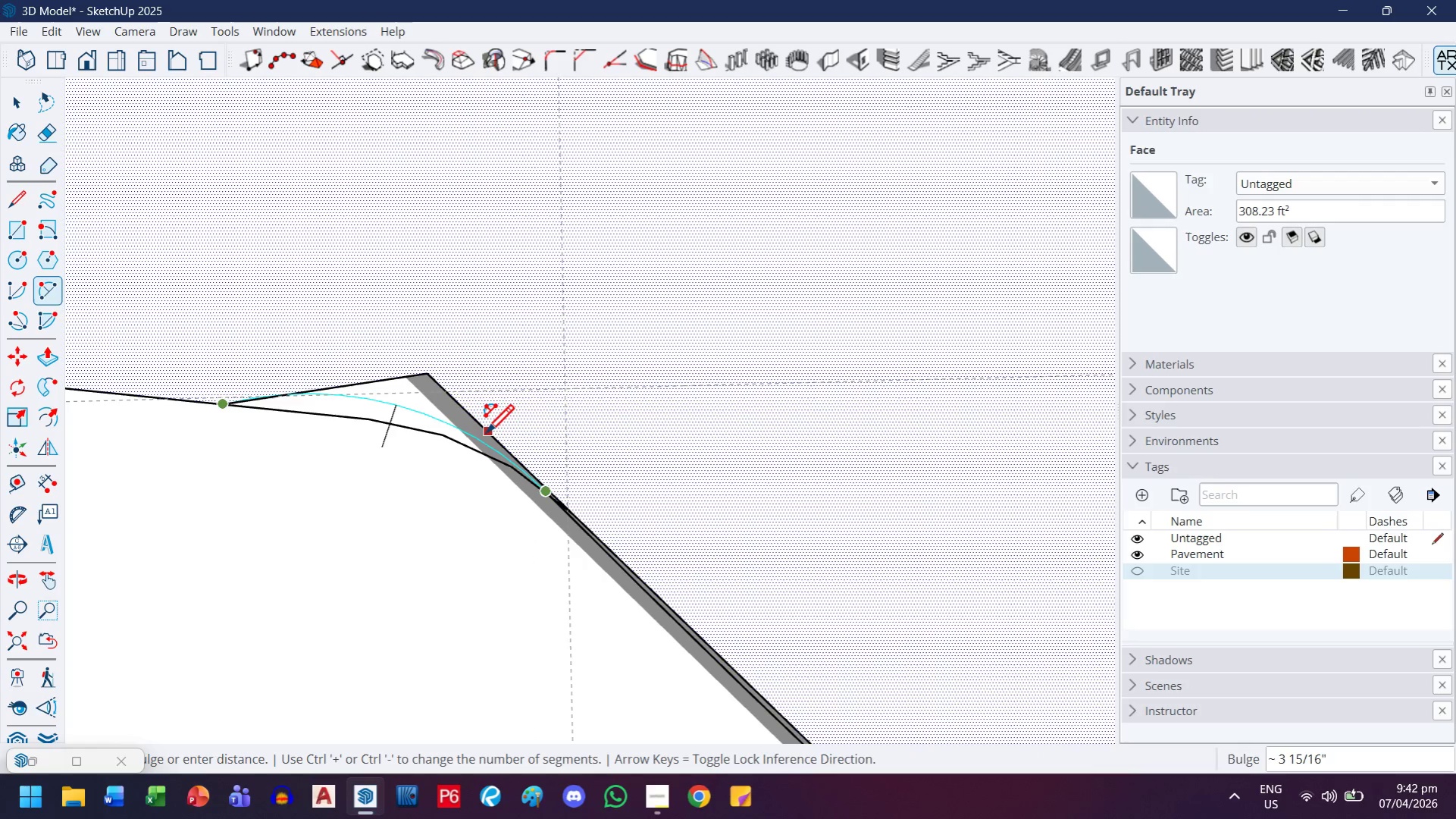 
left_click([485, 435])
 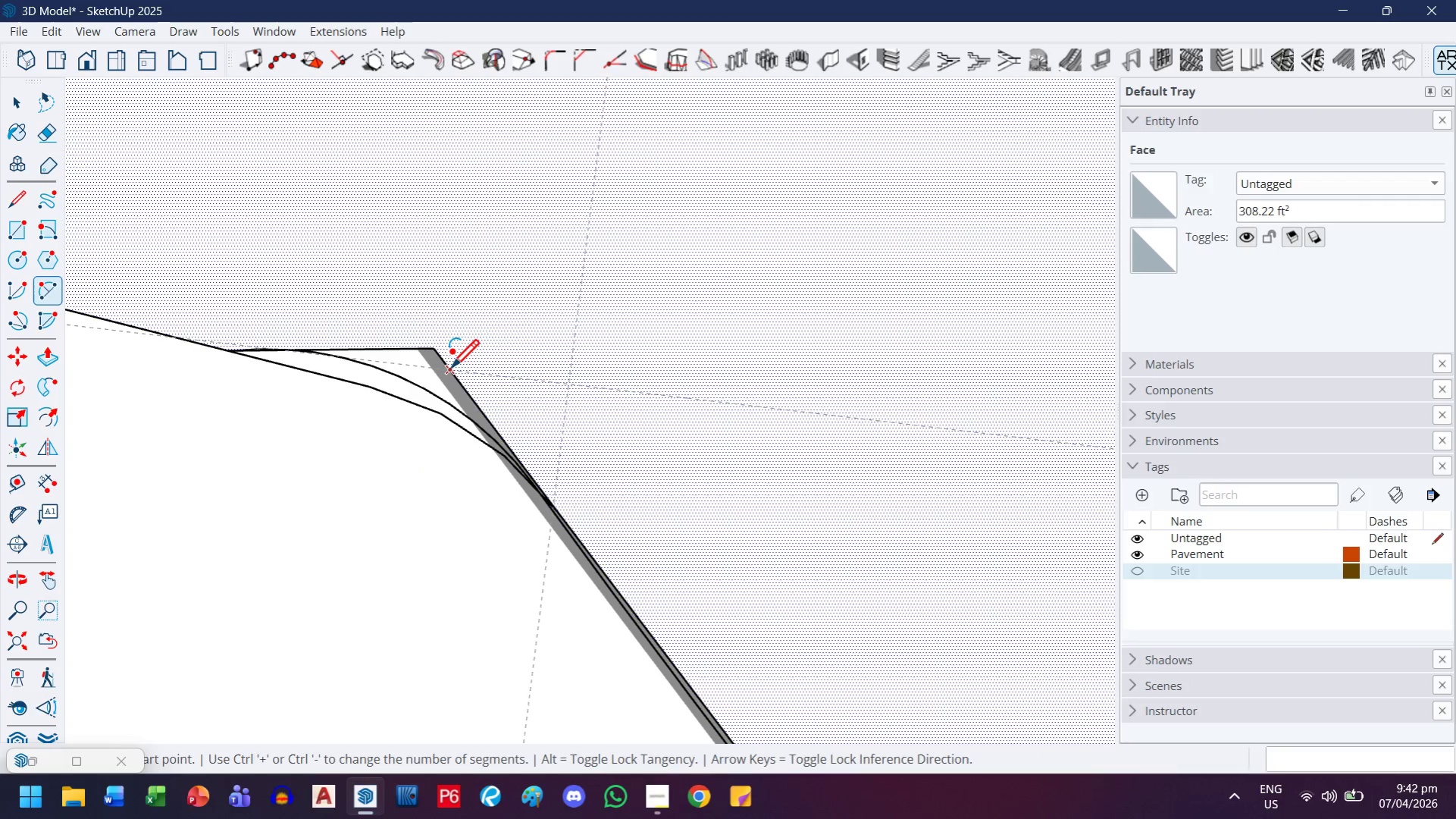 
key(E)
 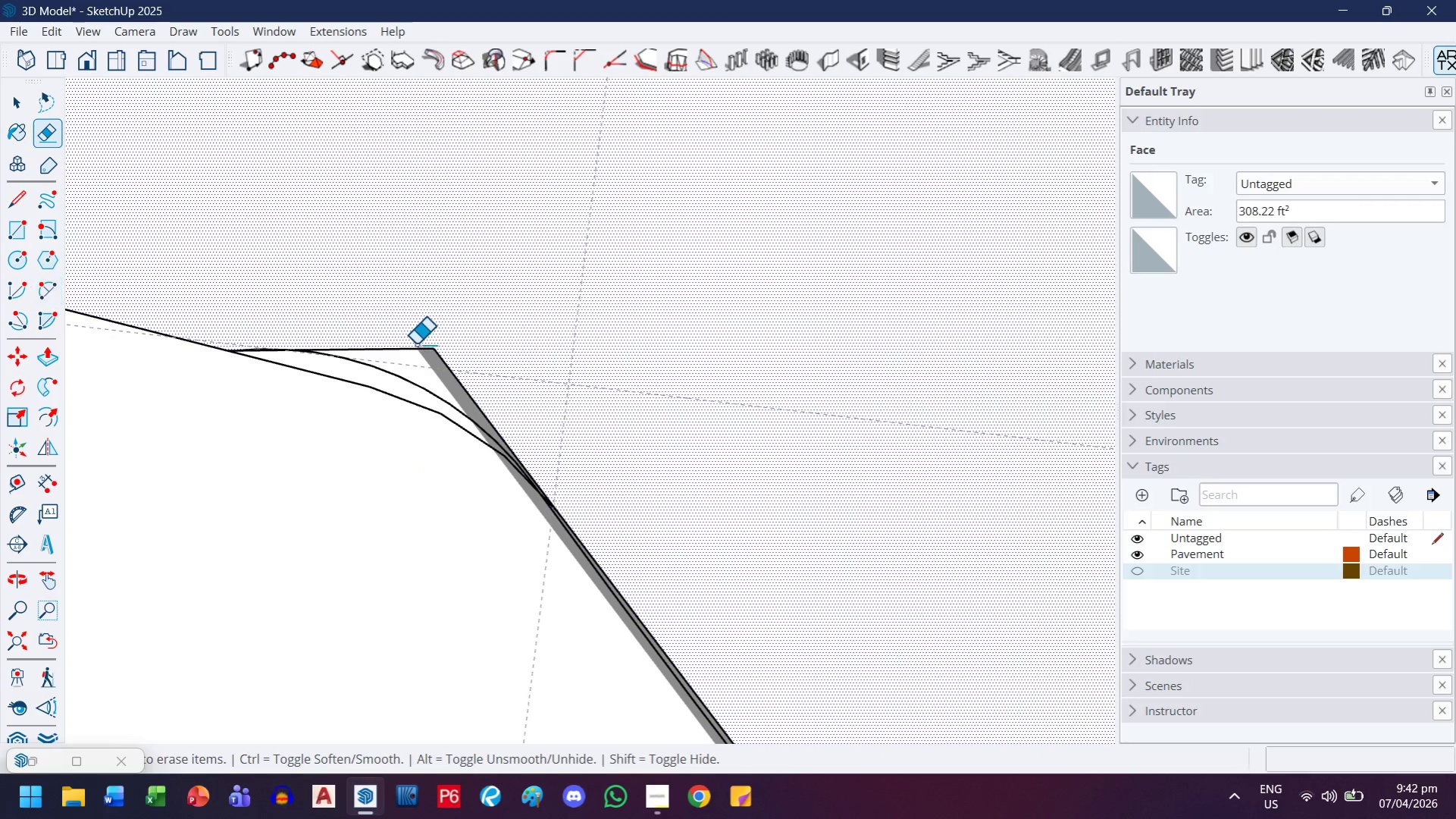 
left_click_drag(start_coordinate=[418, 341], to_coordinate=[409, 355])
 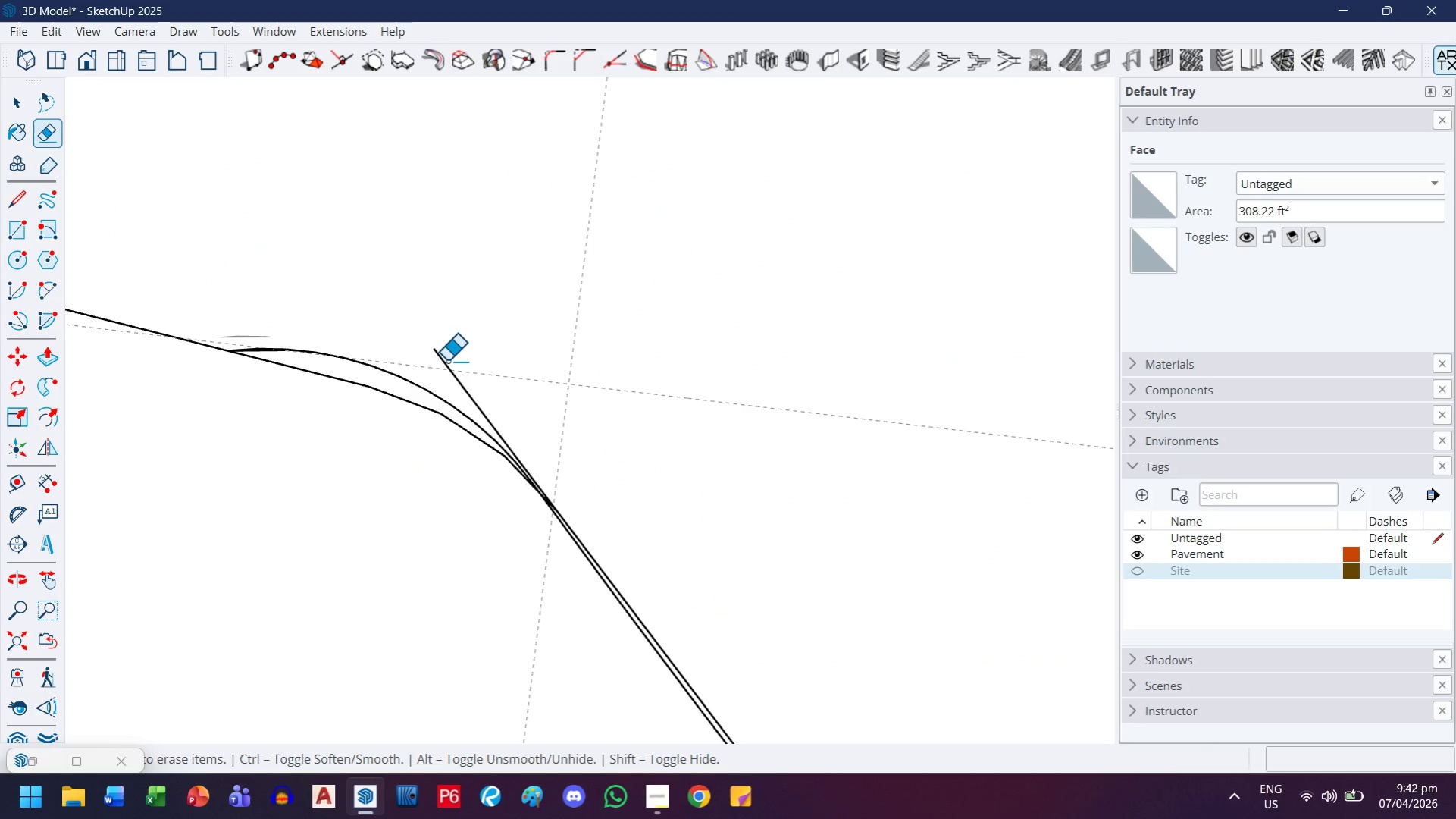 
left_click_drag(start_coordinate=[449, 360], to_coordinate=[446, 367])
 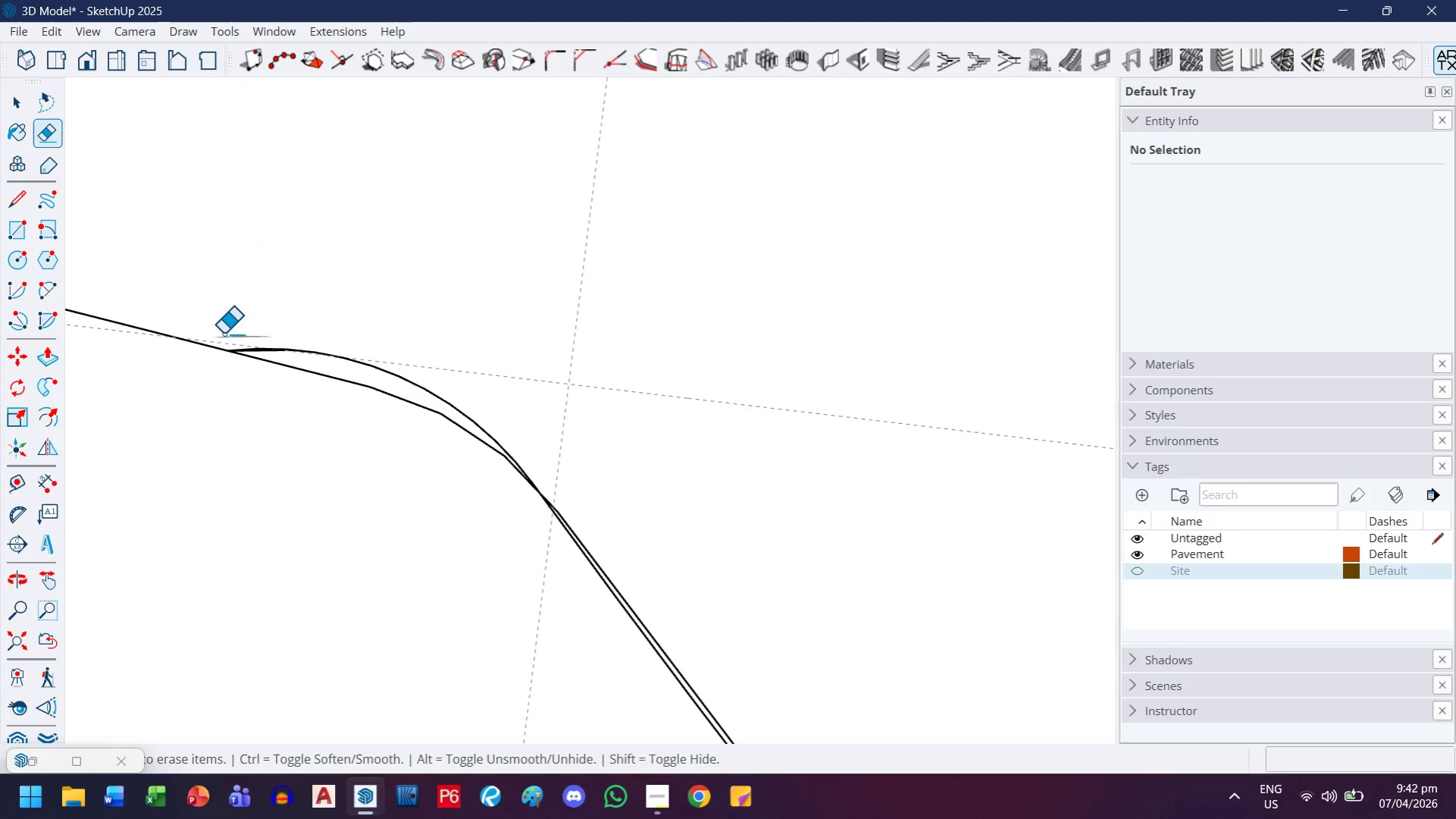 
left_click_drag(start_coordinate=[224, 336], to_coordinate=[239, 337])
 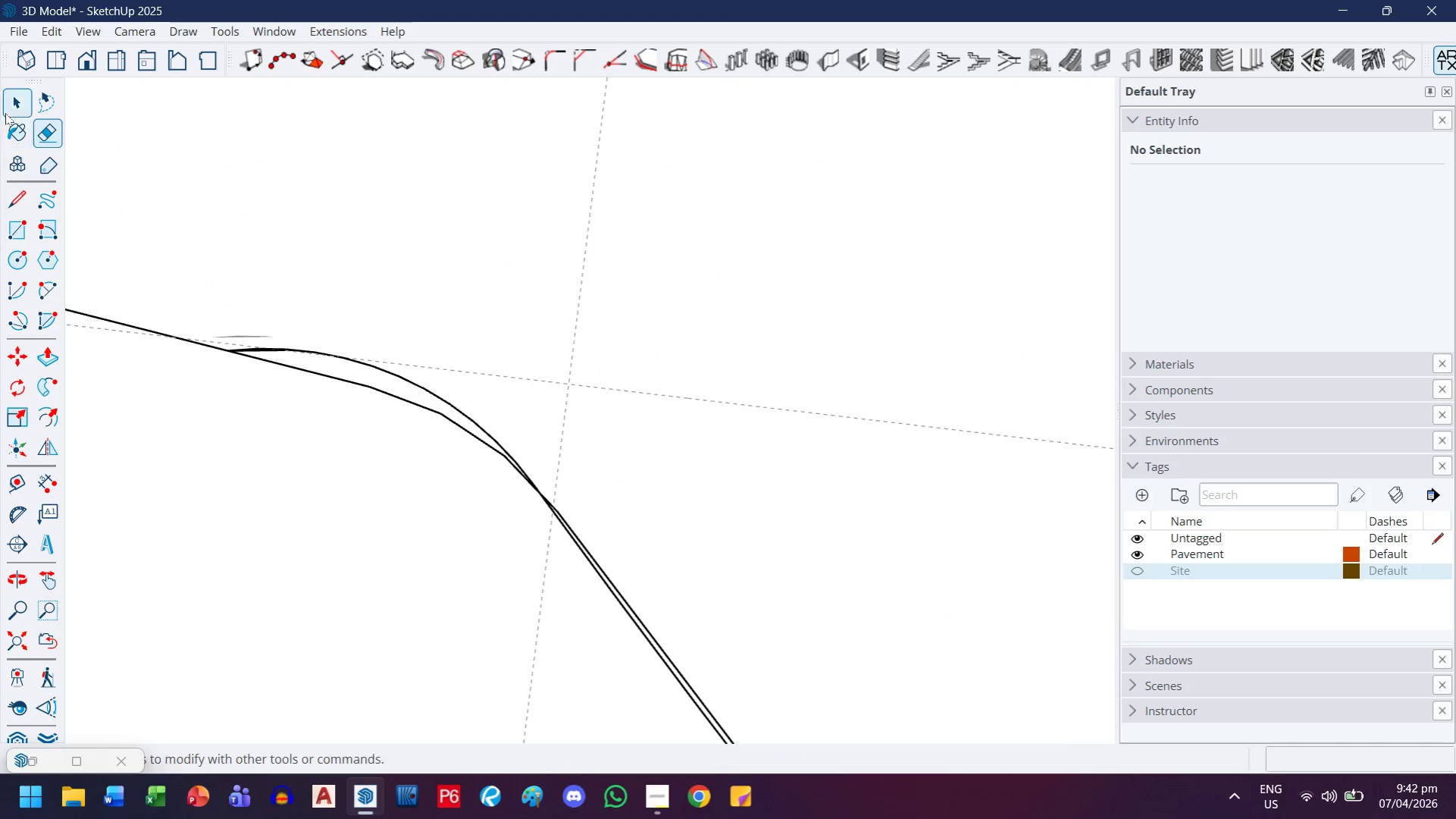 
left_click_drag(start_coordinate=[7, 103], to_coordinate=[18, 104])
 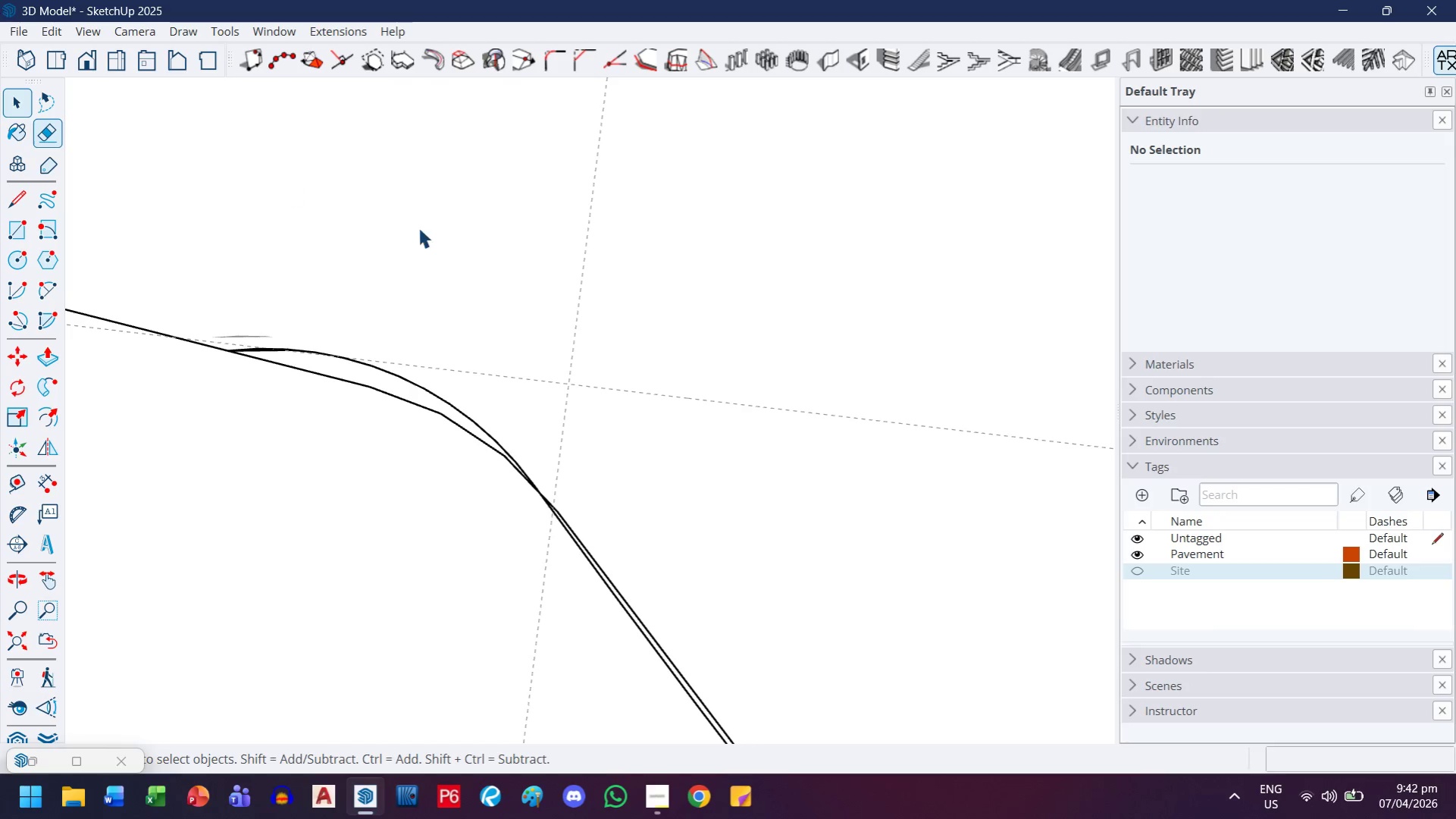 
double_click([418, 228])
 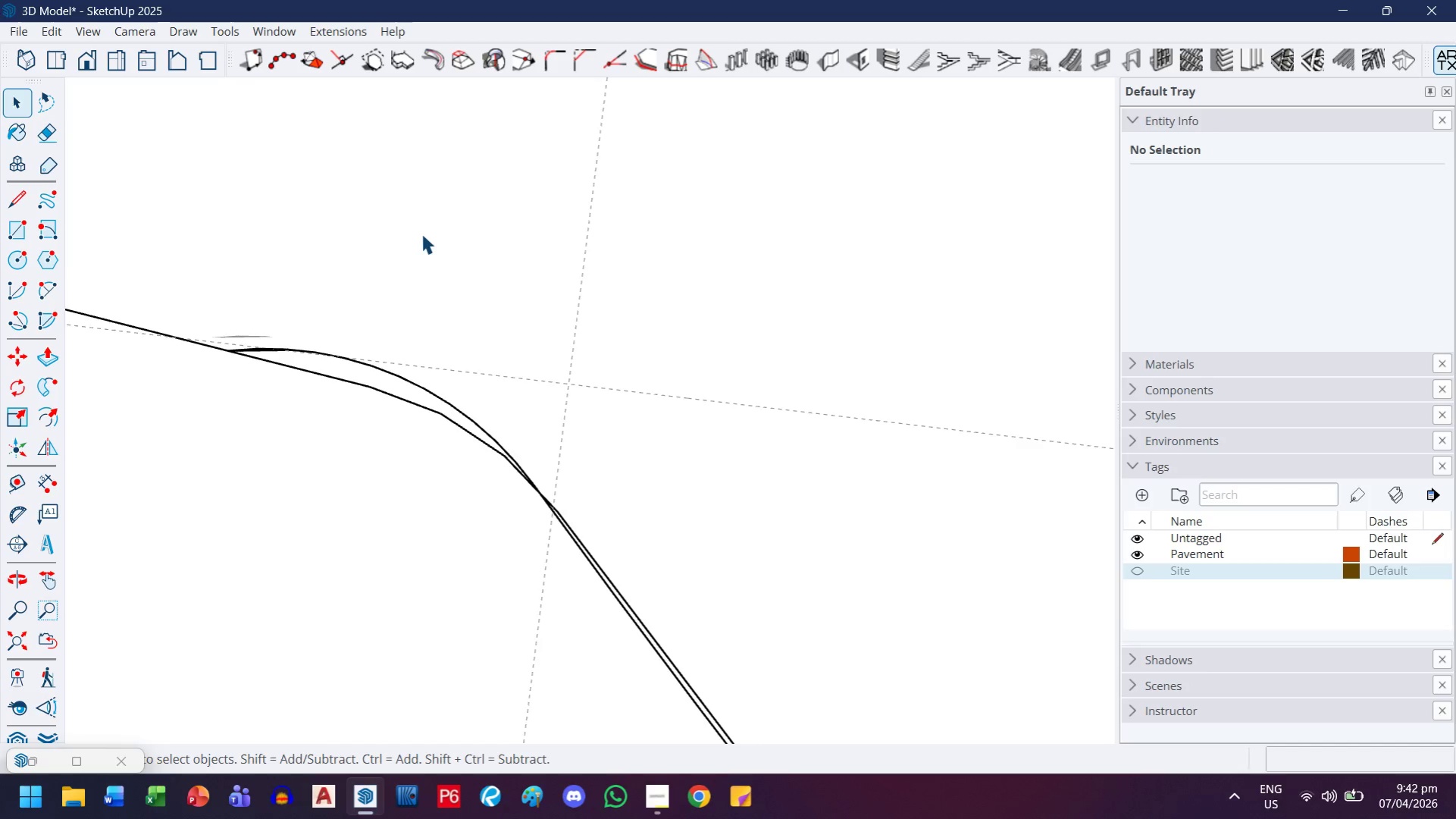 
key(Control+Z)
 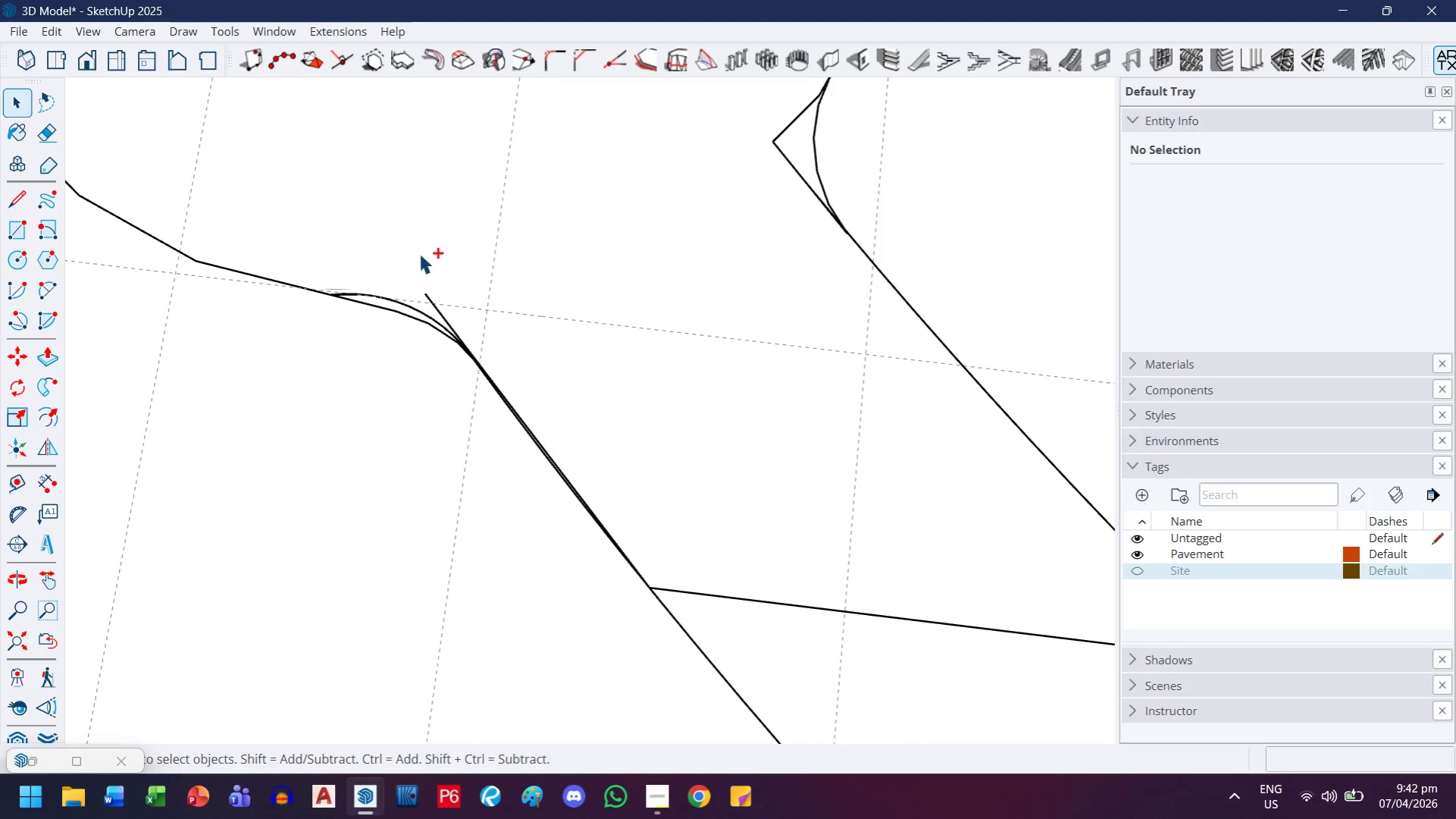 
key(Control+Z)
 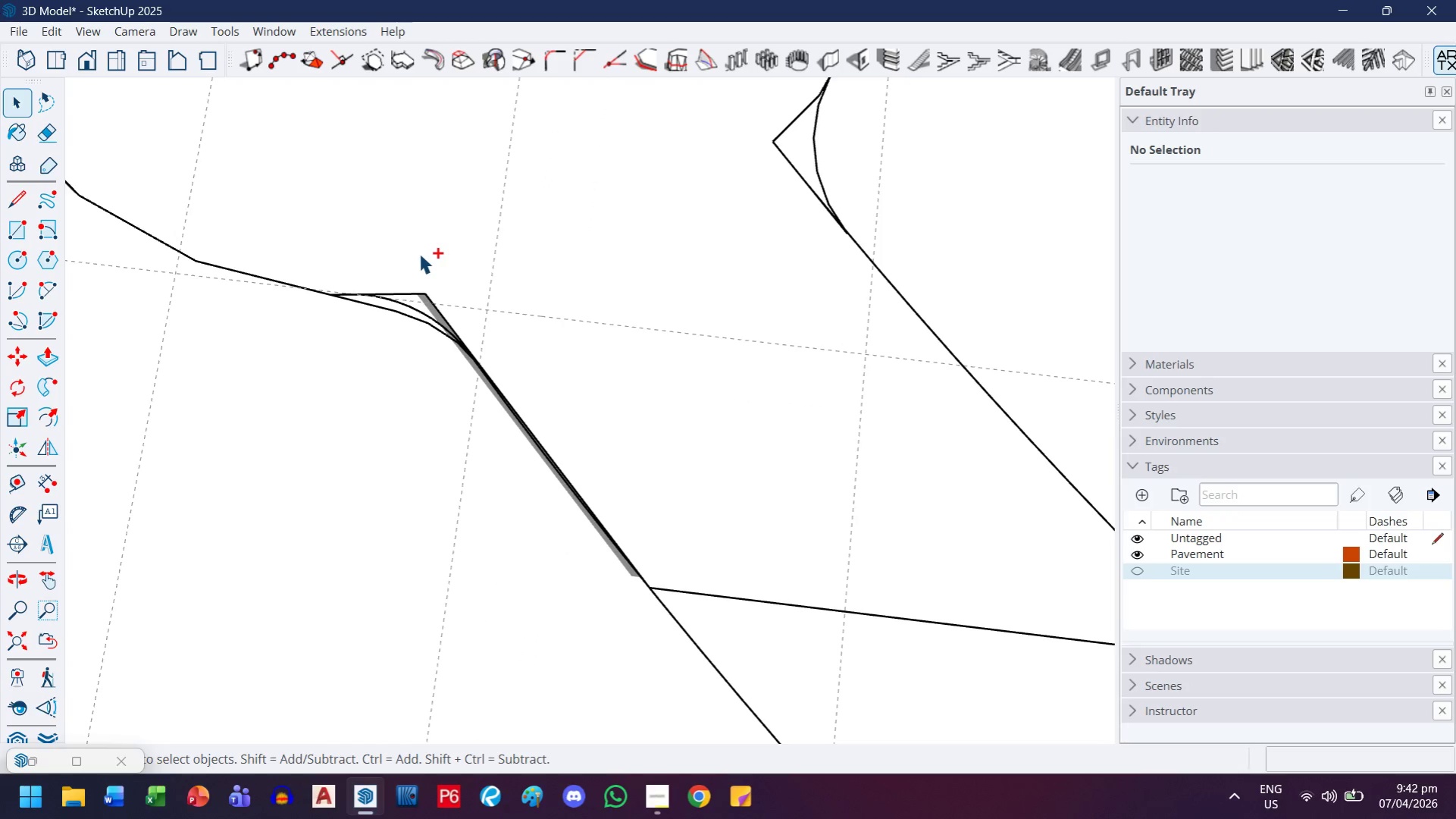 
scroll: coordinate [418, 253], scroll_direction: down, amount: 8.0
 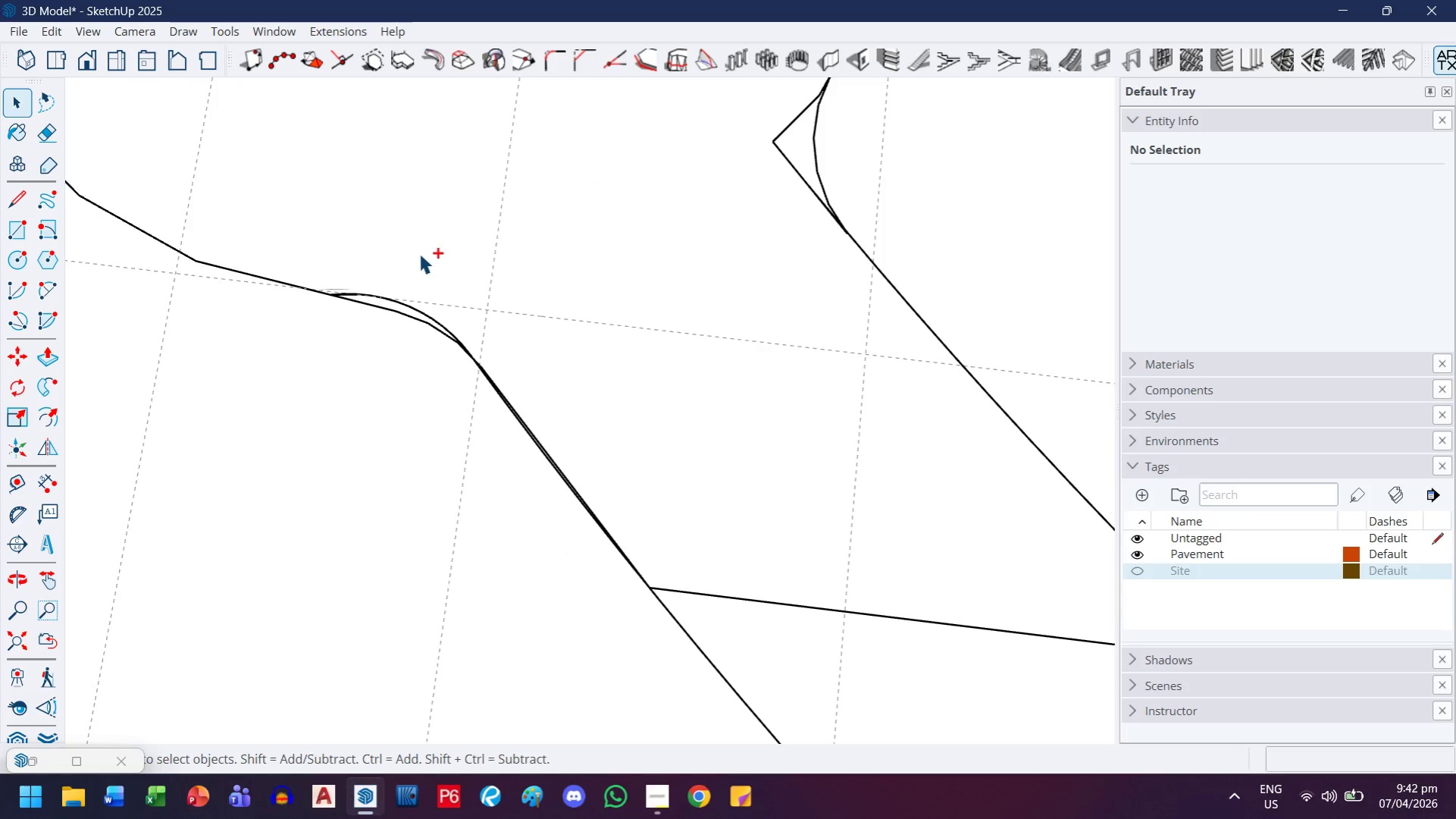 
key(Control+Z)
 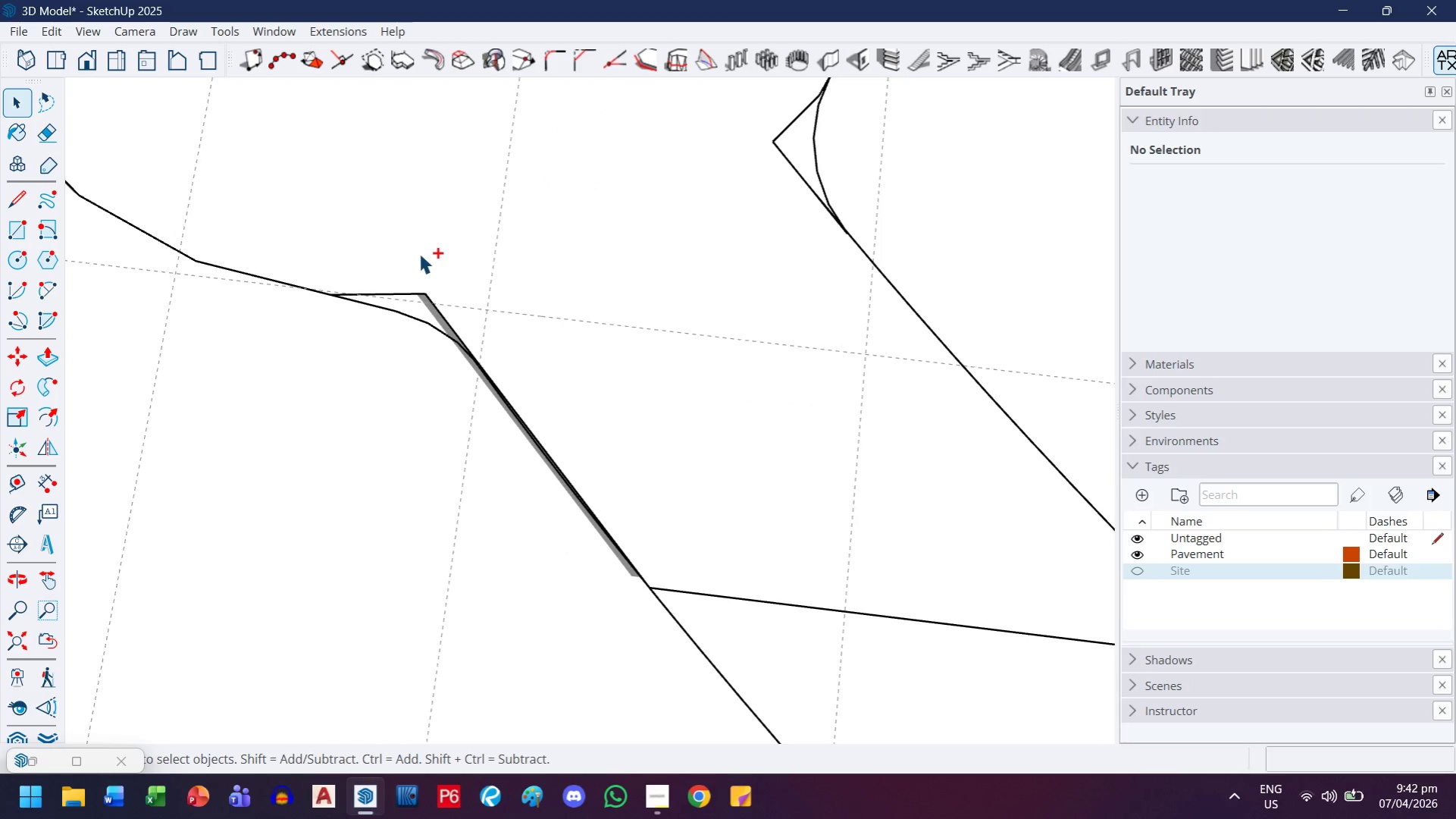 
key(Control+Z)
 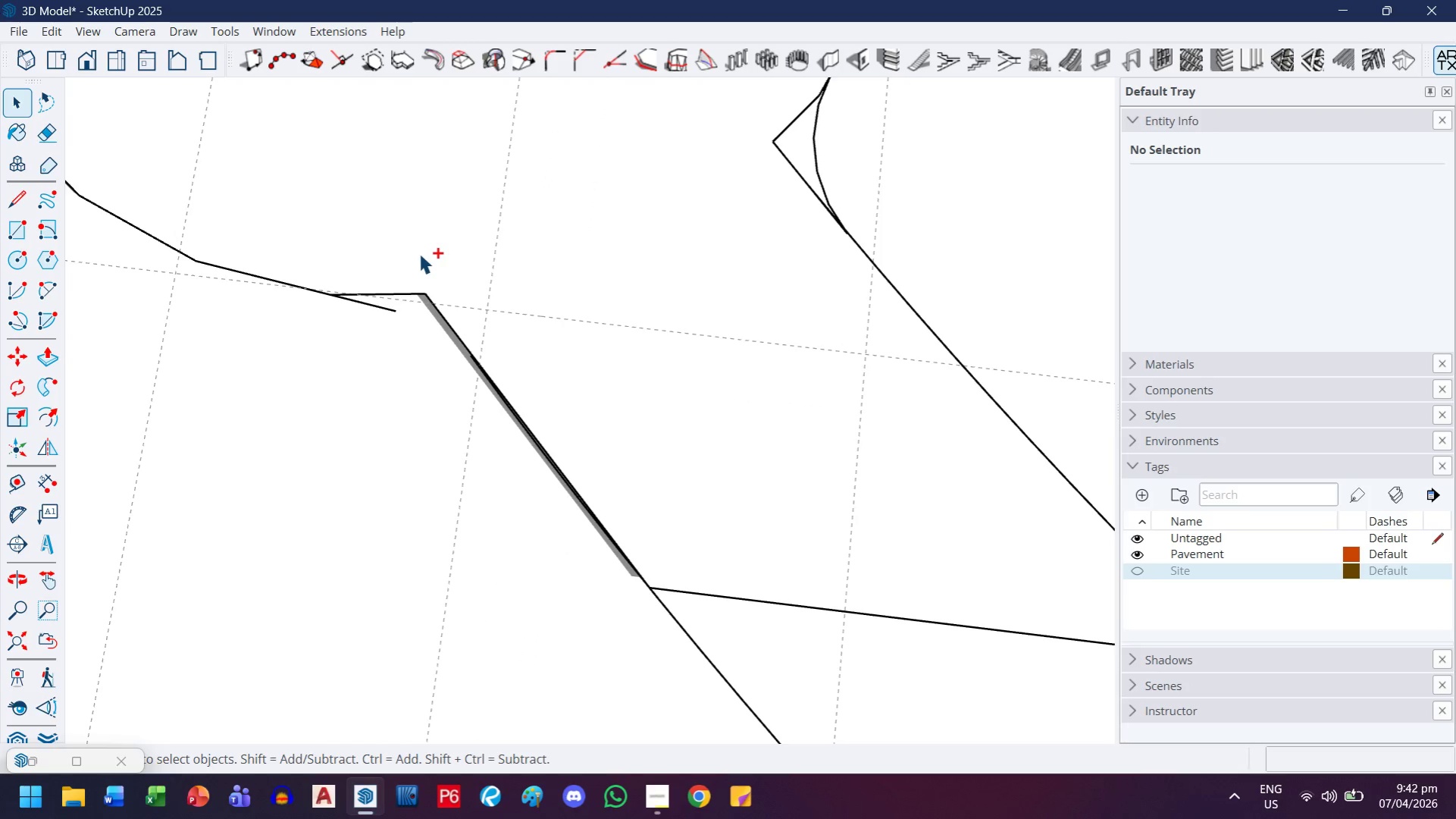 
key(Control+Z)
 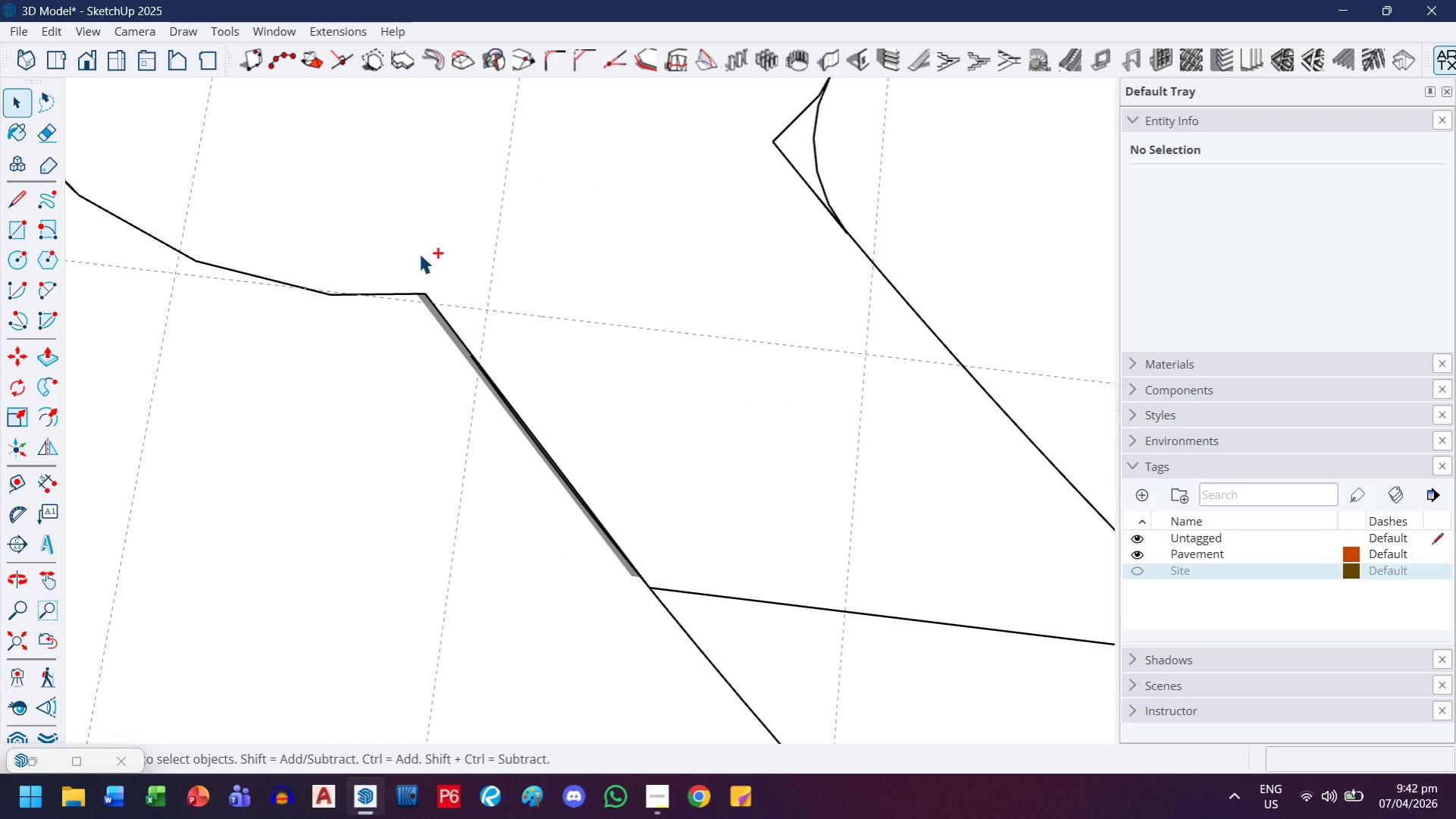 
key(Control+Z)
 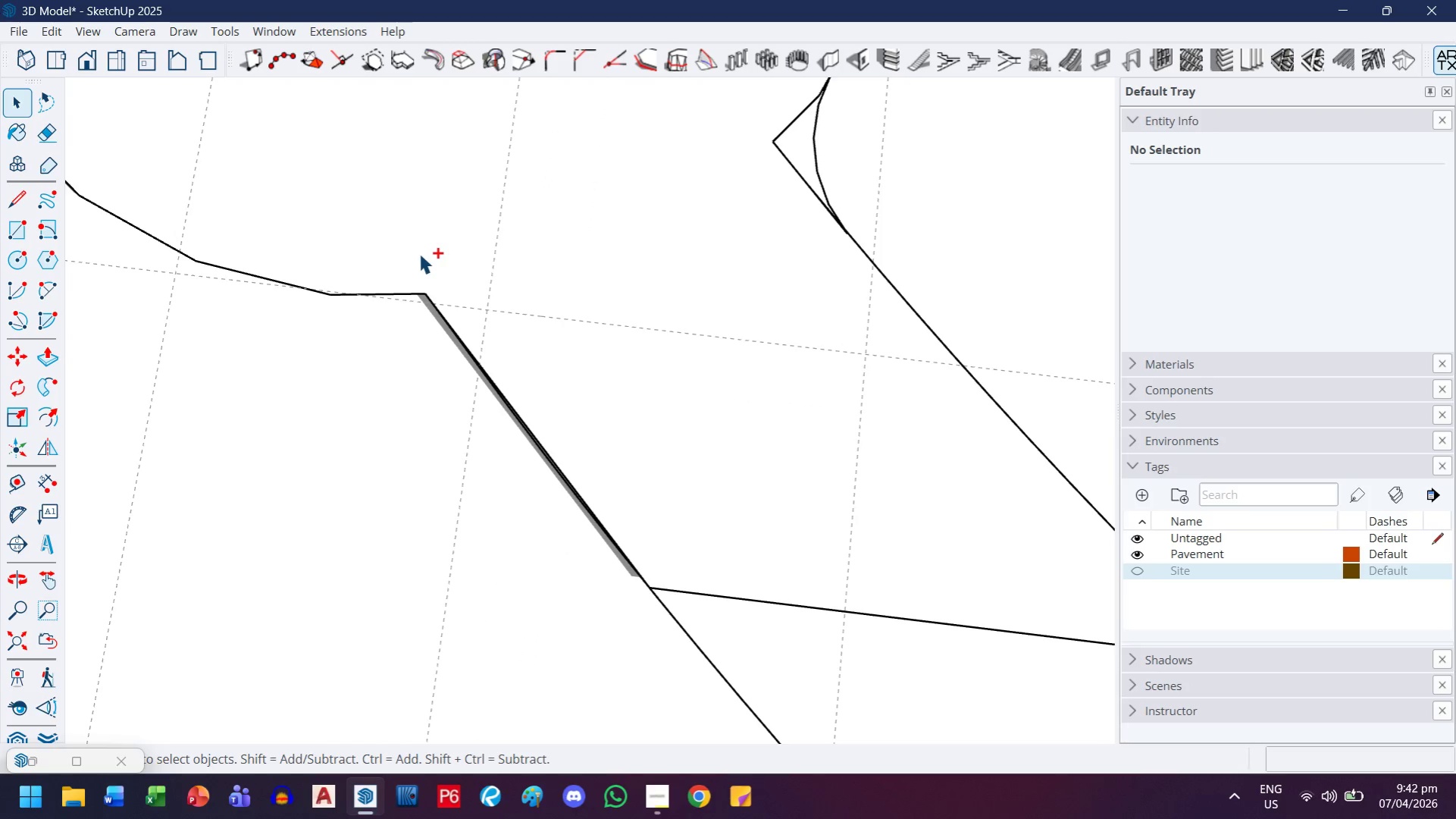 
key(Control+Z)
 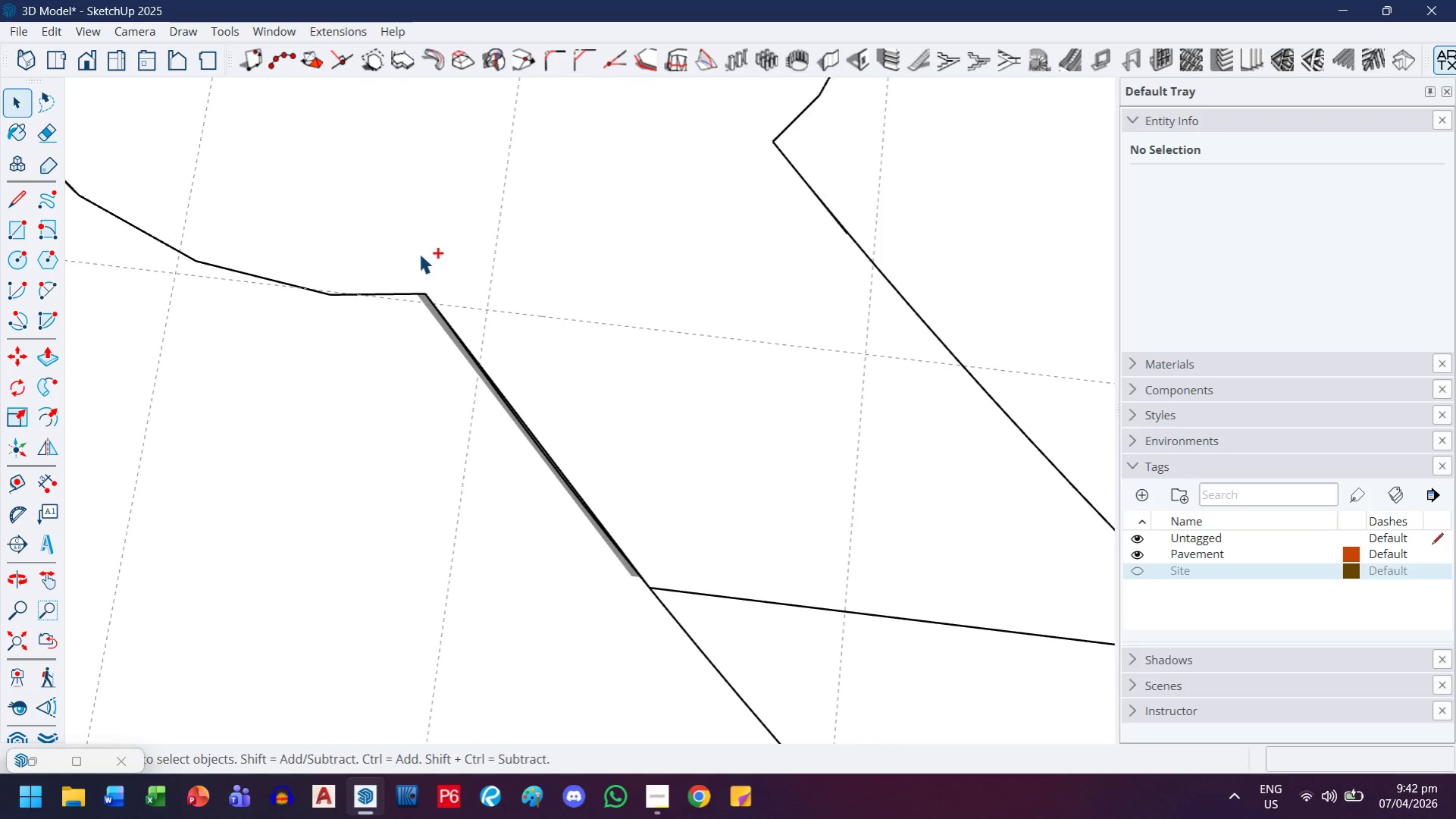 
key(Control+Z)
 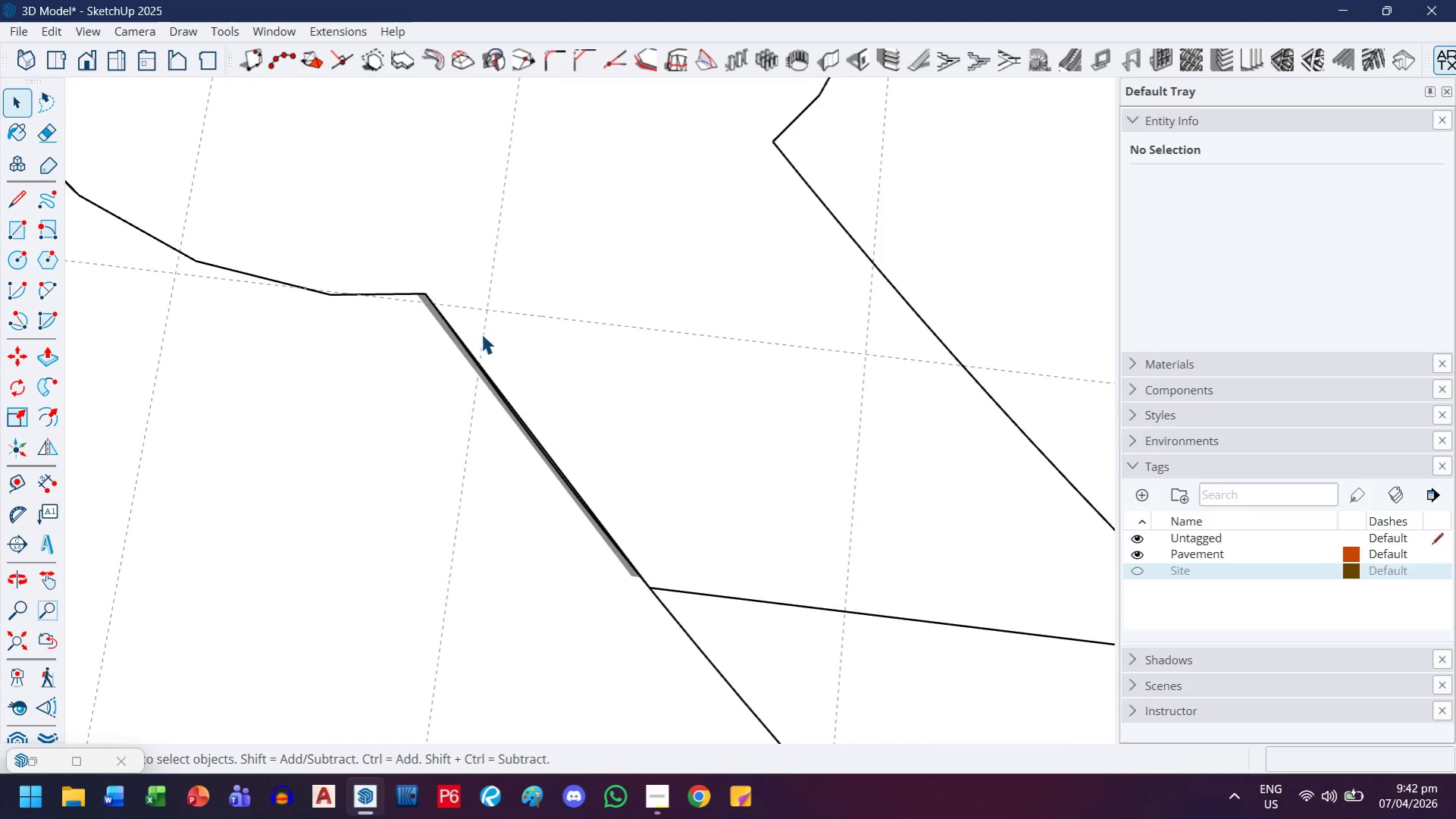 
key(Control+Z)
 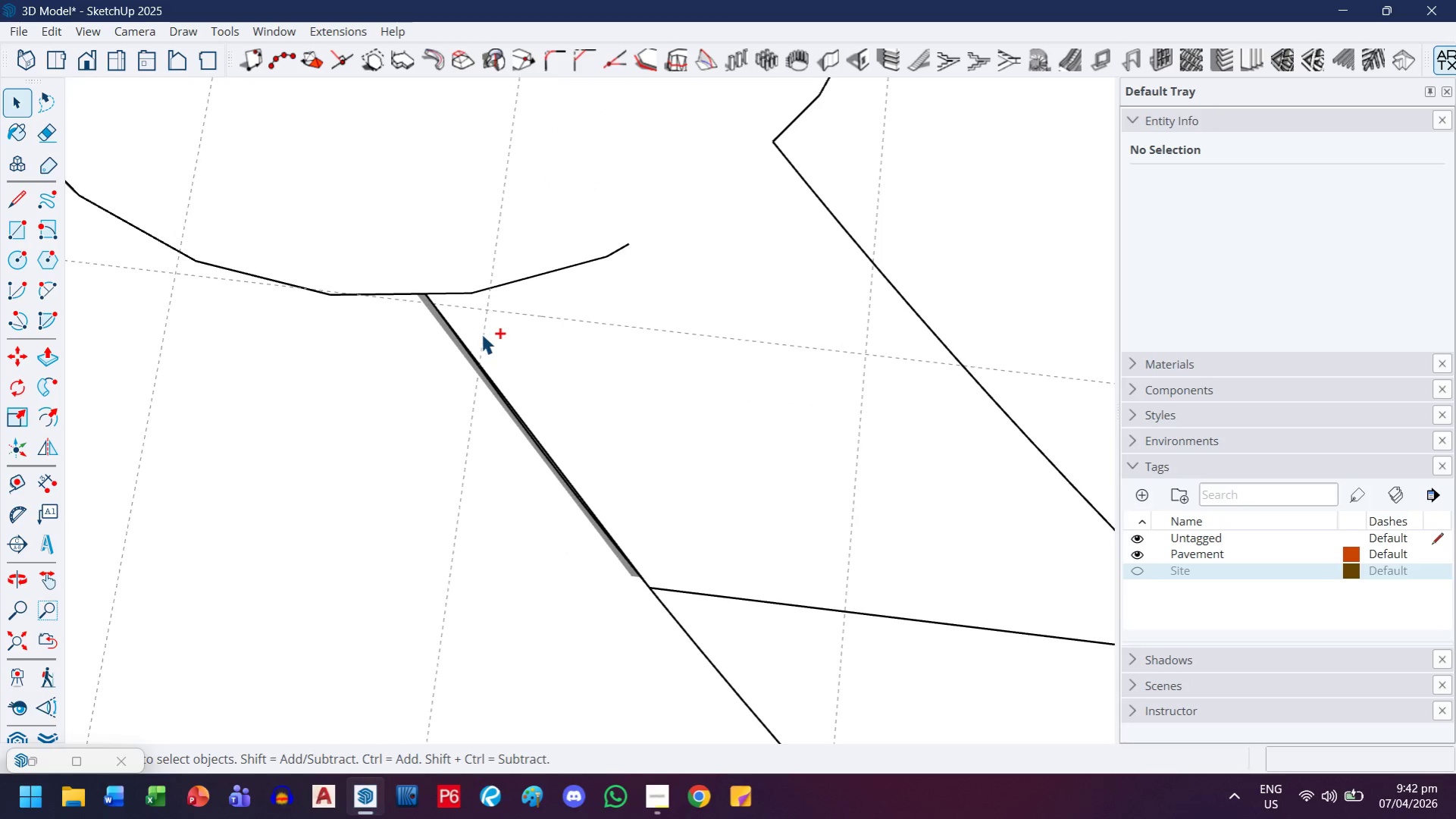 
key(Control+Z)
 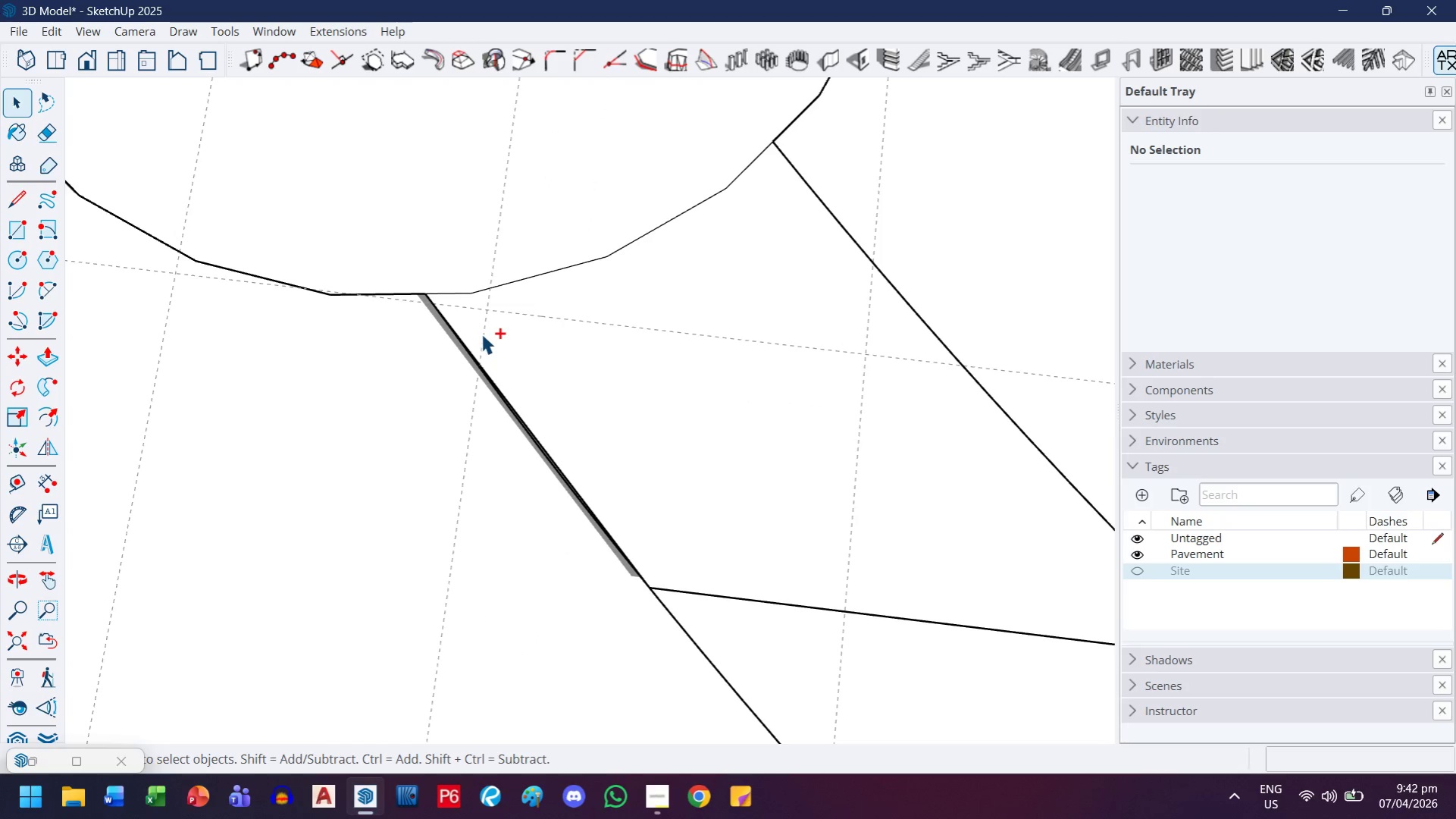 
key(Control+Z)
 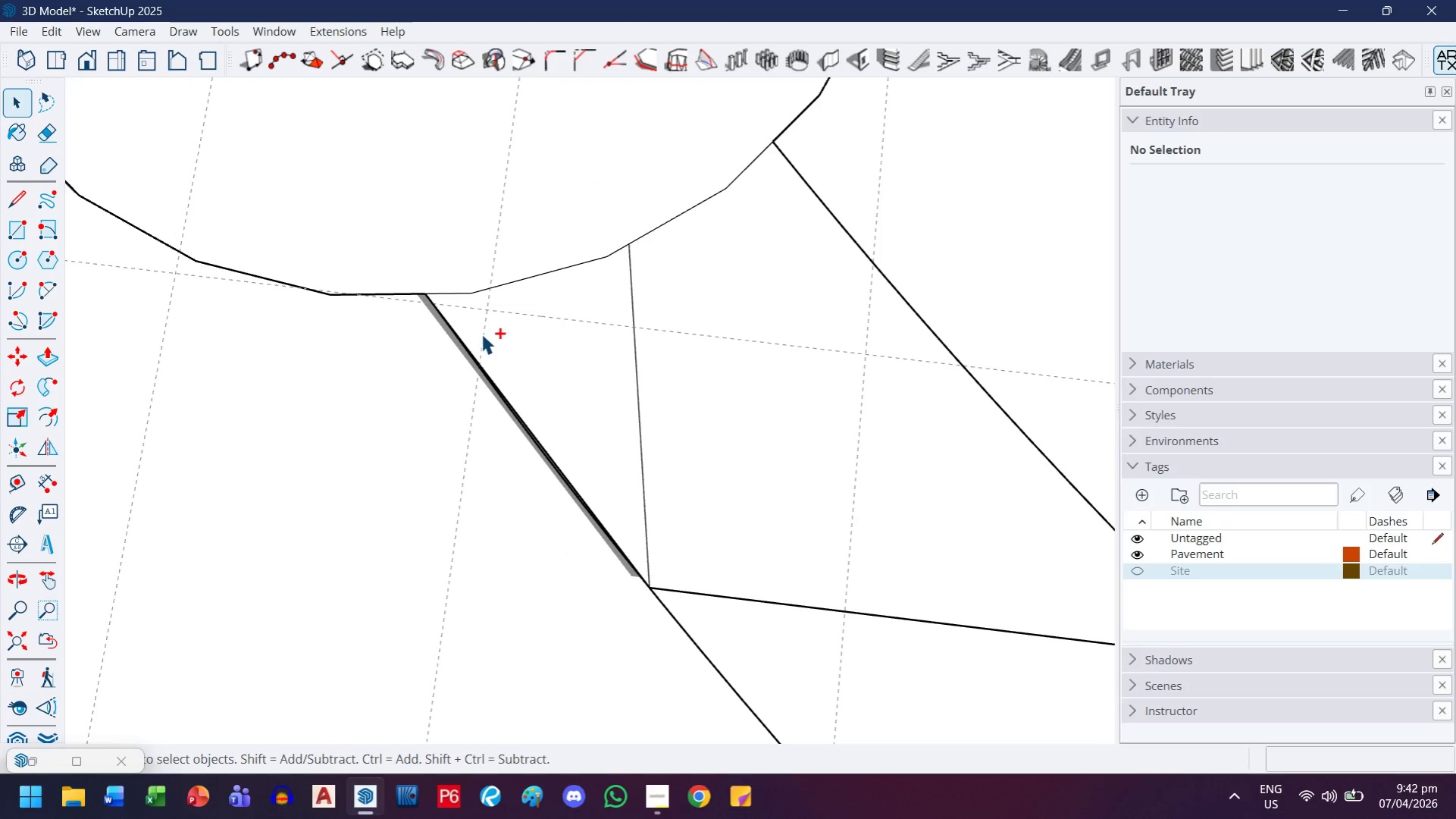 
key(Control+Z)
 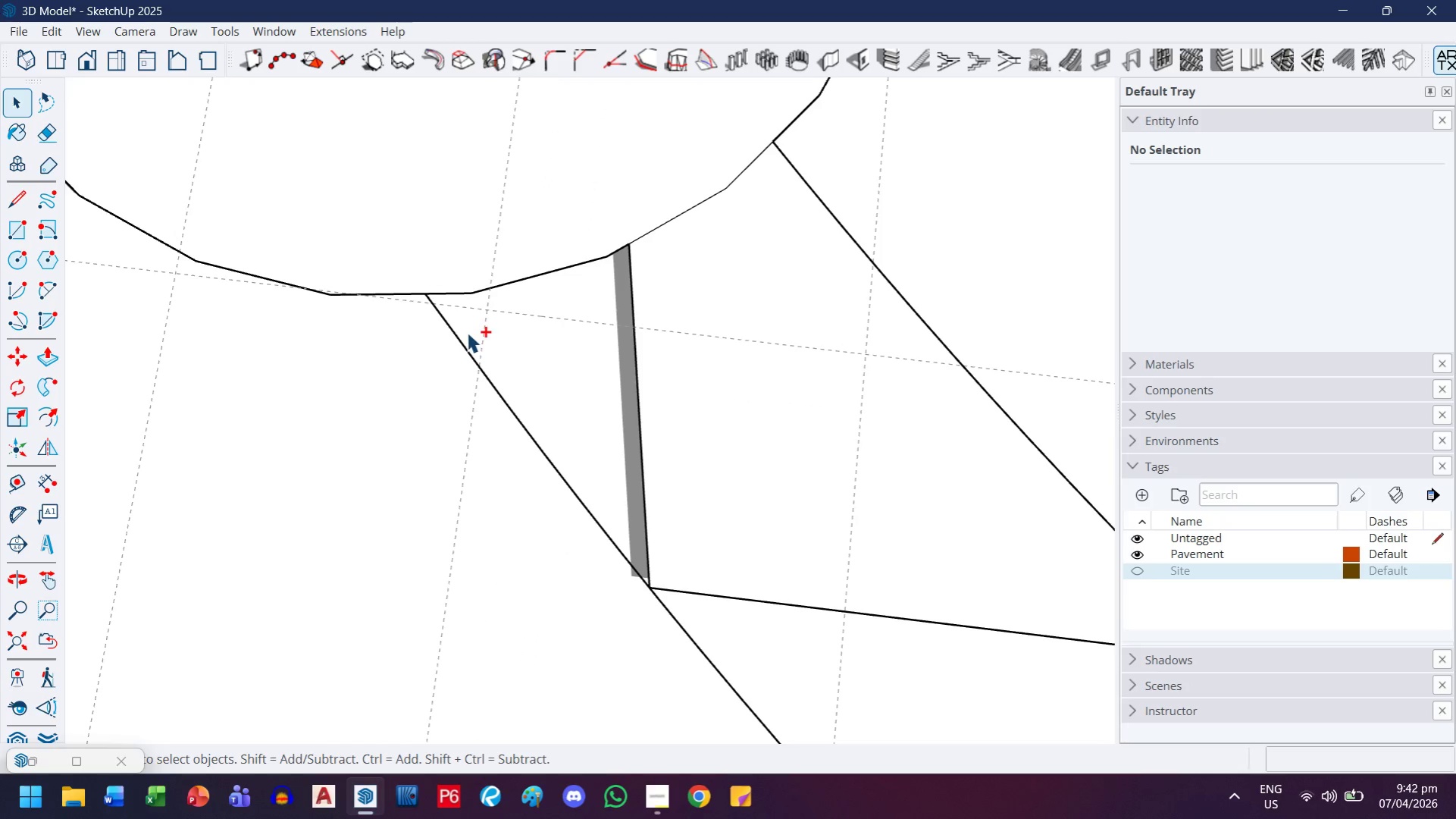 
key(Control+Y)
 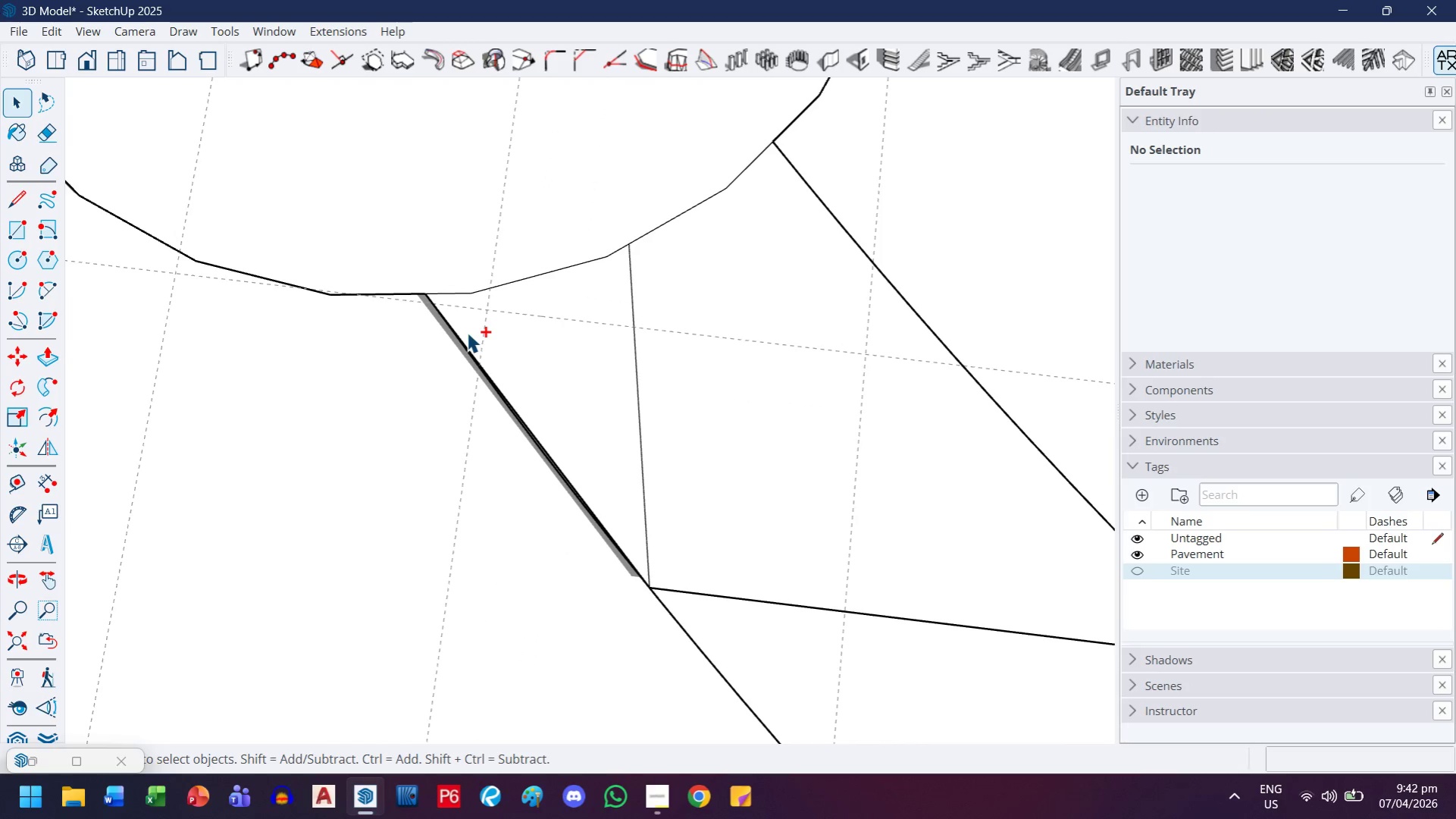 
key(Control+Y)
 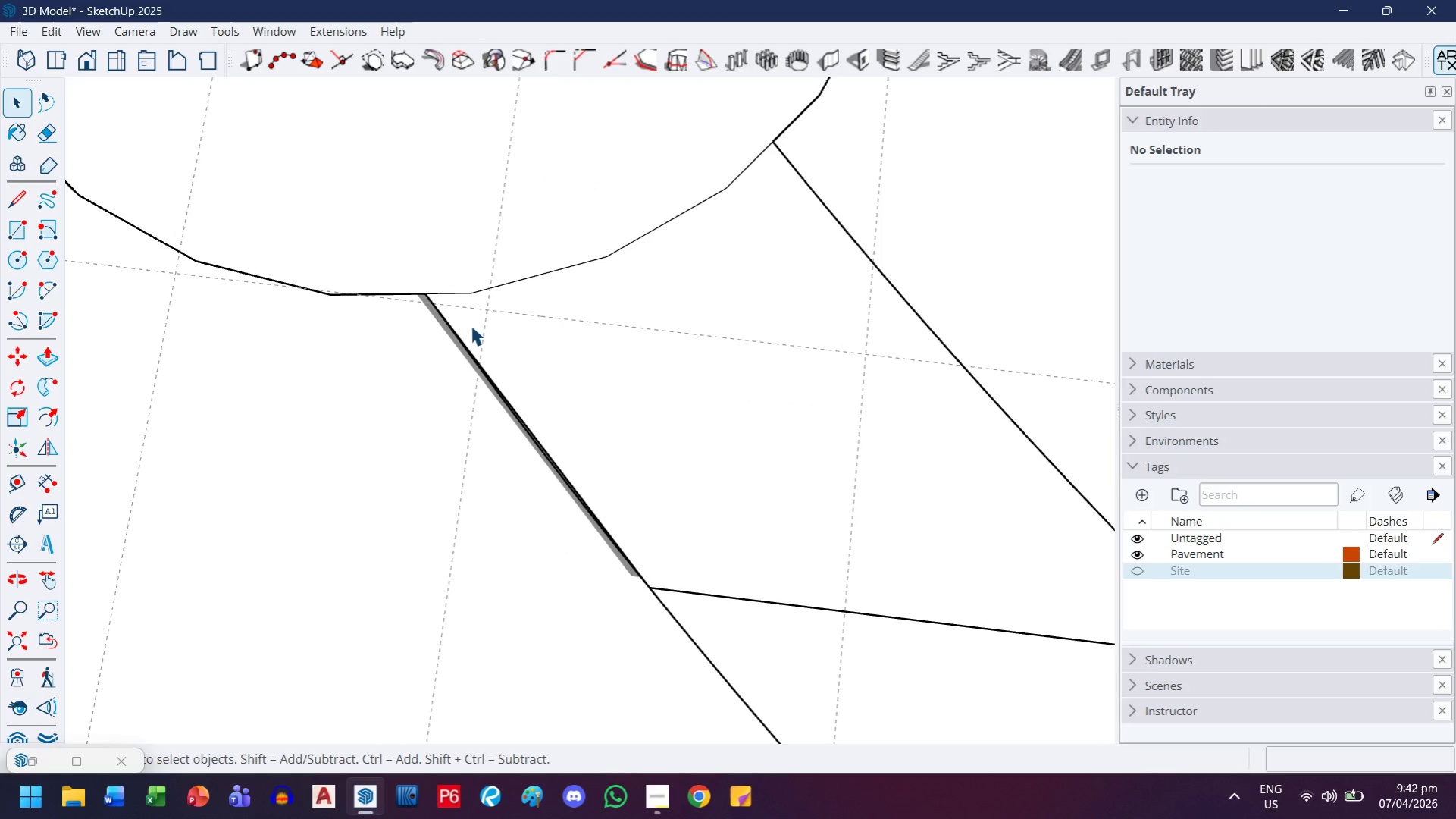 
scroll: coordinate [455, 325], scroll_direction: up, amount: 2.0
 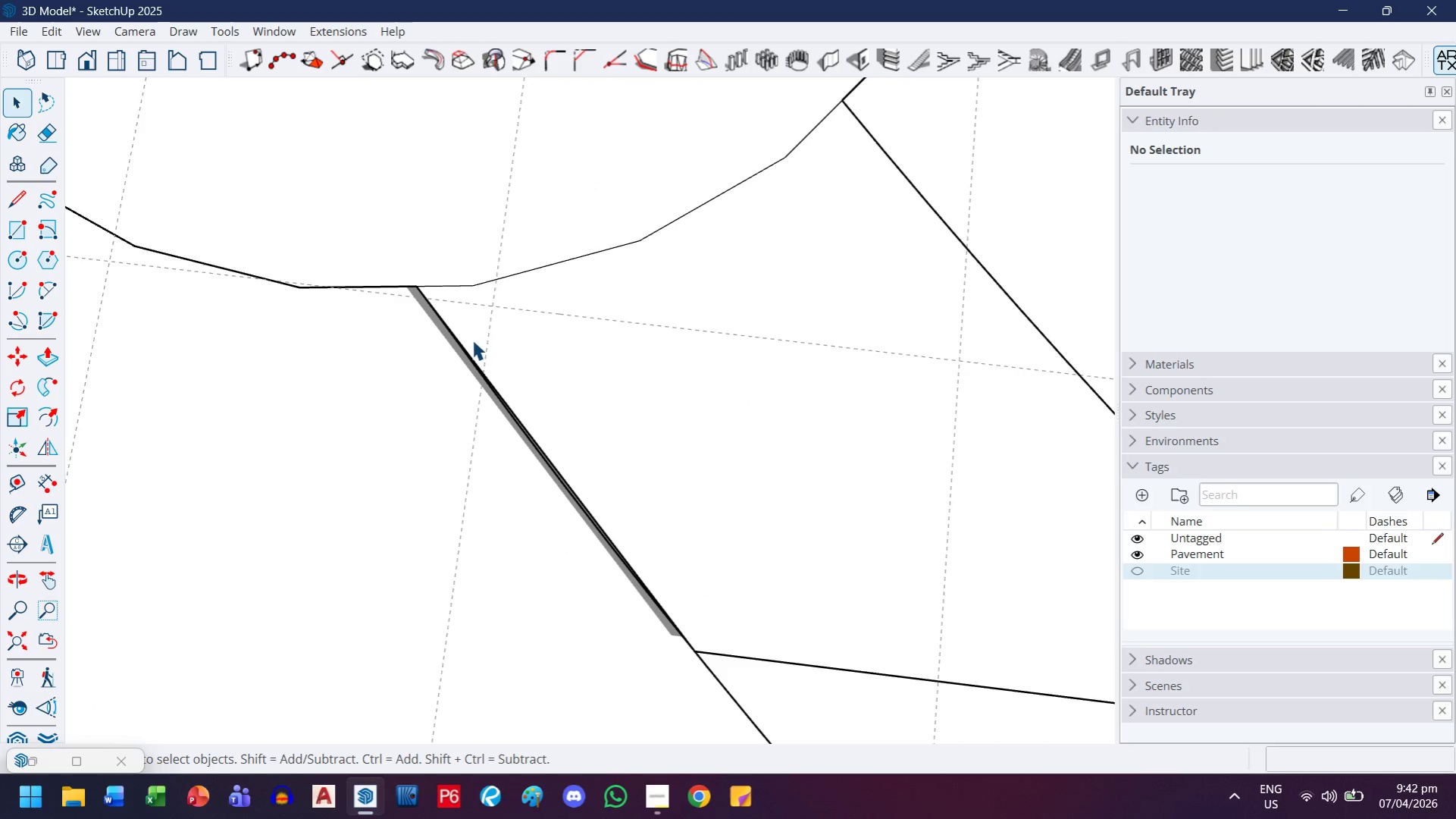 
key(H)
 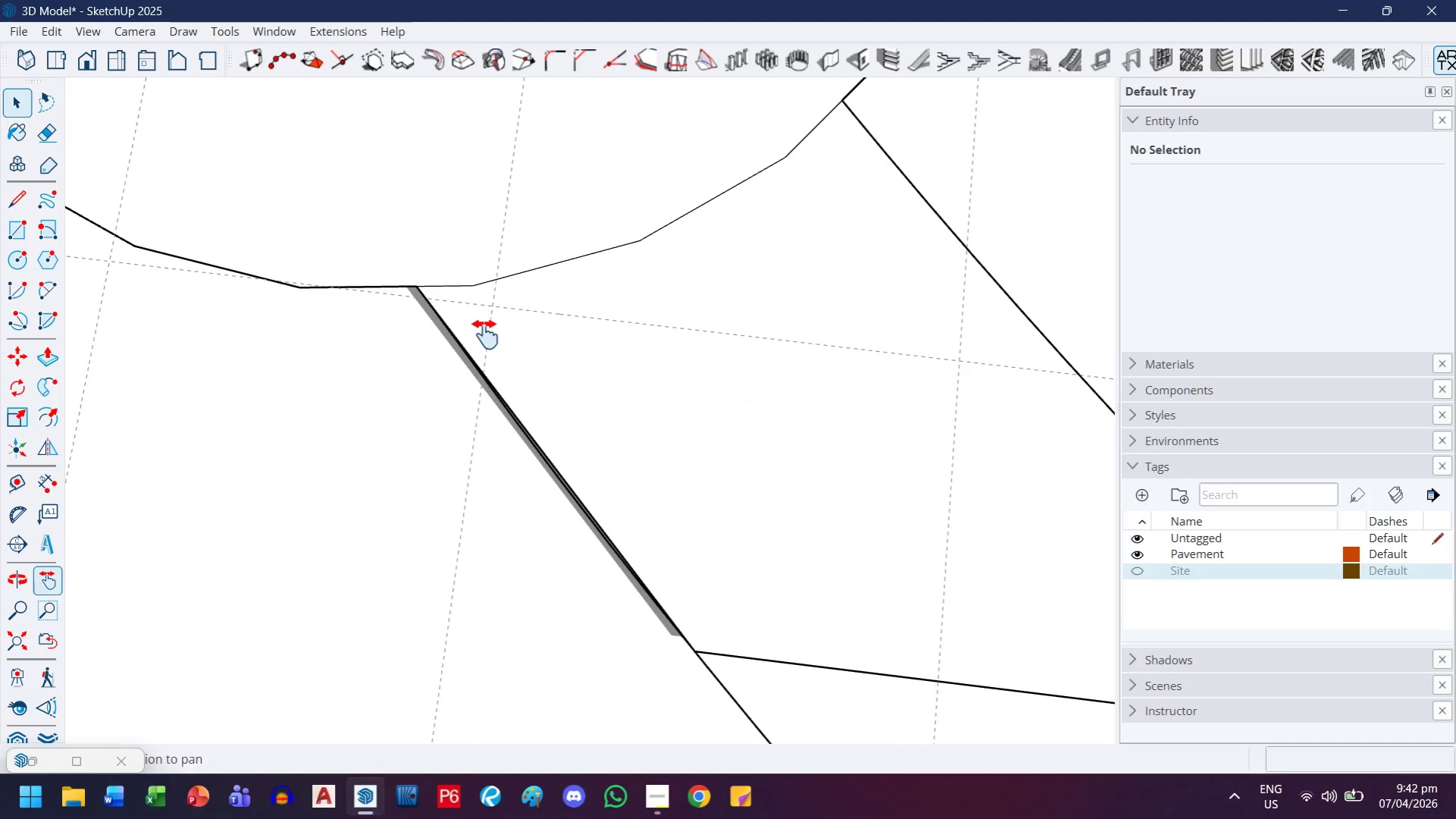 
left_click_drag(start_coordinate=[485, 336], to_coordinate=[488, 394])
 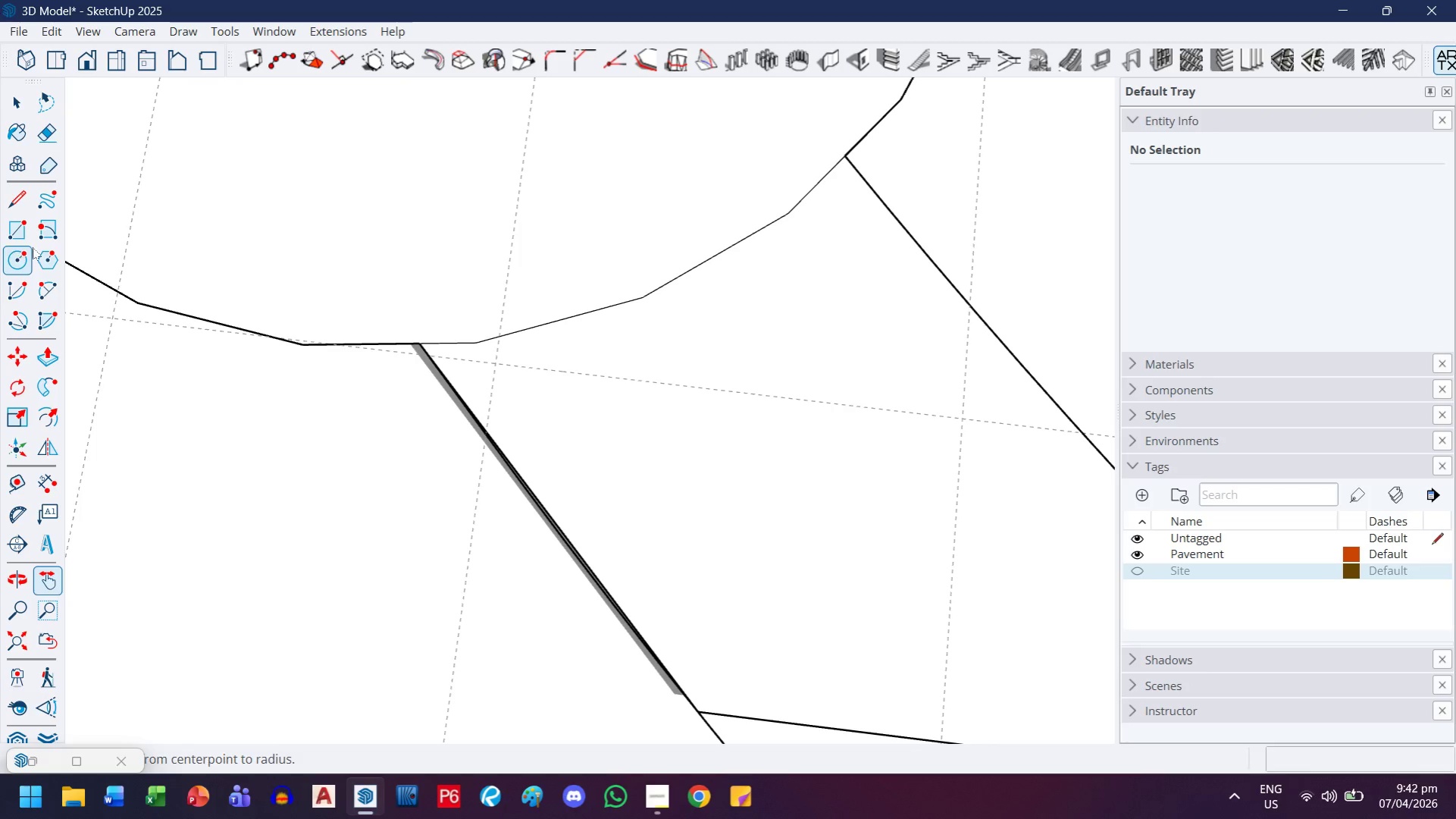 
left_click([44, 234])
 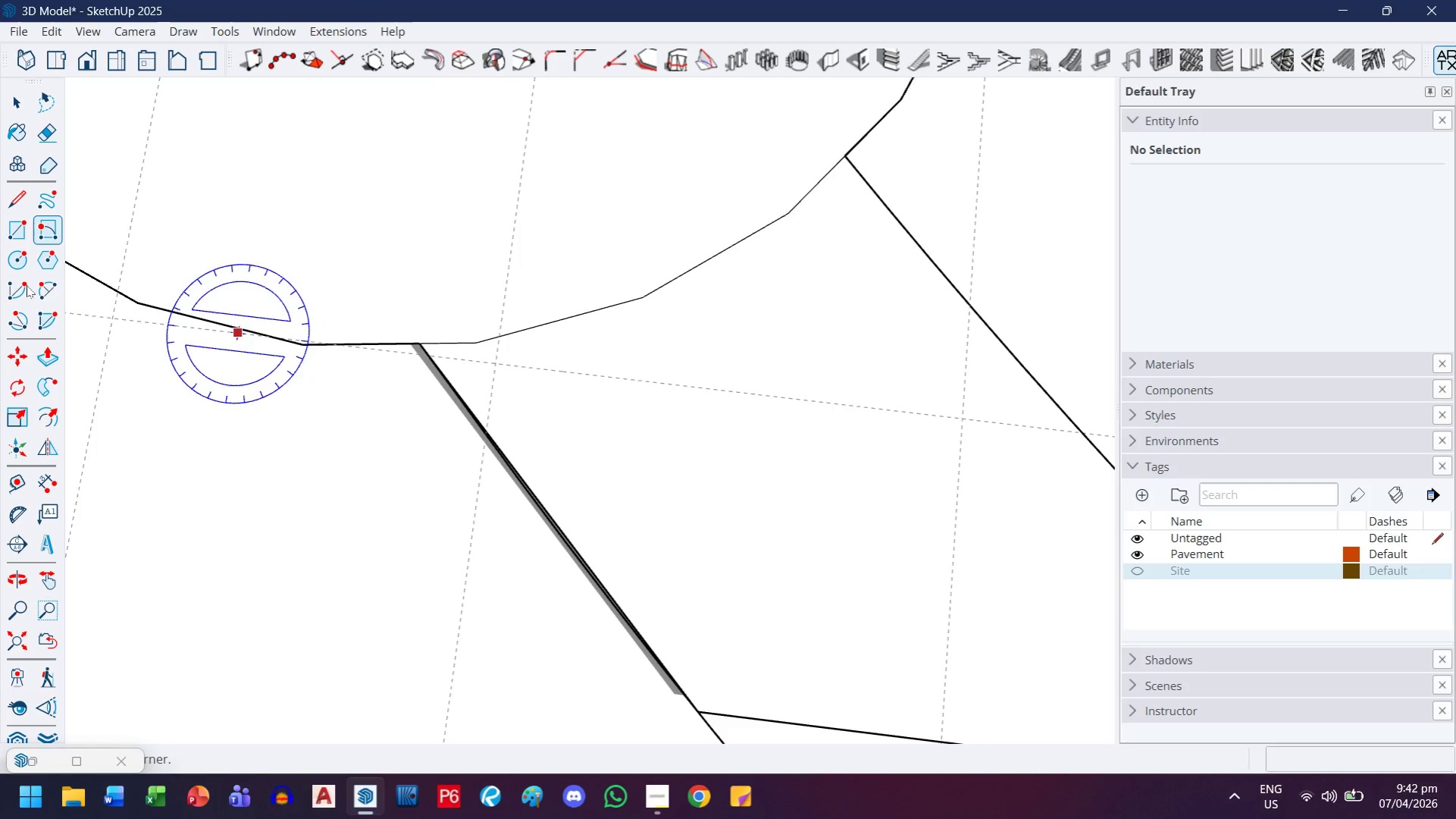 
left_click([53, 287])
 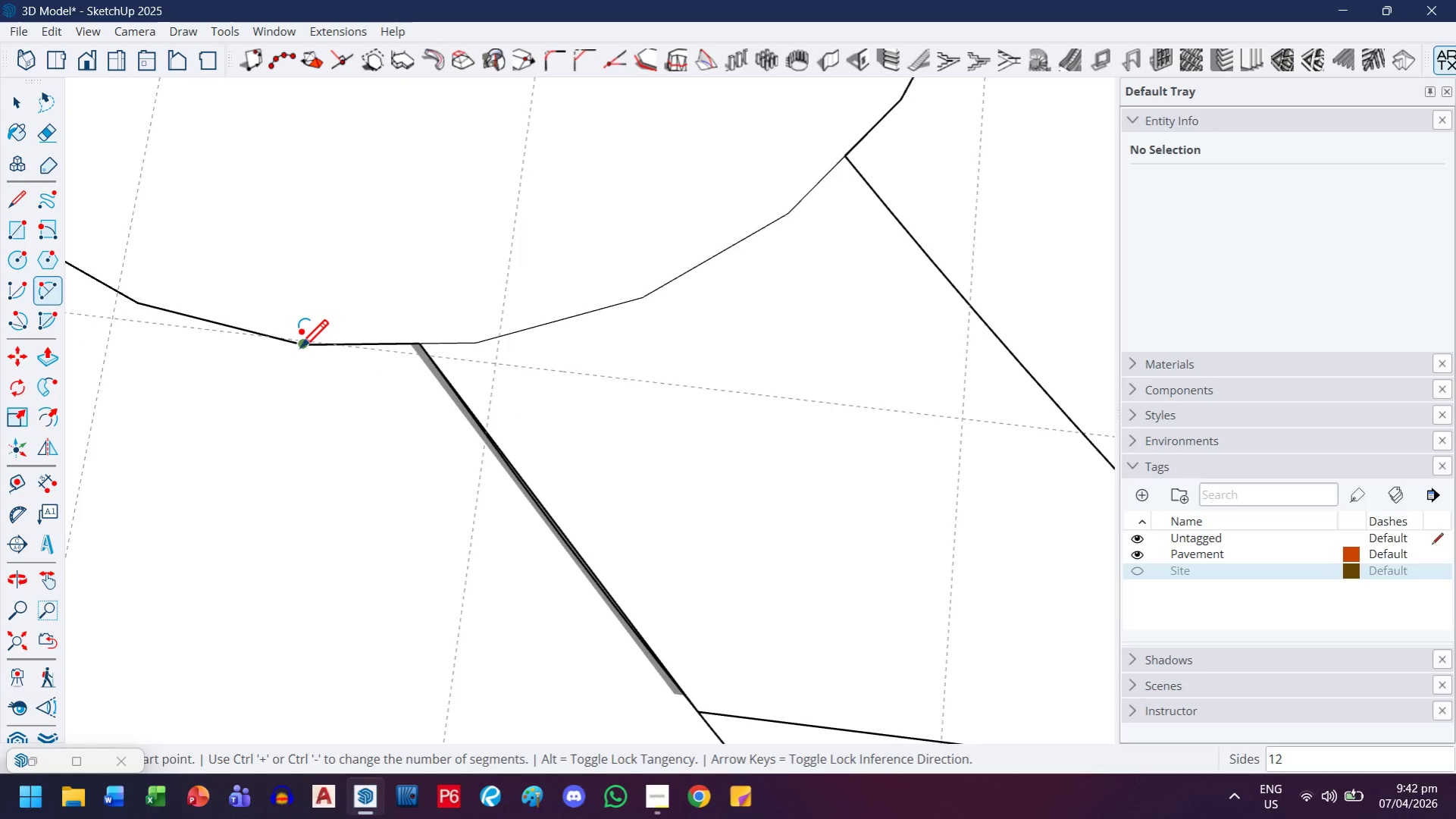 
left_click([299, 350])
 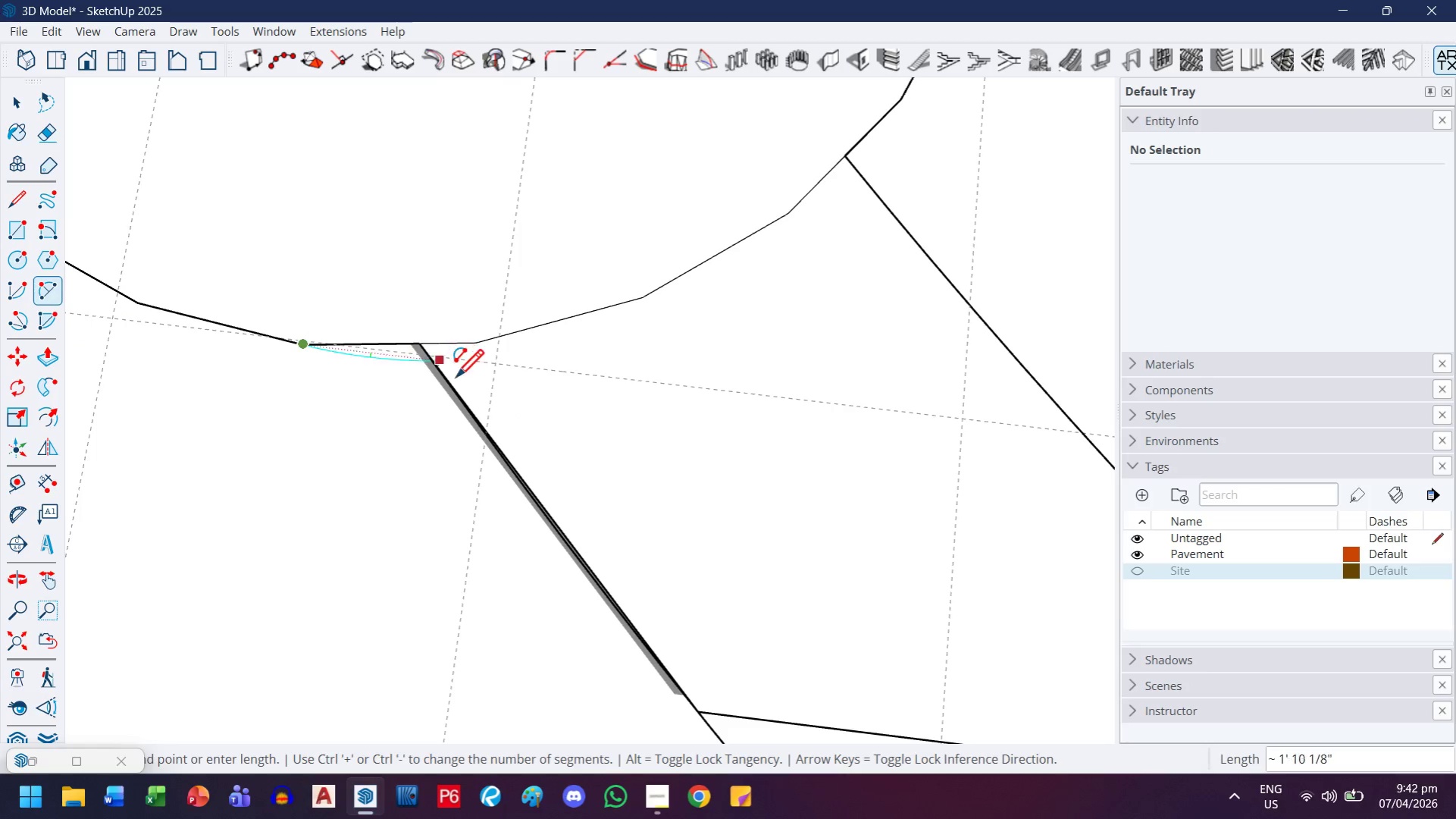 
mouse_move([462, 406])
 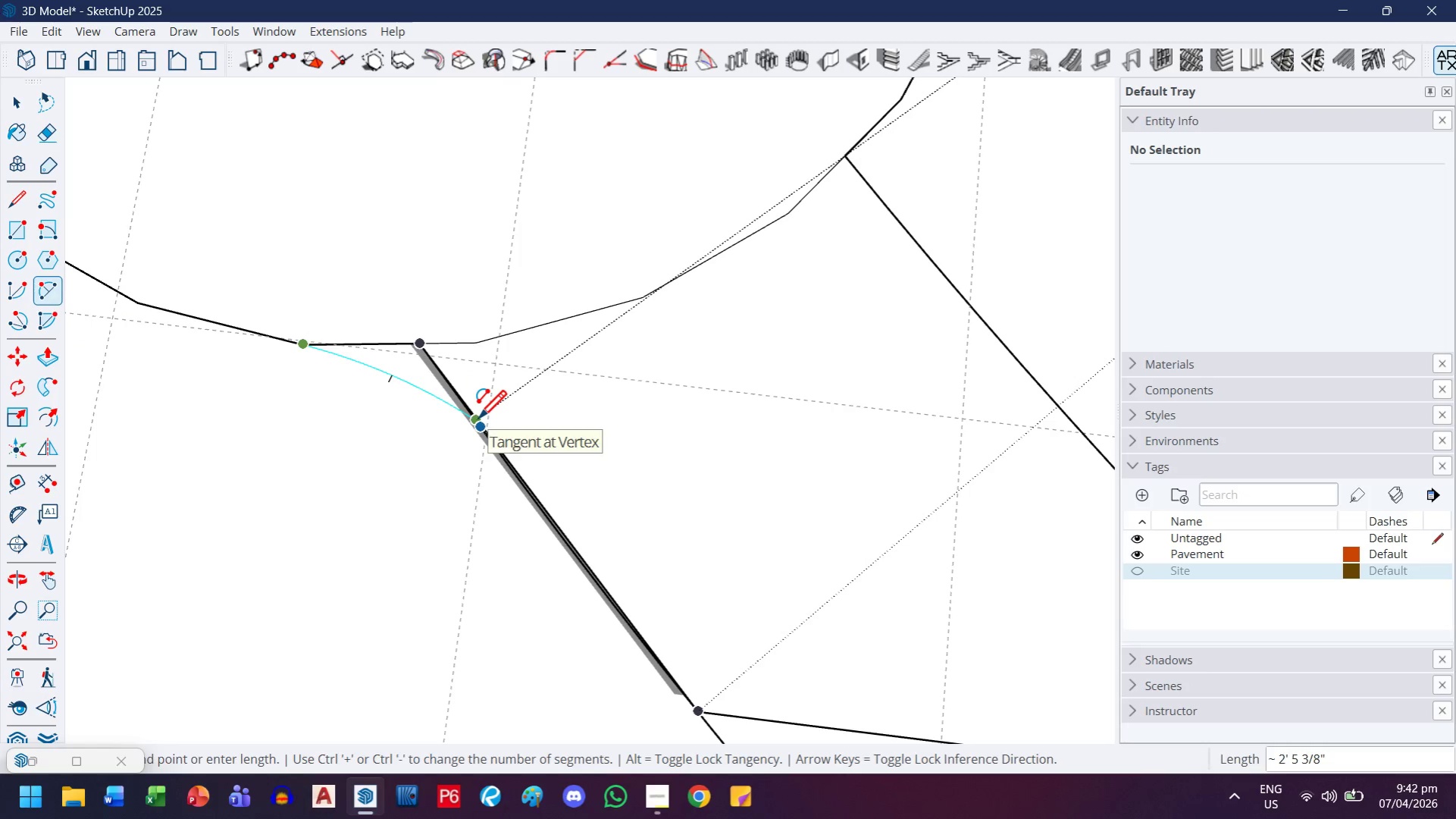 
left_click([478, 421])
 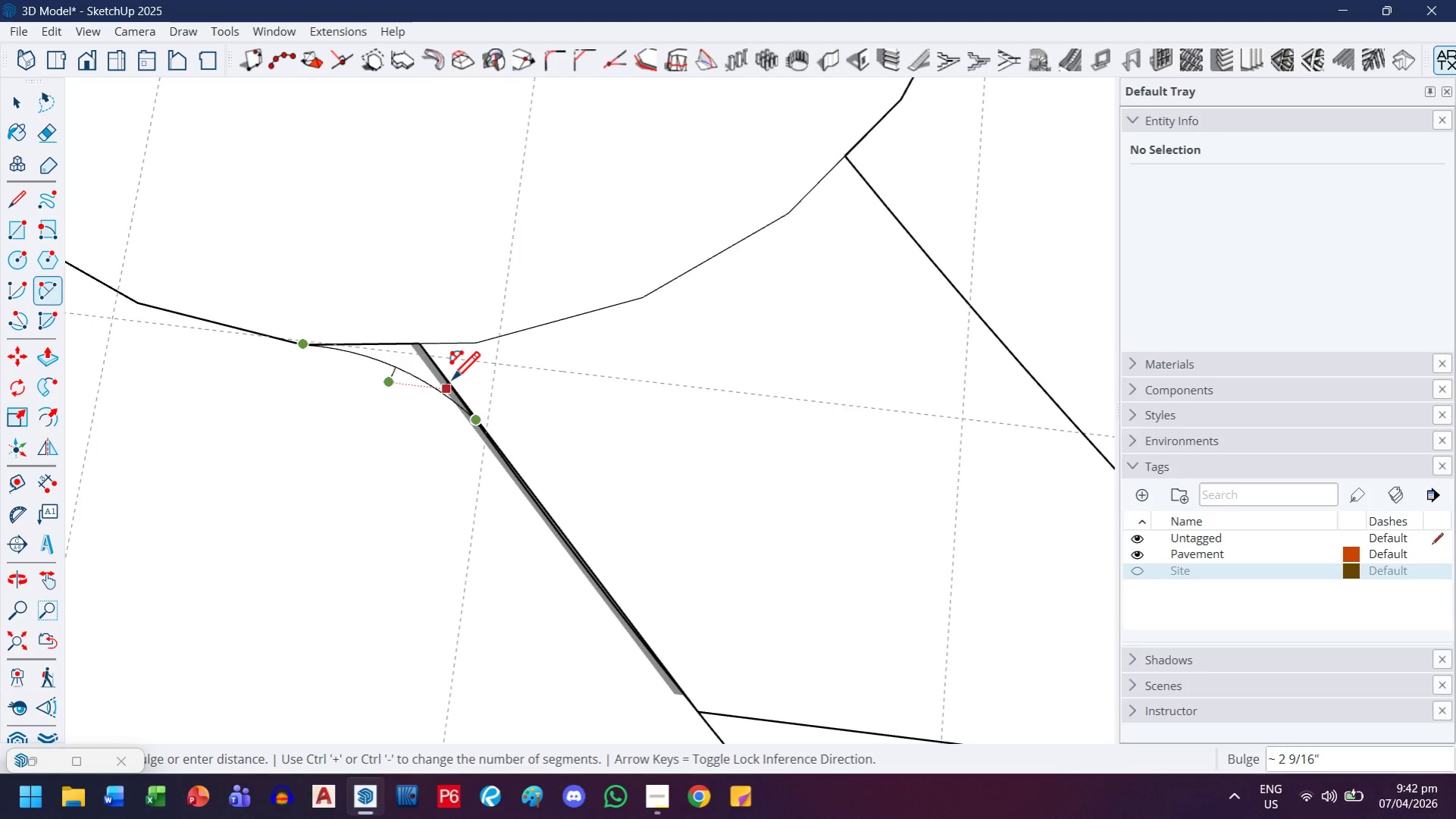 
scroll: coordinate [433, 372], scroll_direction: up, amount: 9.0
 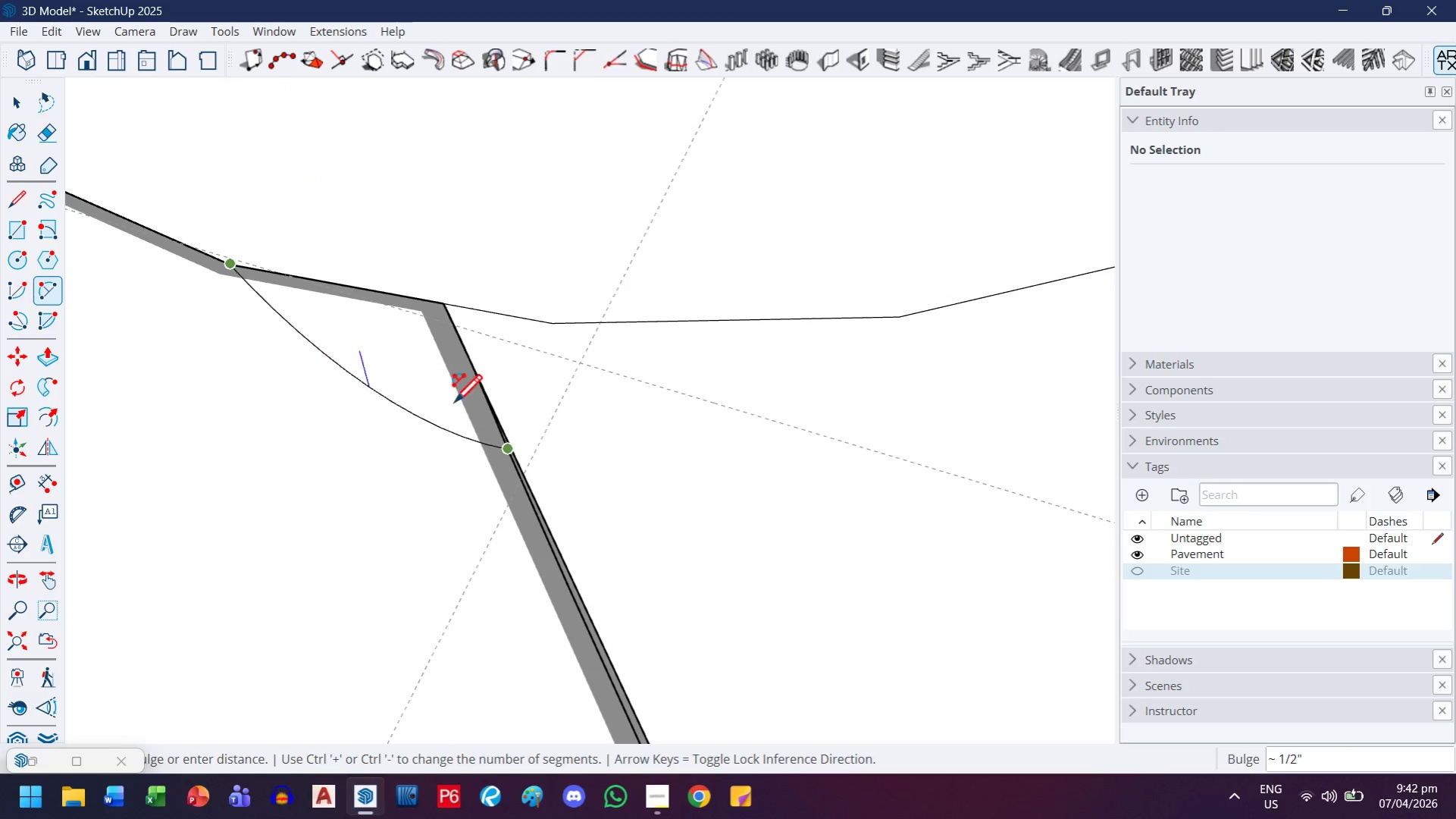 
wait(6.33)
 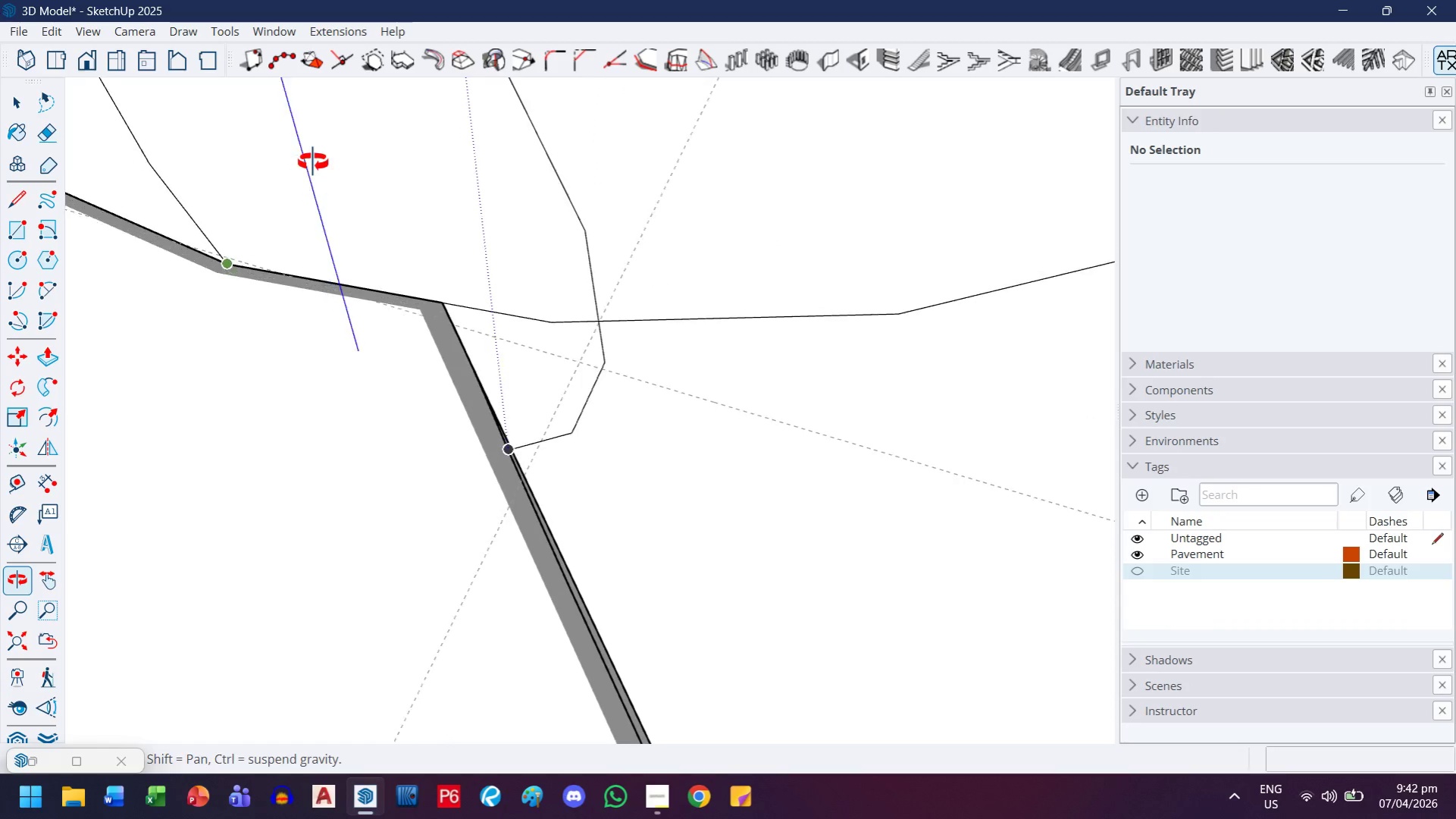 
left_click([496, 410])
 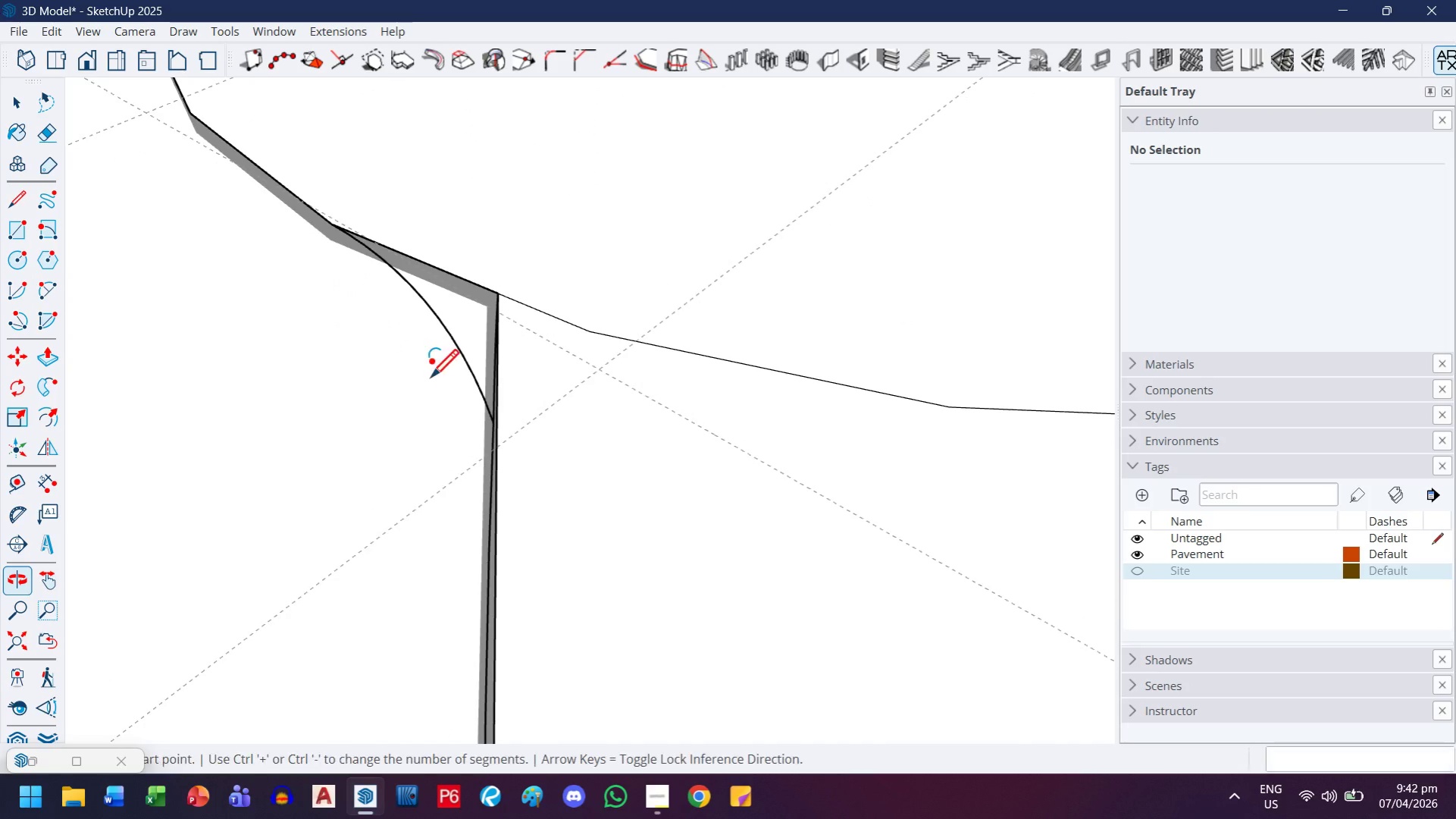 
scroll: coordinate [510, 363], scroll_direction: up, amount: 7.0
 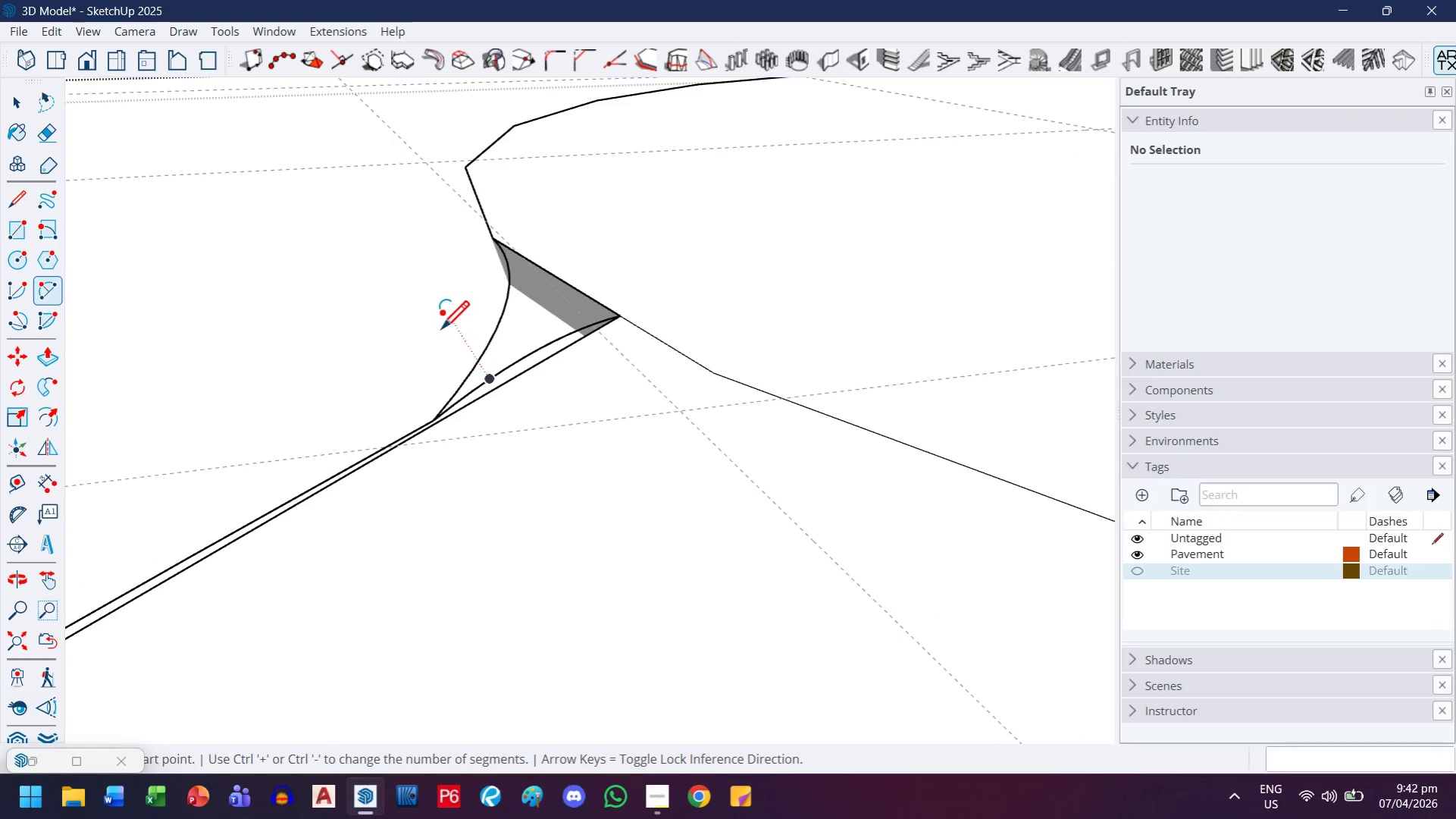 
key(E)
 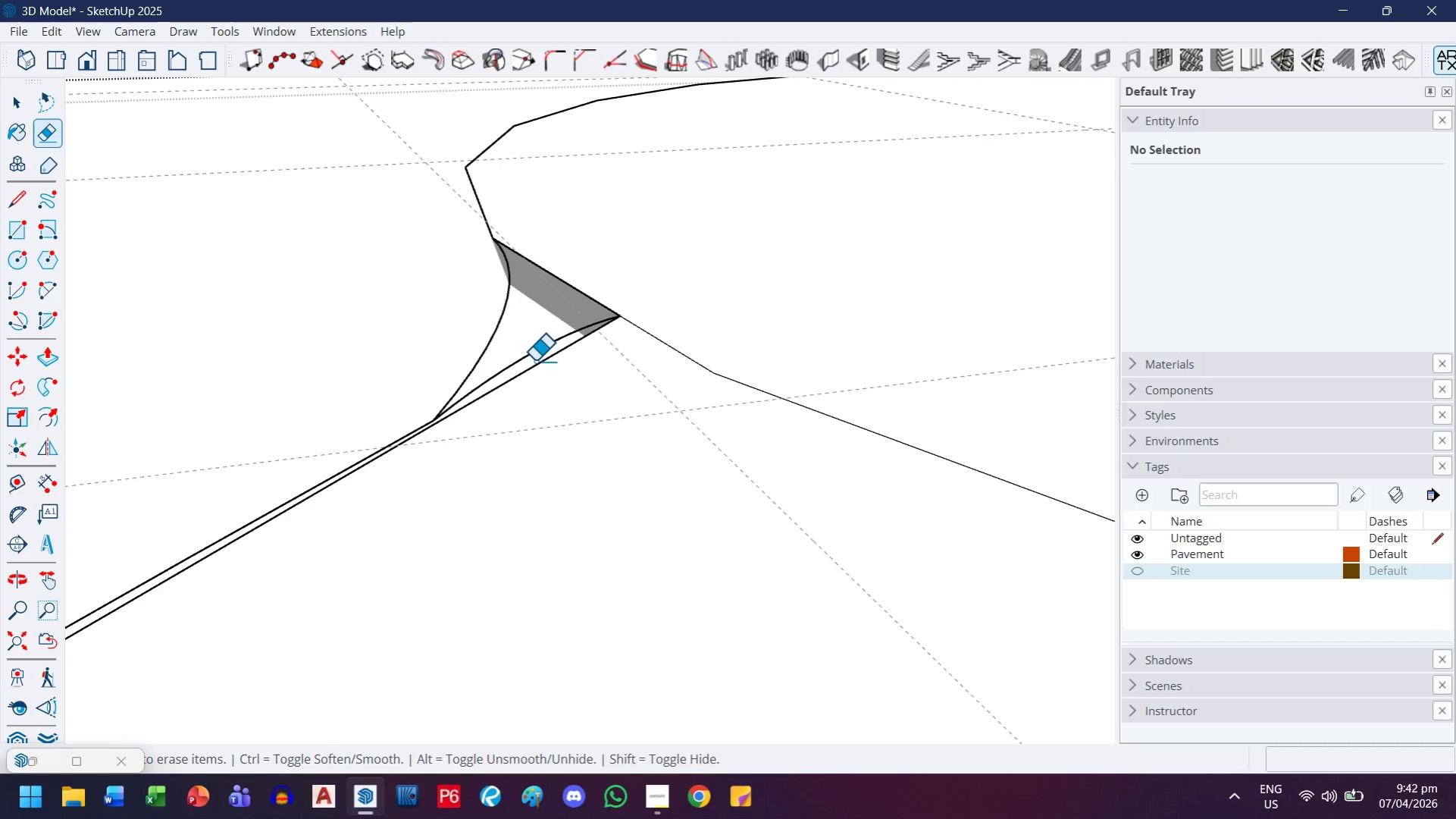 
left_click_drag(start_coordinate=[535, 362], to_coordinate=[534, 355])
 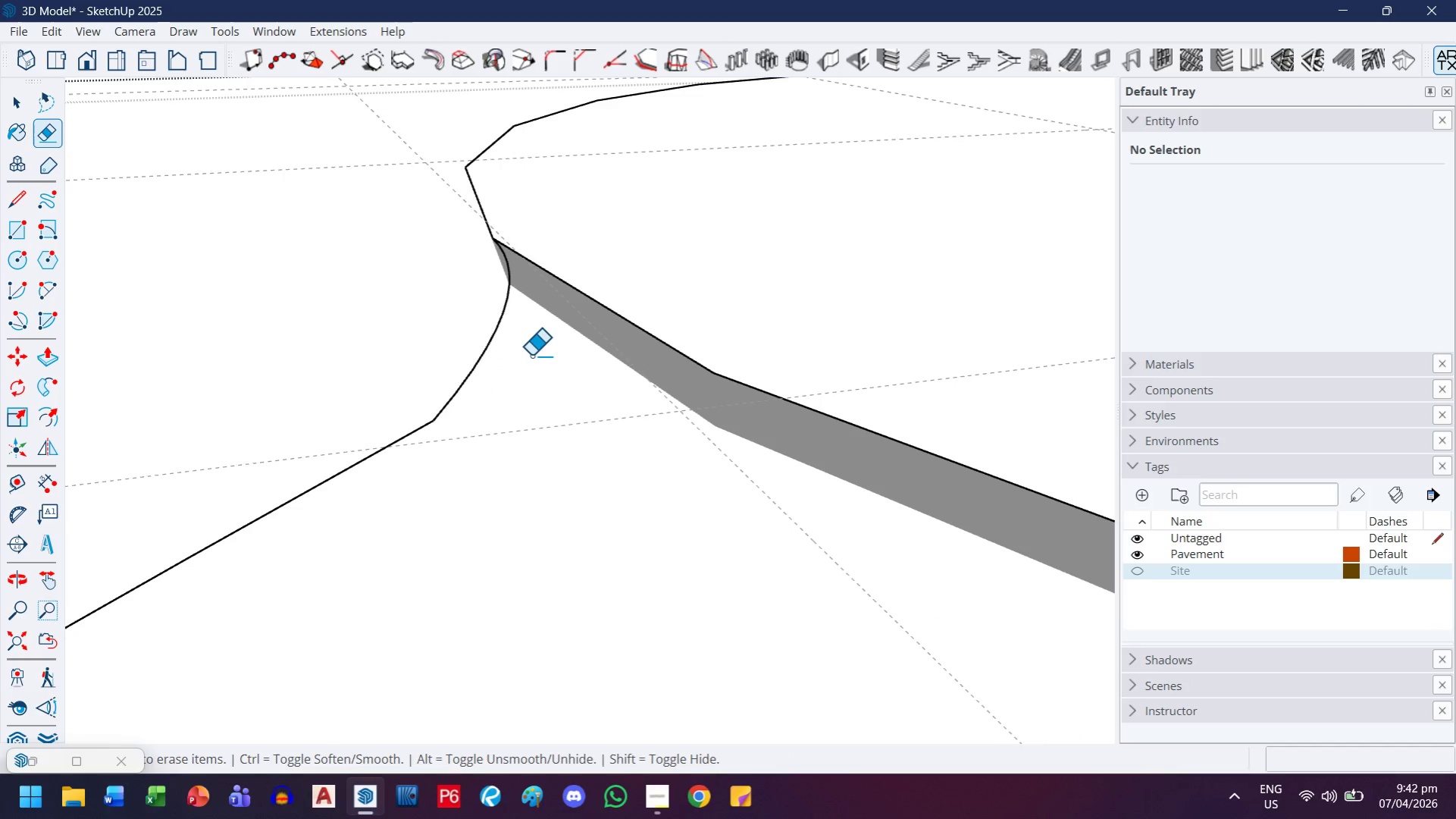 
key(Control+Z)
 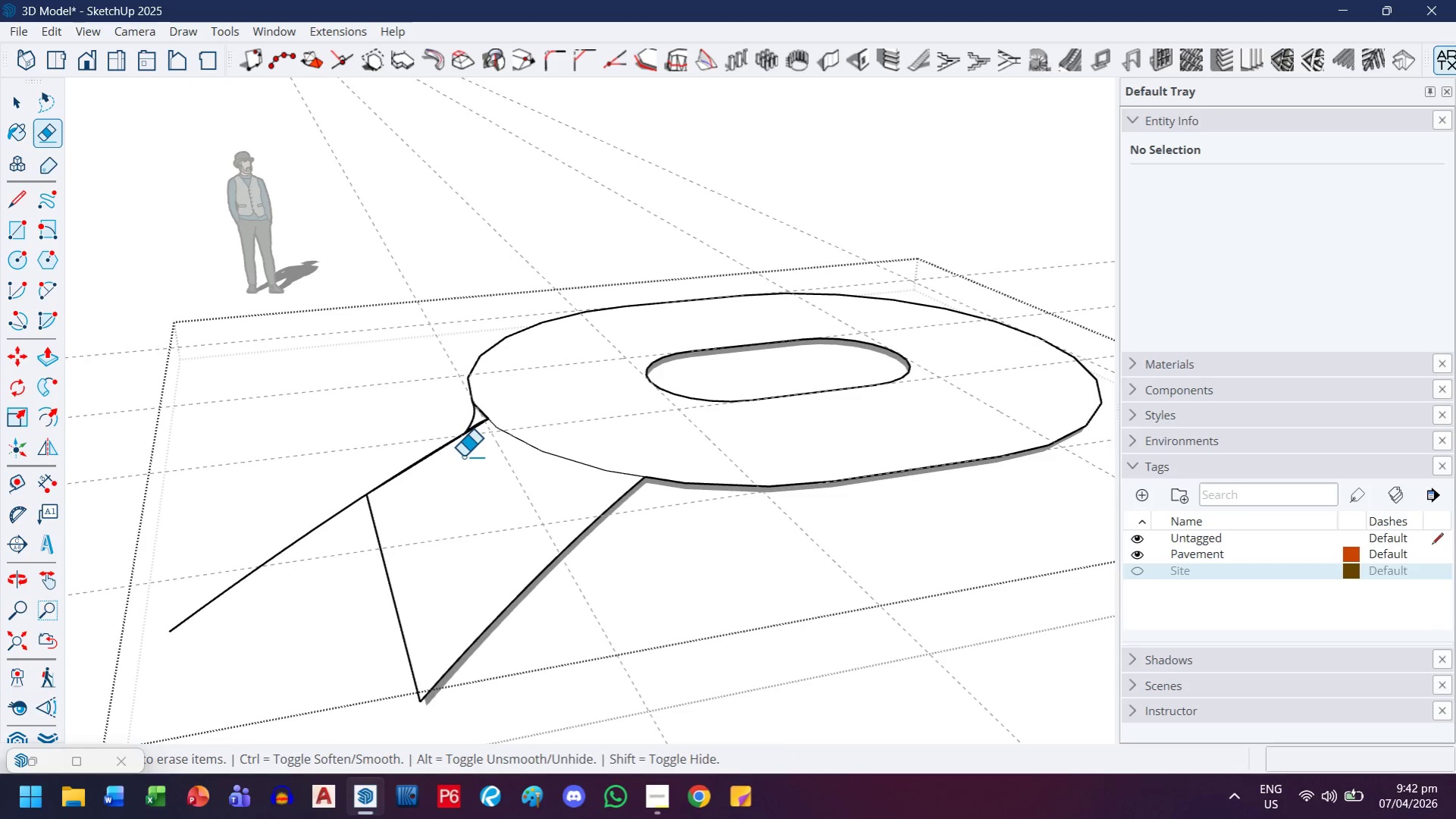 
scroll: coordinate [463, 451], scroll_direction: down, amount: 25.0
 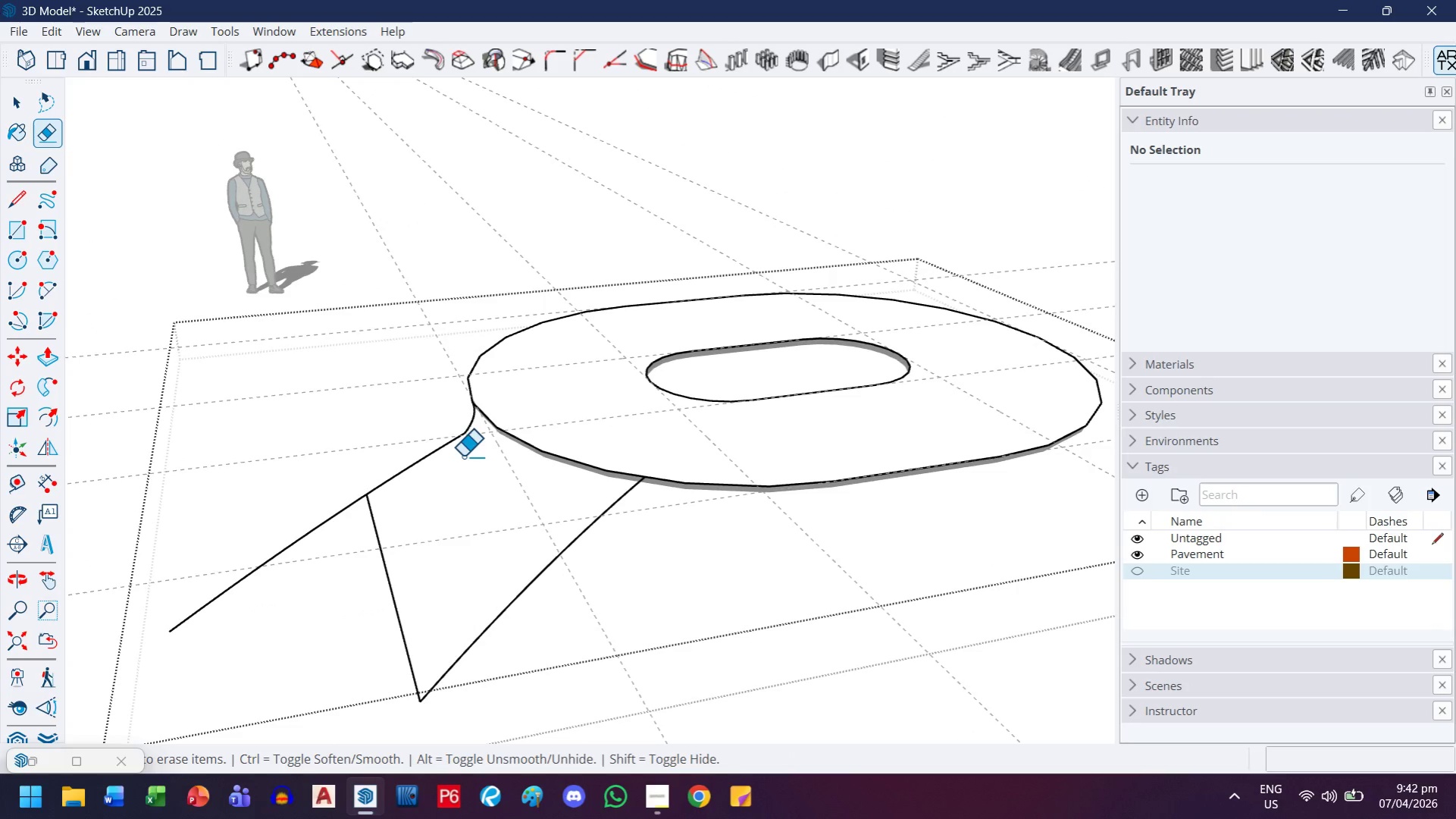 
key(Control+Z)
 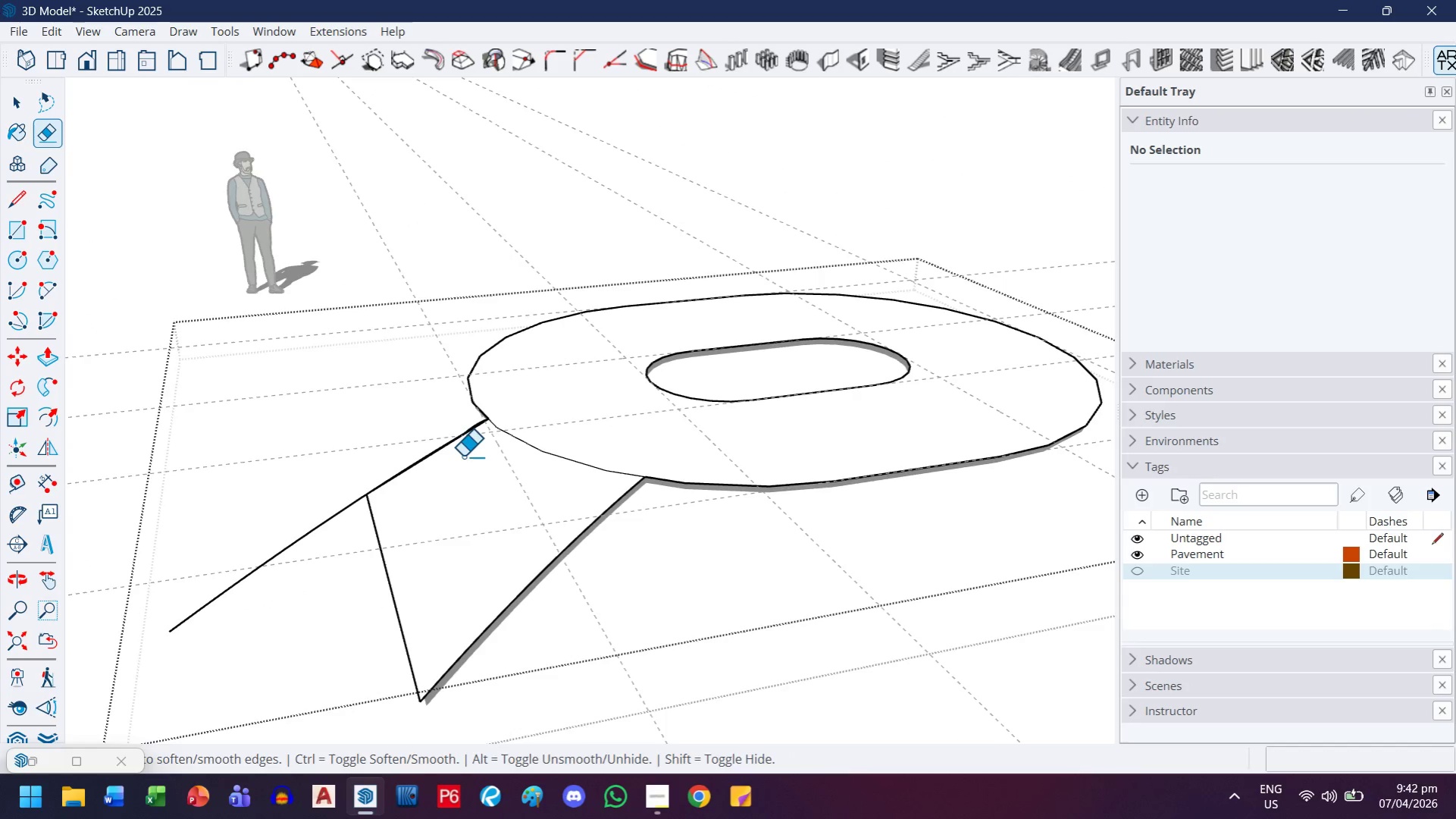 
key(Control+Z)
 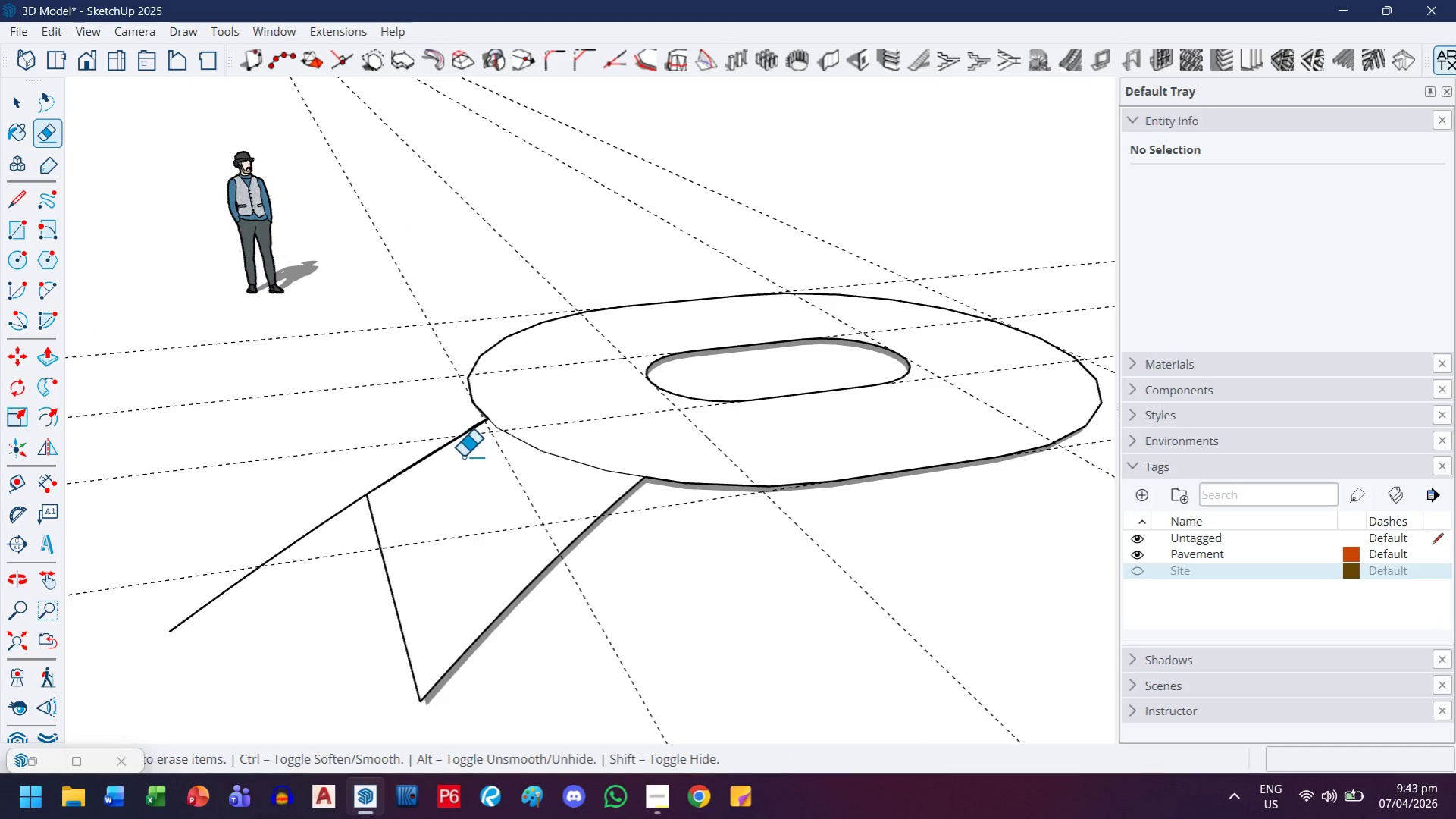 
key(Control+Z)
 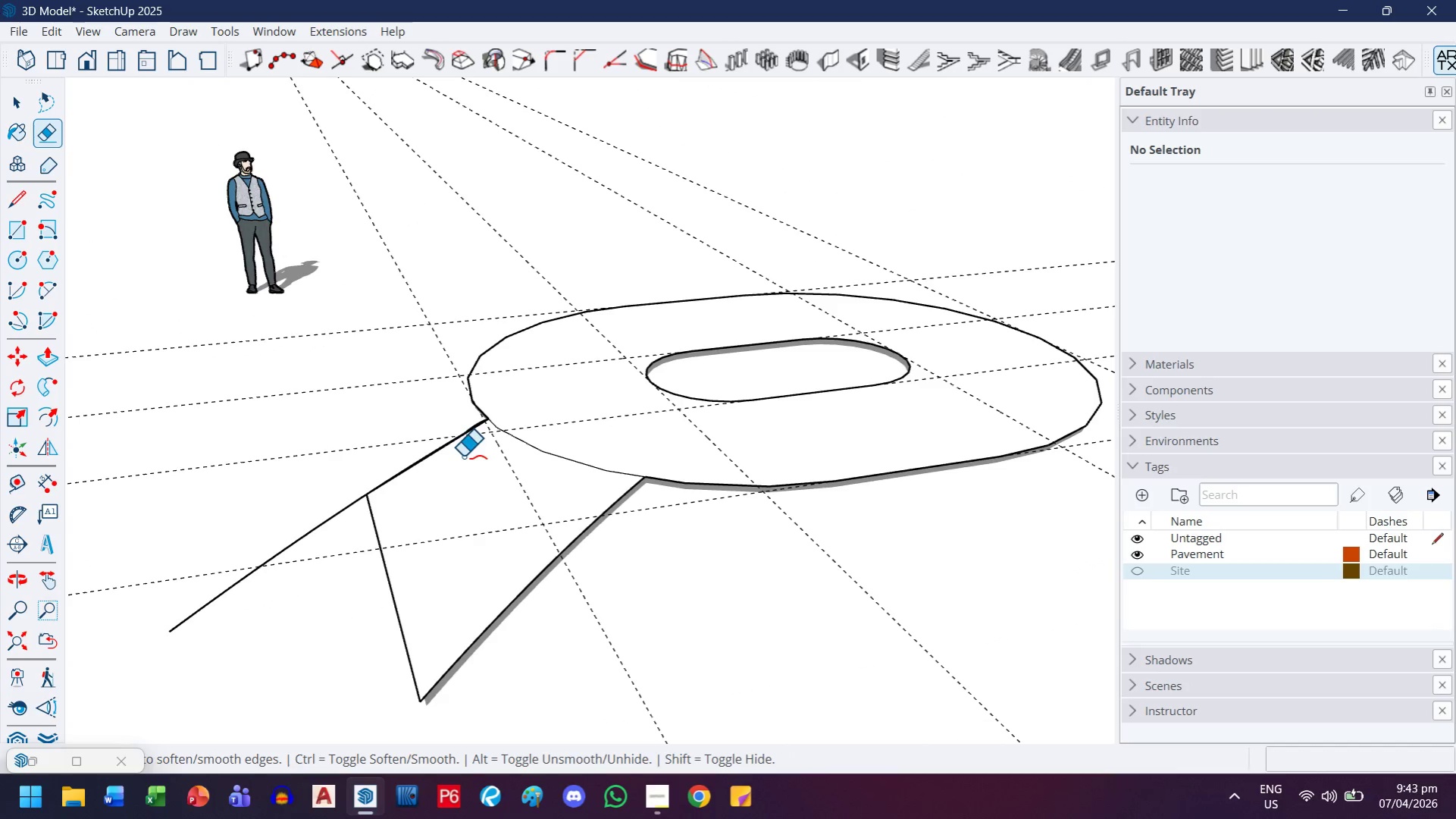 
key(Control+Z)
 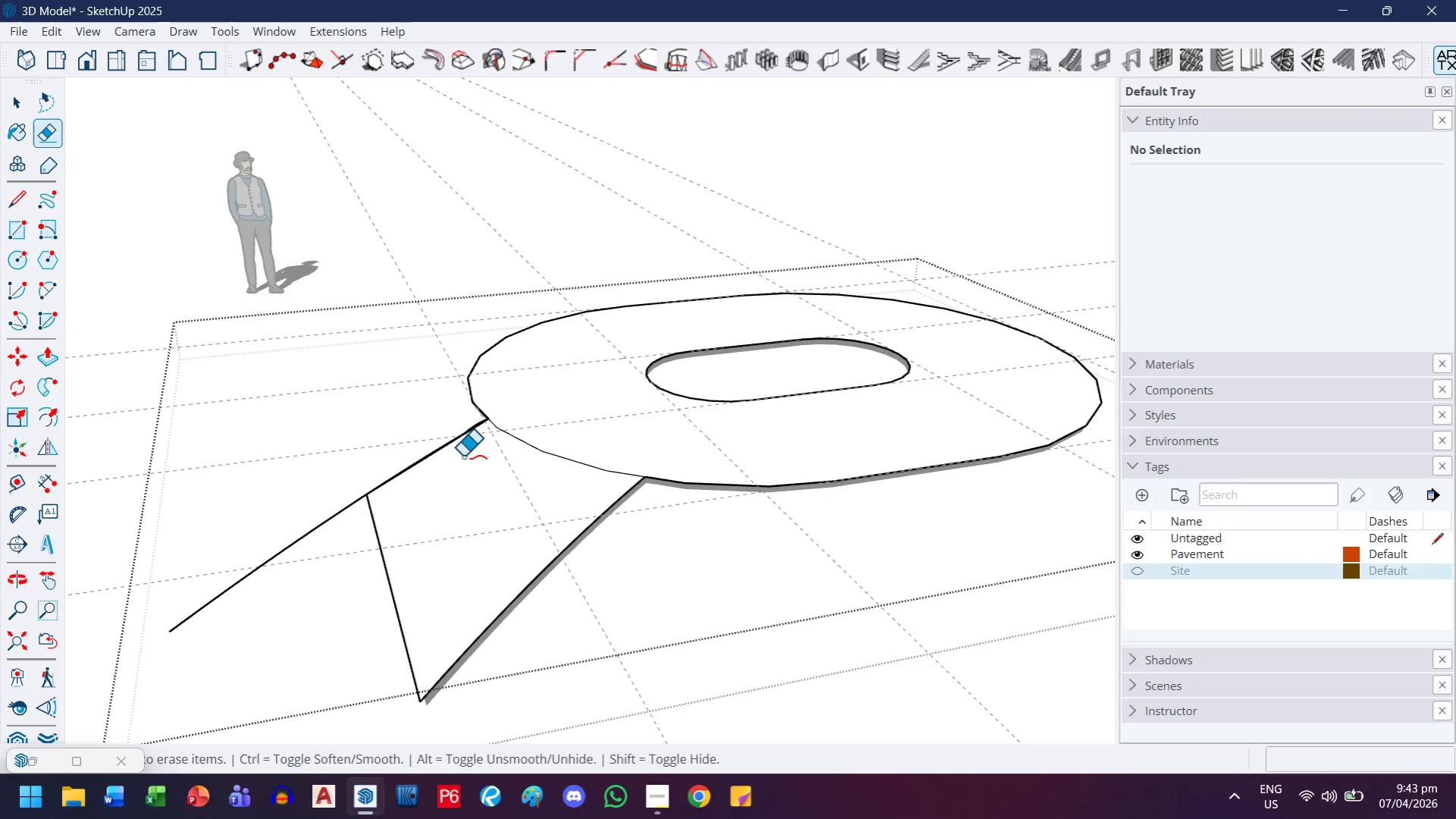 
key(Control+Z)
 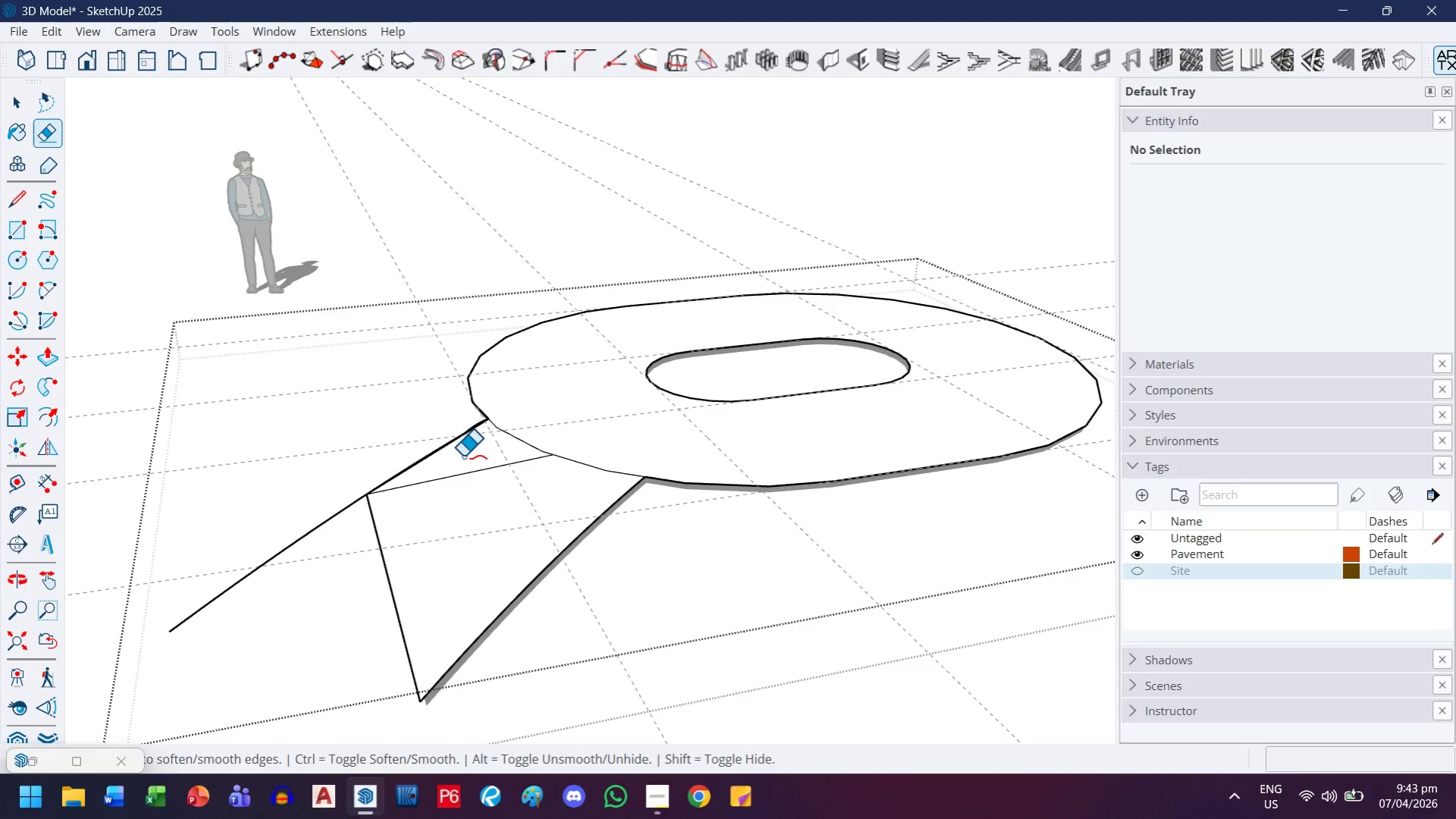 
key(Control+Z)
 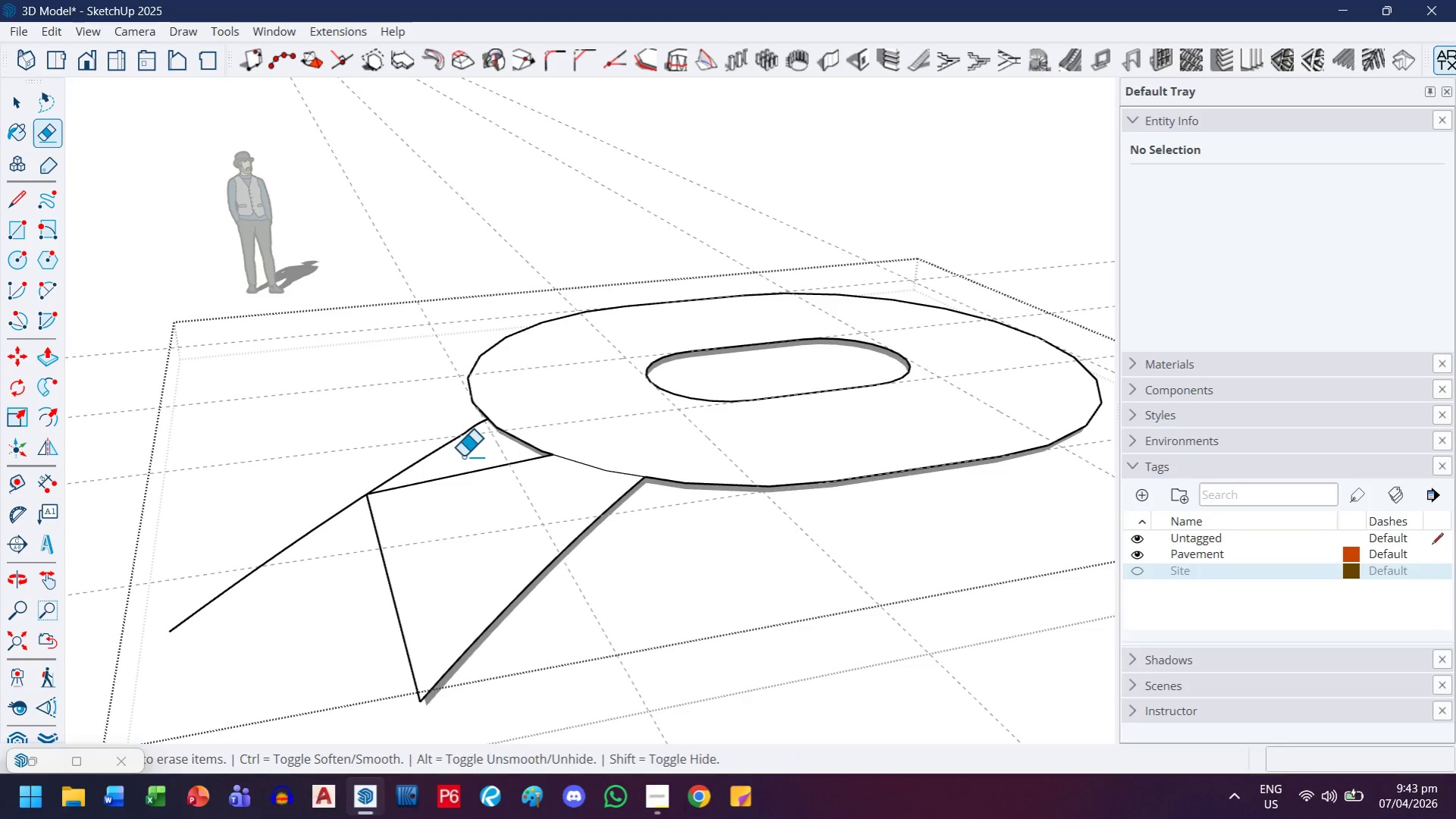 
key(Control+Z)
 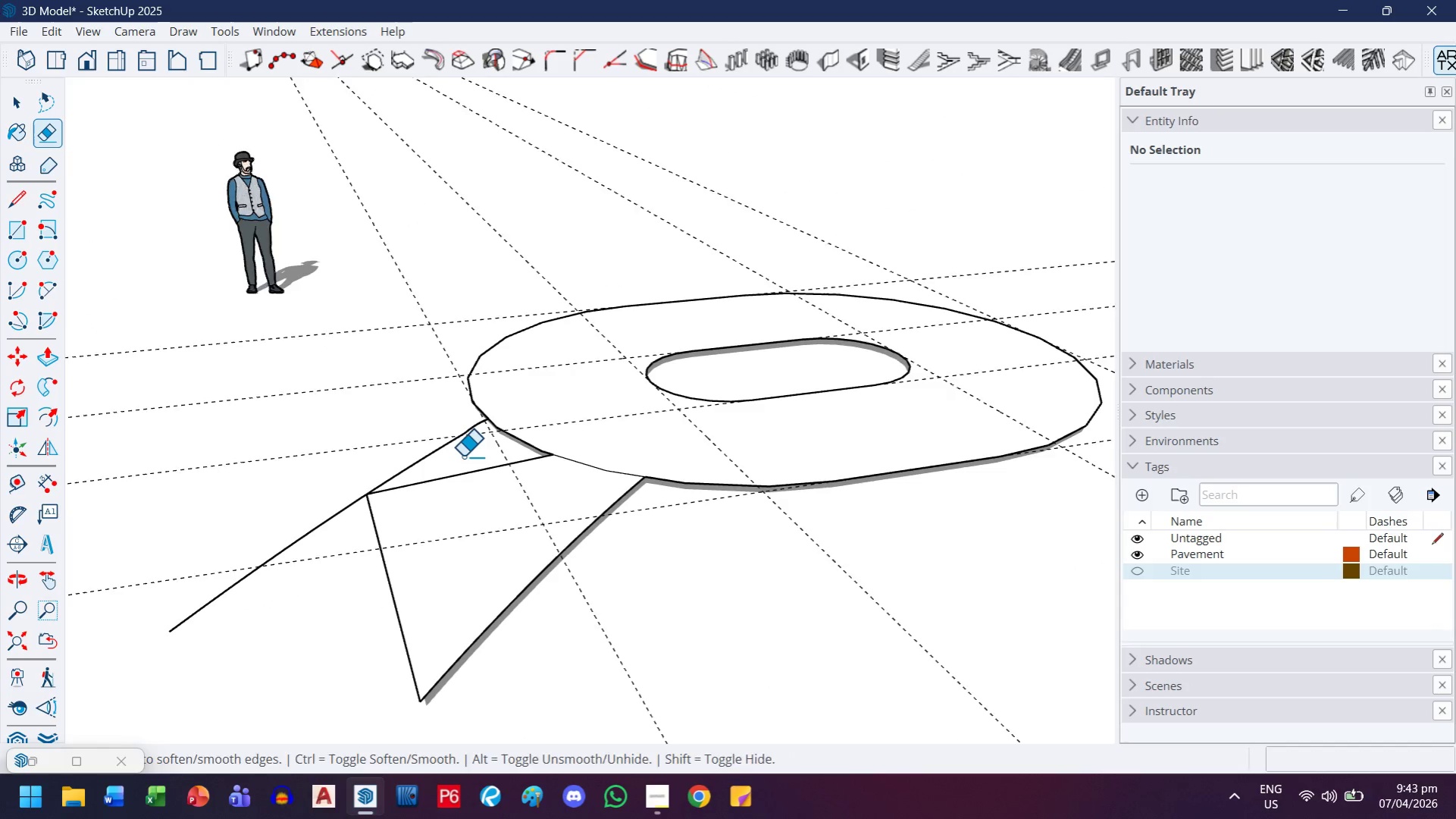 
key(Control+Z)
 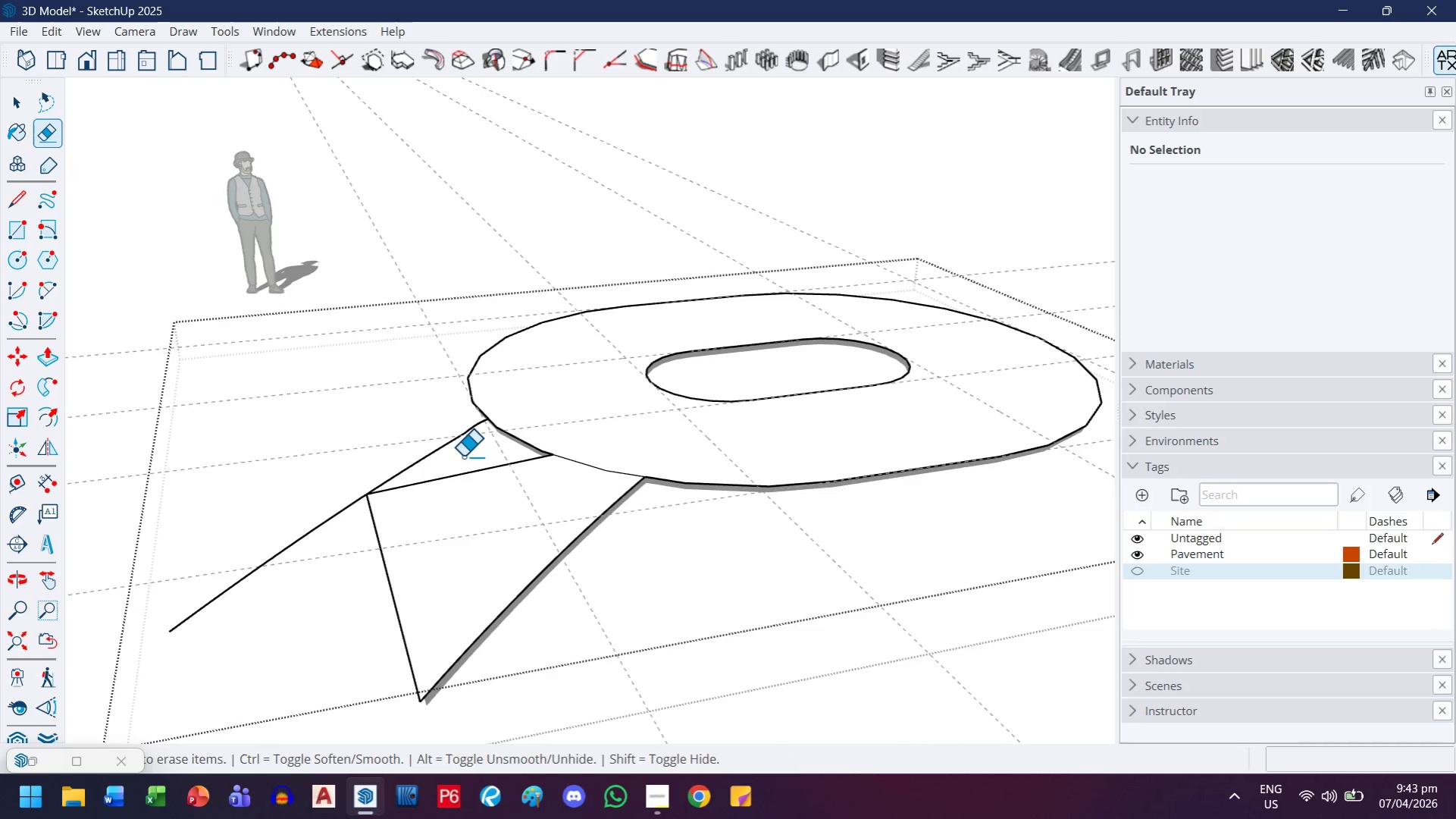 
key(Control+Z)
 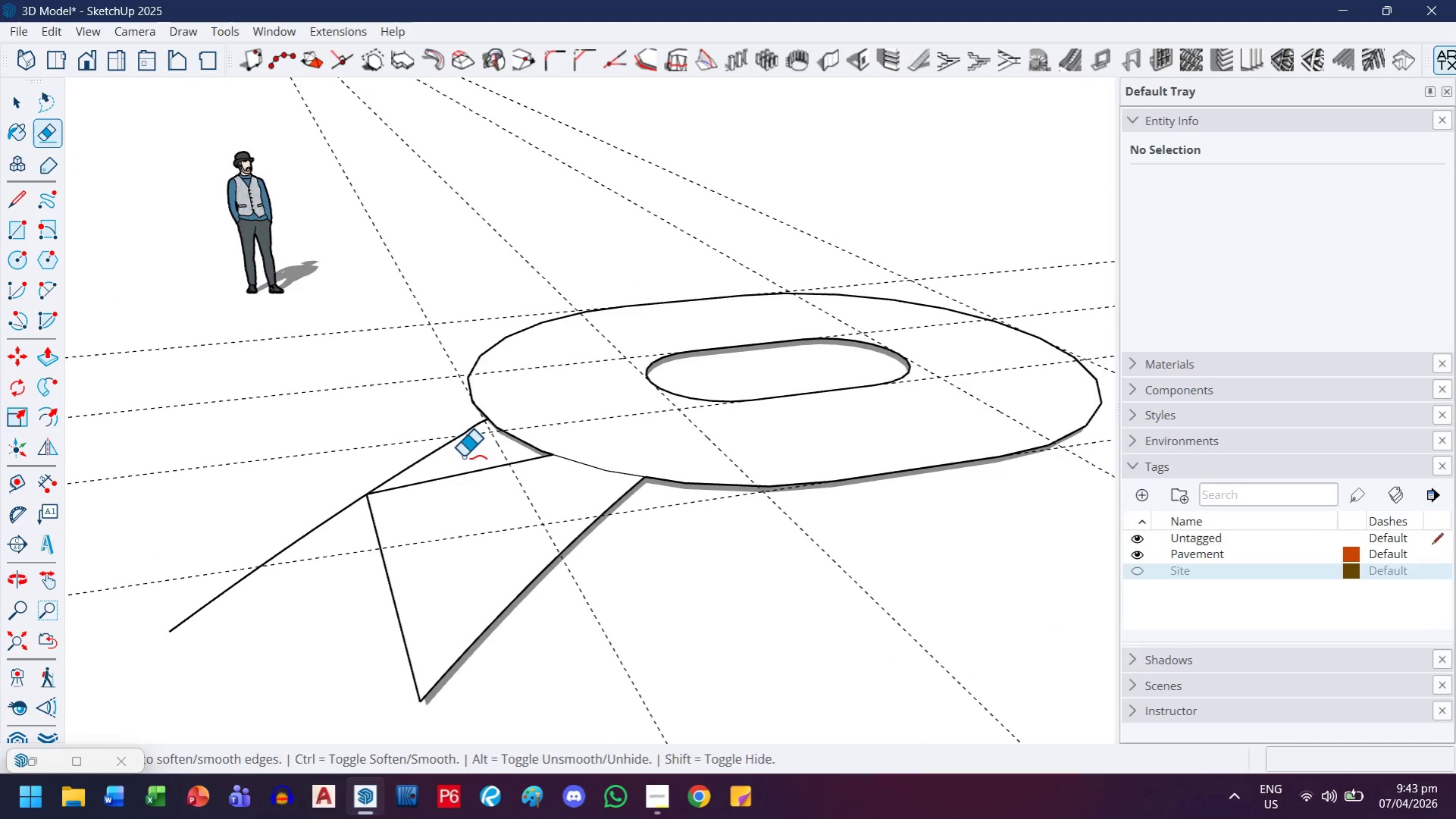 
key(Control+Z)
 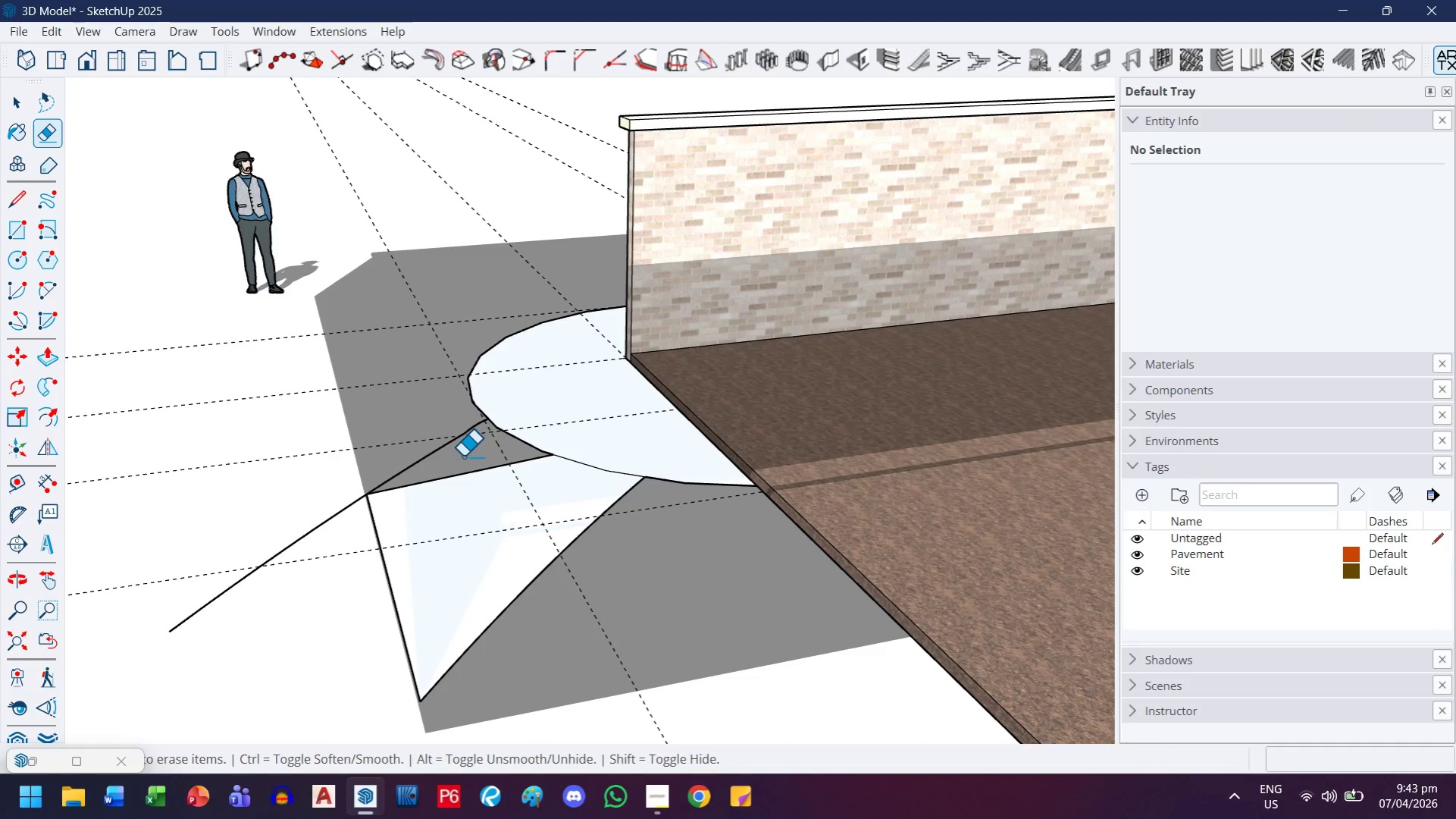 
key(Control+Z)
 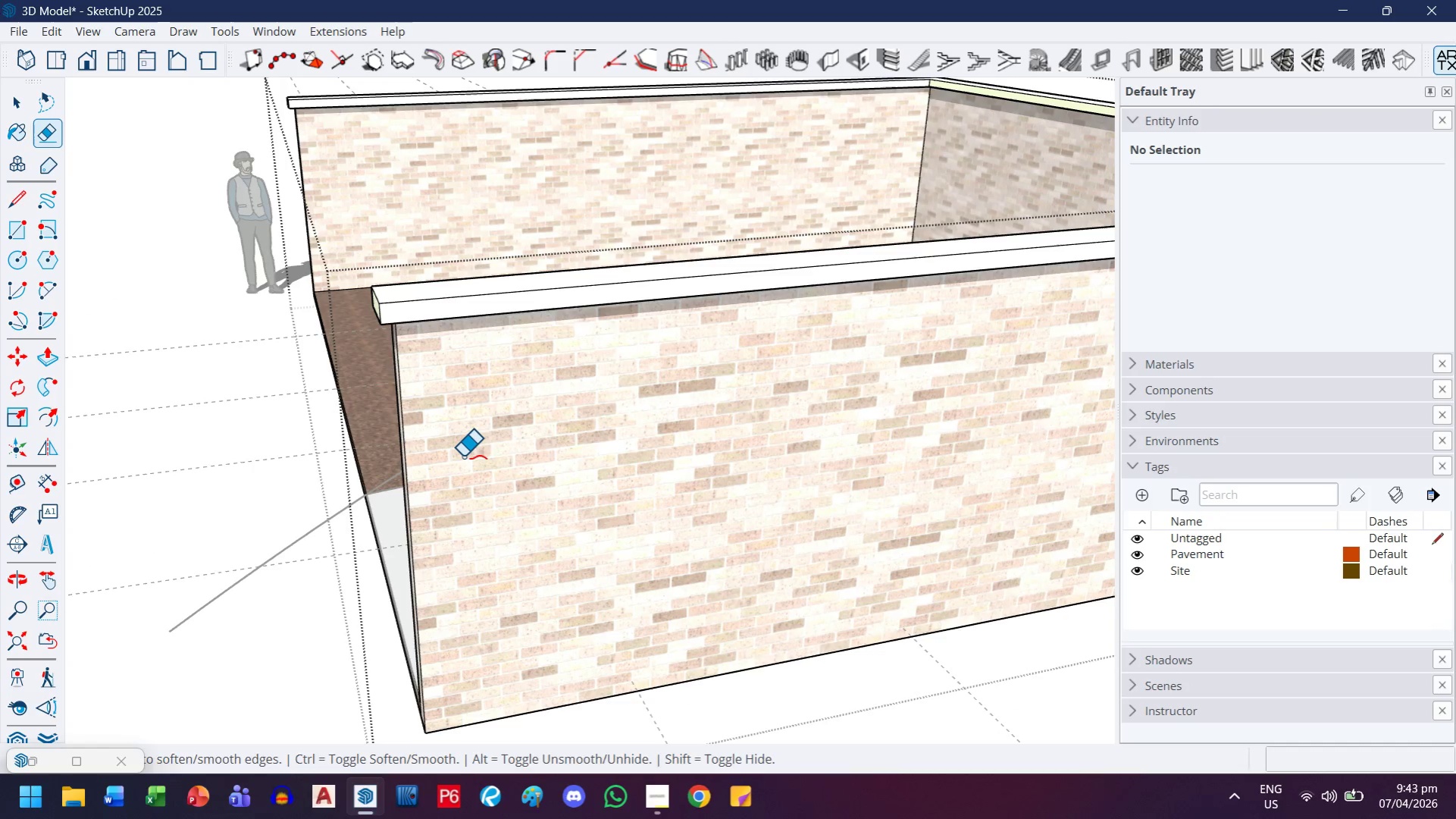 
key(Control+Z)
 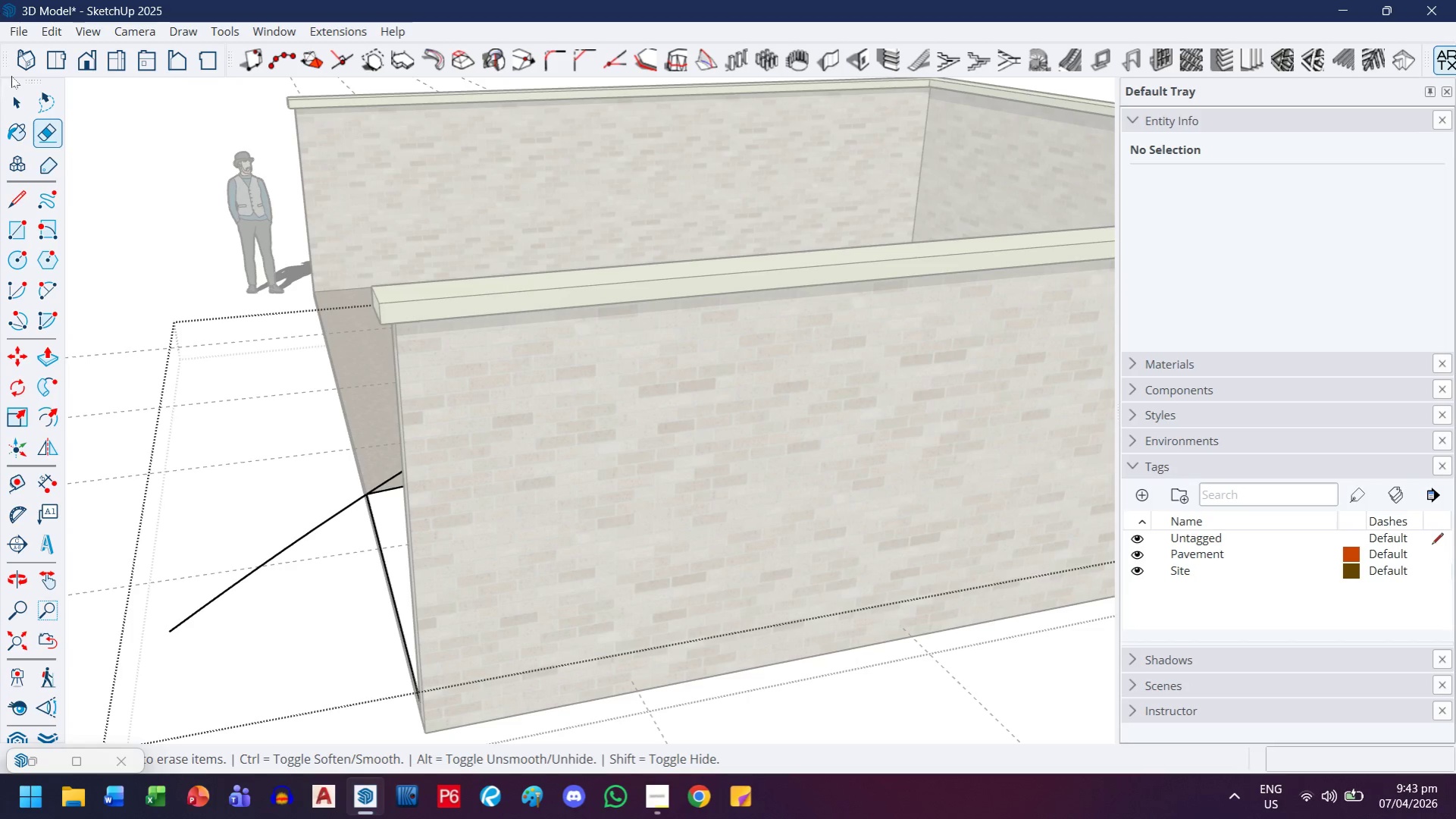 
left_click([21, 86])
 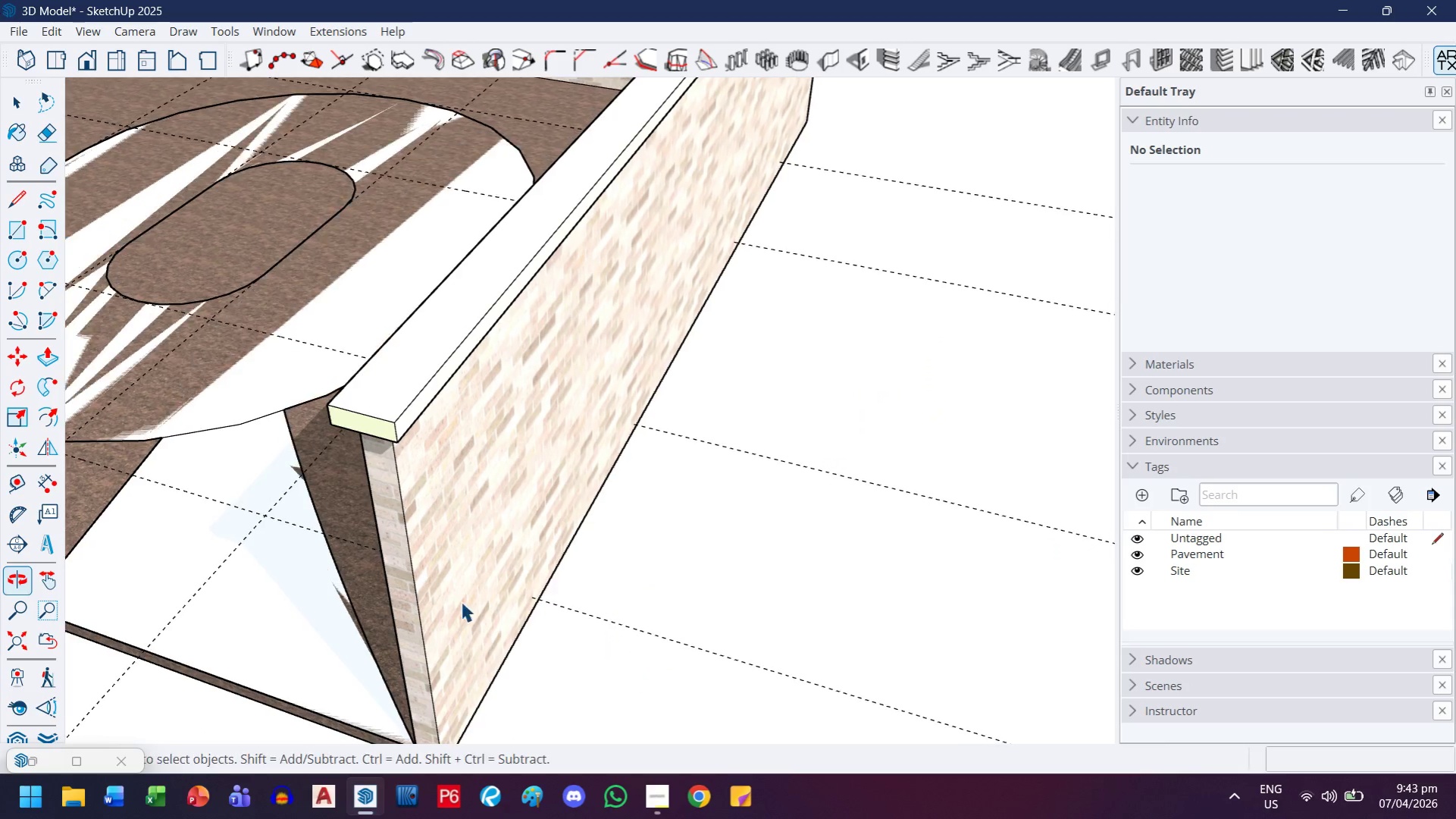 
scroll: coordinate [205, 494], scroll_direction: down, amount: 3.0
 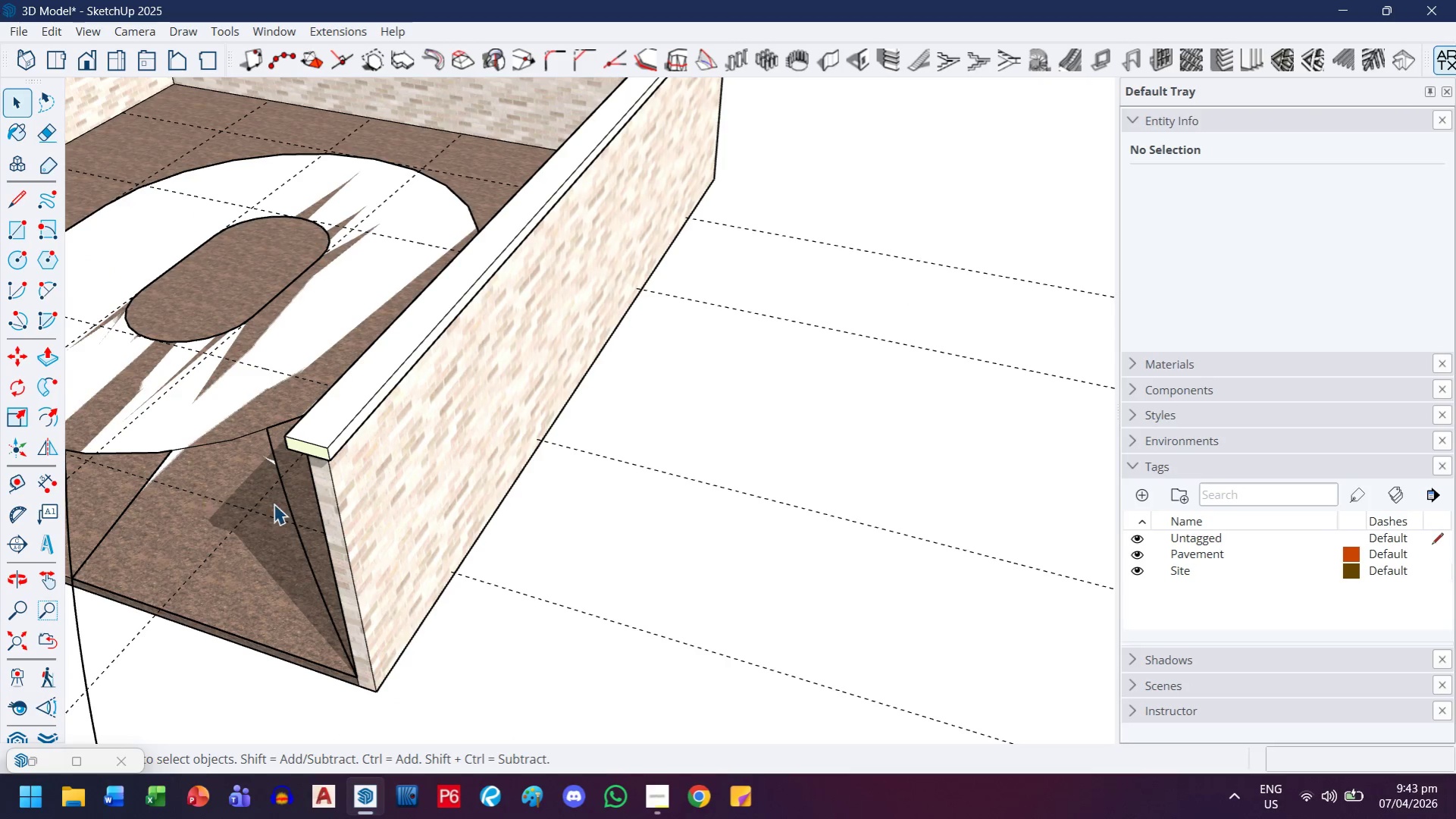 
key(H)
 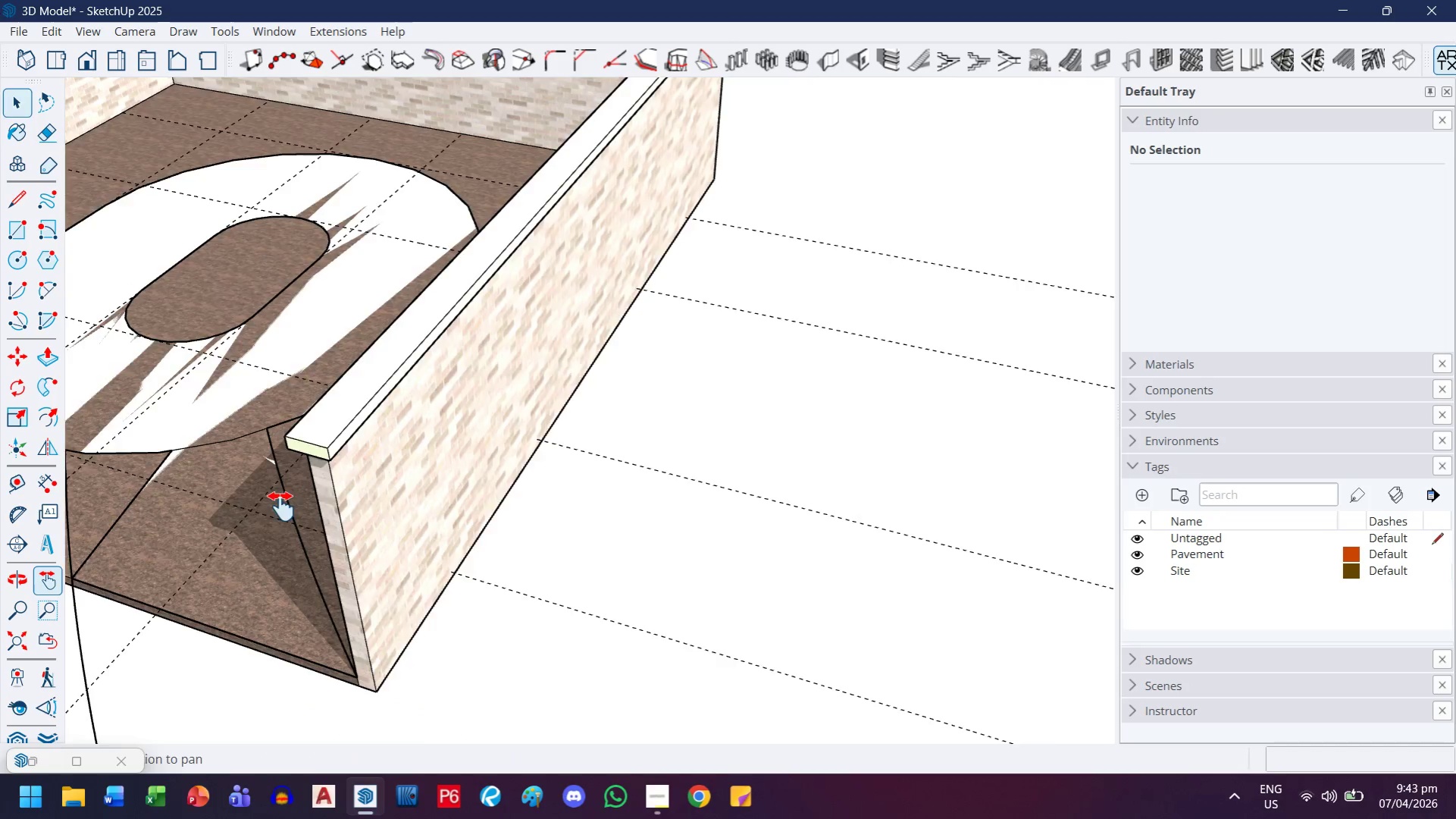 
left_click_drag(start_coordinate=[276, 507], to_coordinate=[643, 507])
 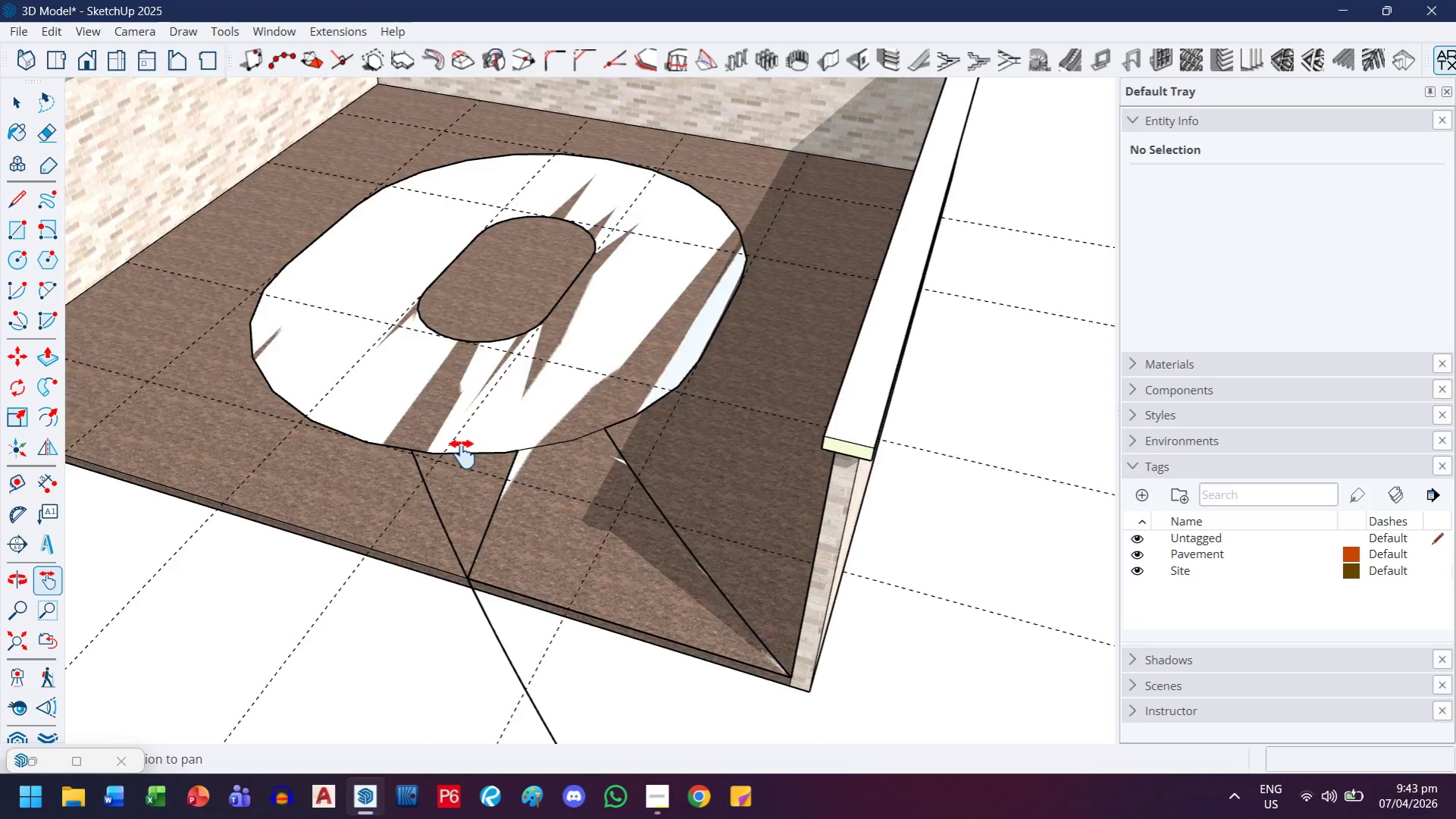 
scroll: coordinate [524, 512], scroll_direction: up, amount: 8.0
 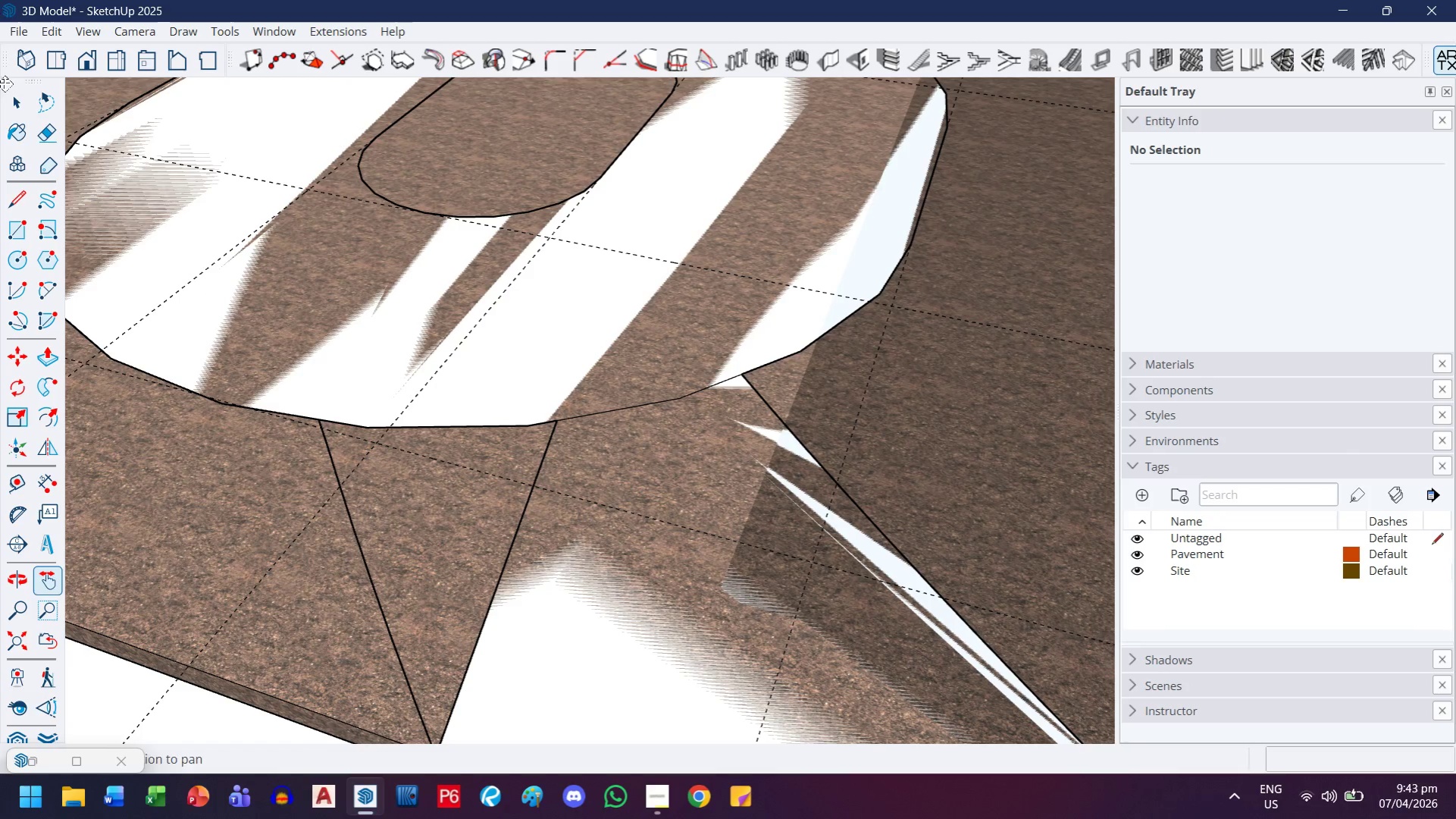 
left_click([11, 113])
 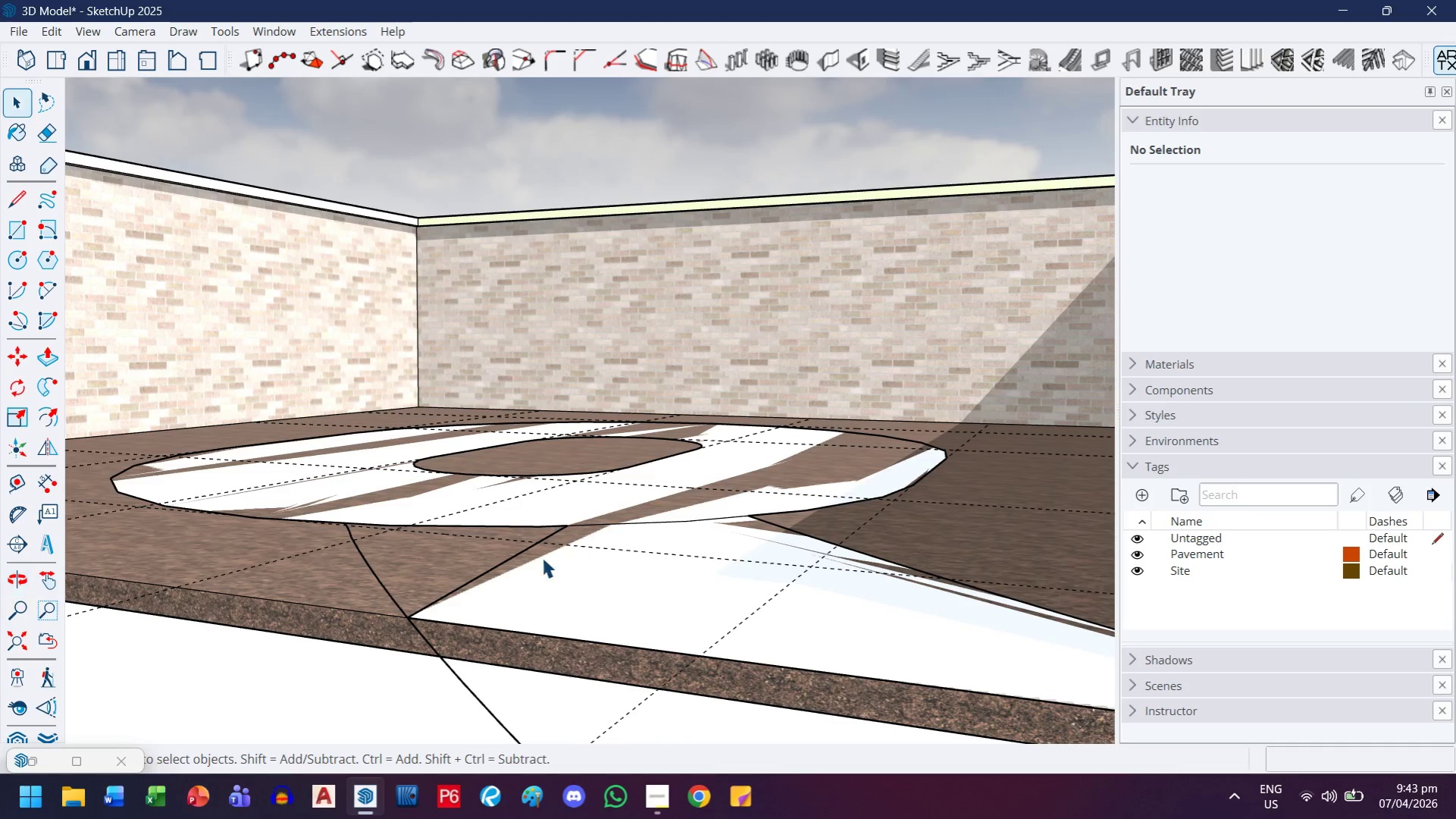 
double_click([541, 563])
 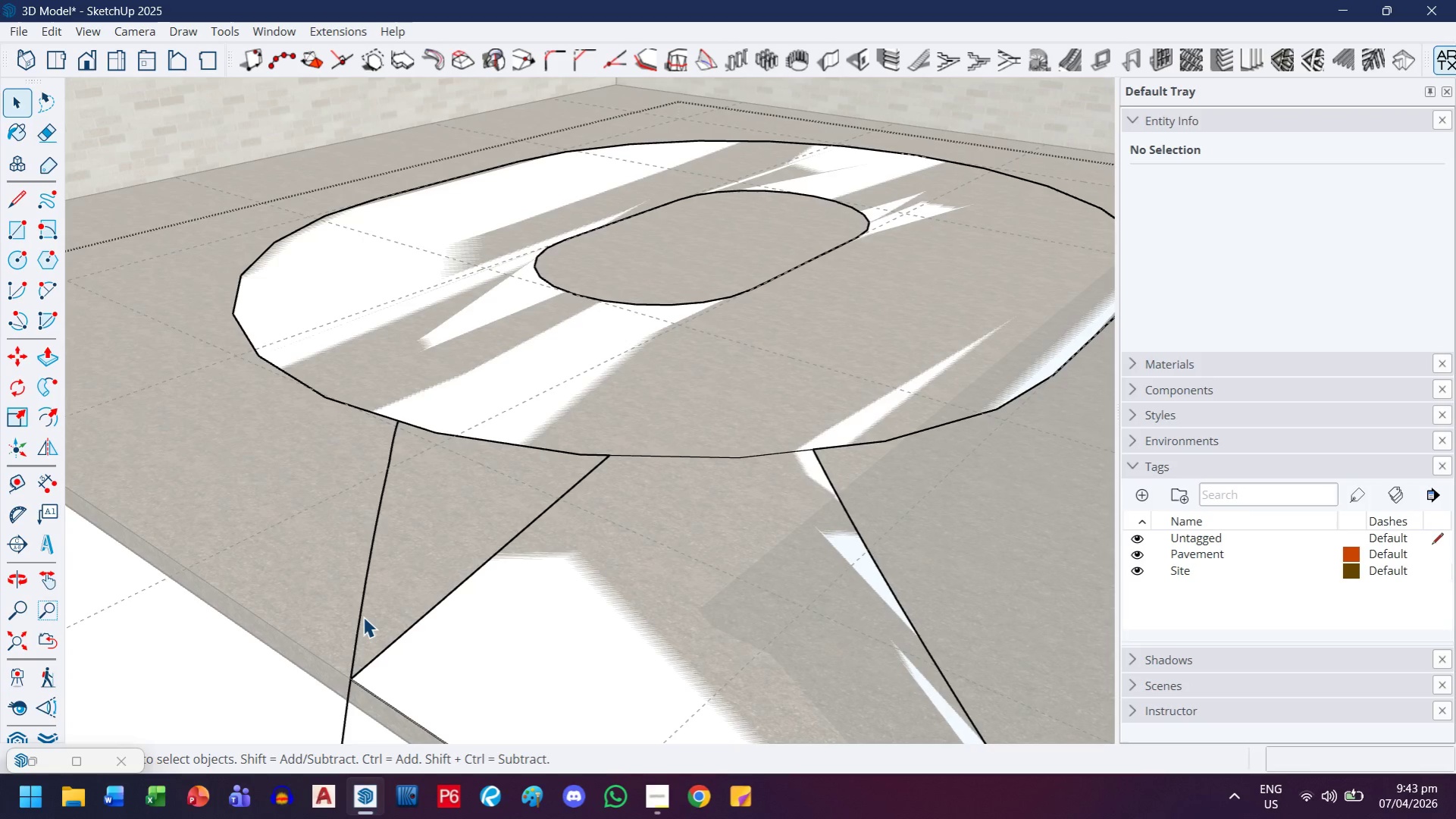 
key(L)
 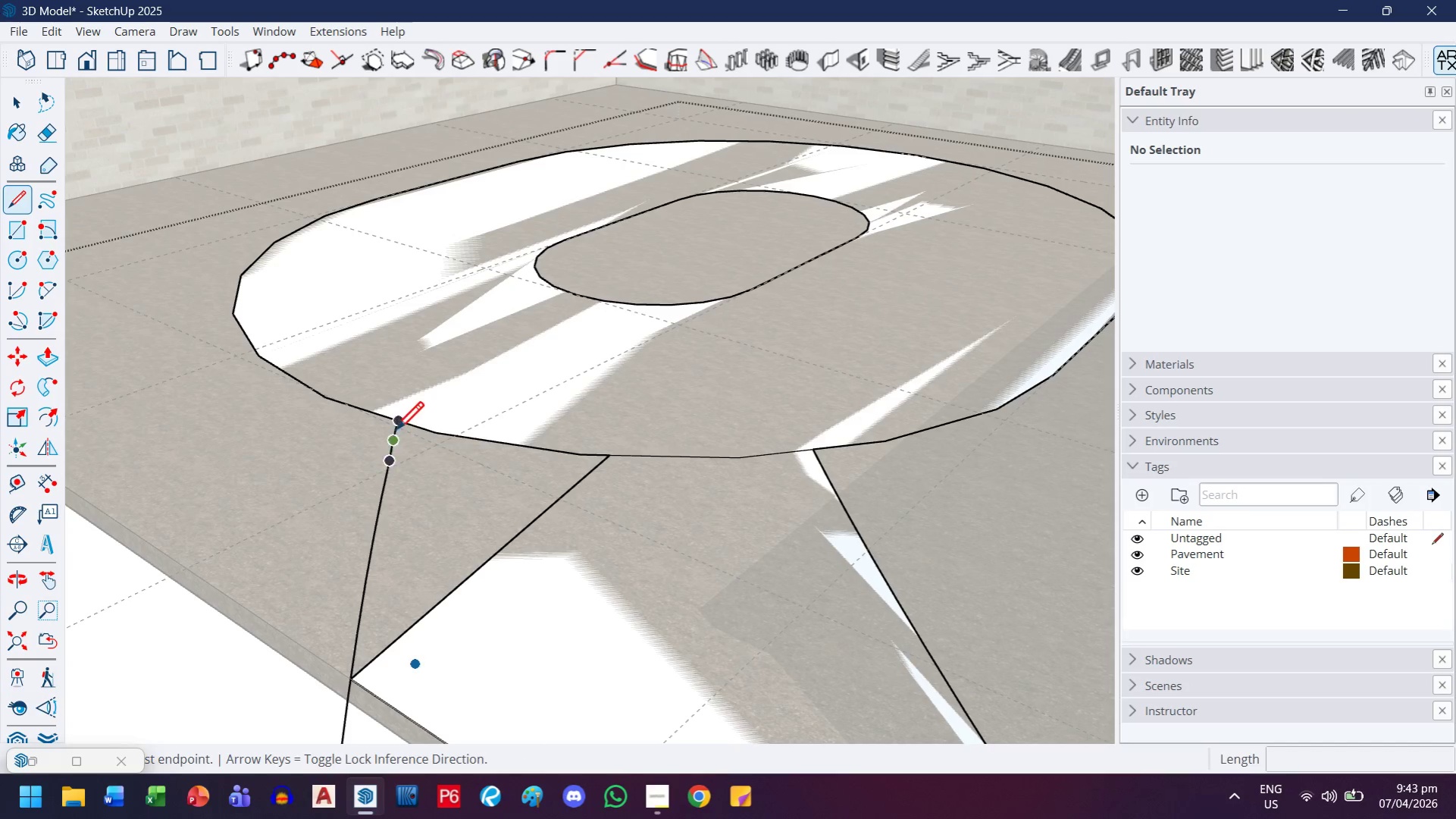 
mouse_move([380, 420])
 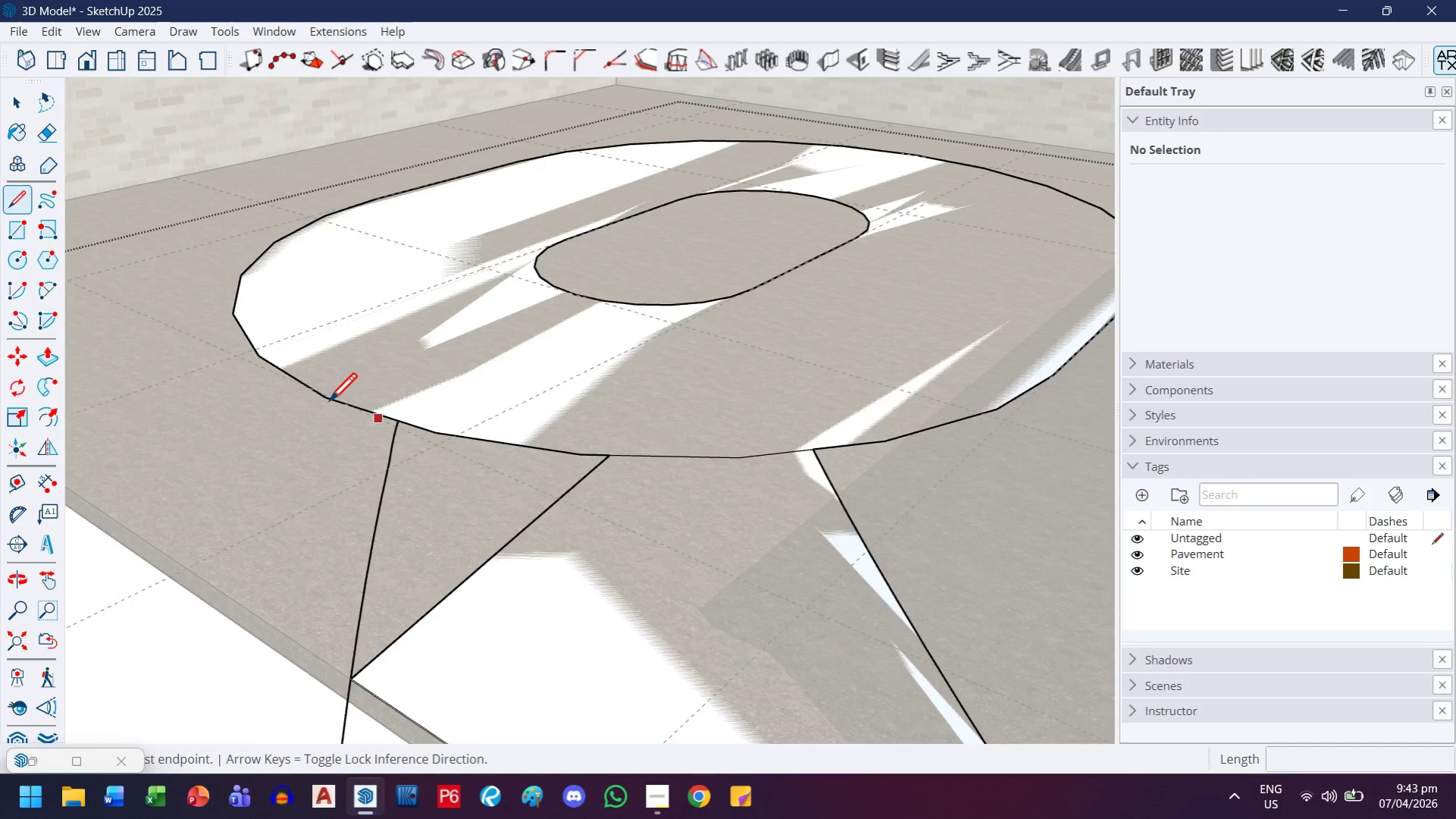 
scroll: coordinate [326, 402], scroll_direction: up, amount: 8.0
 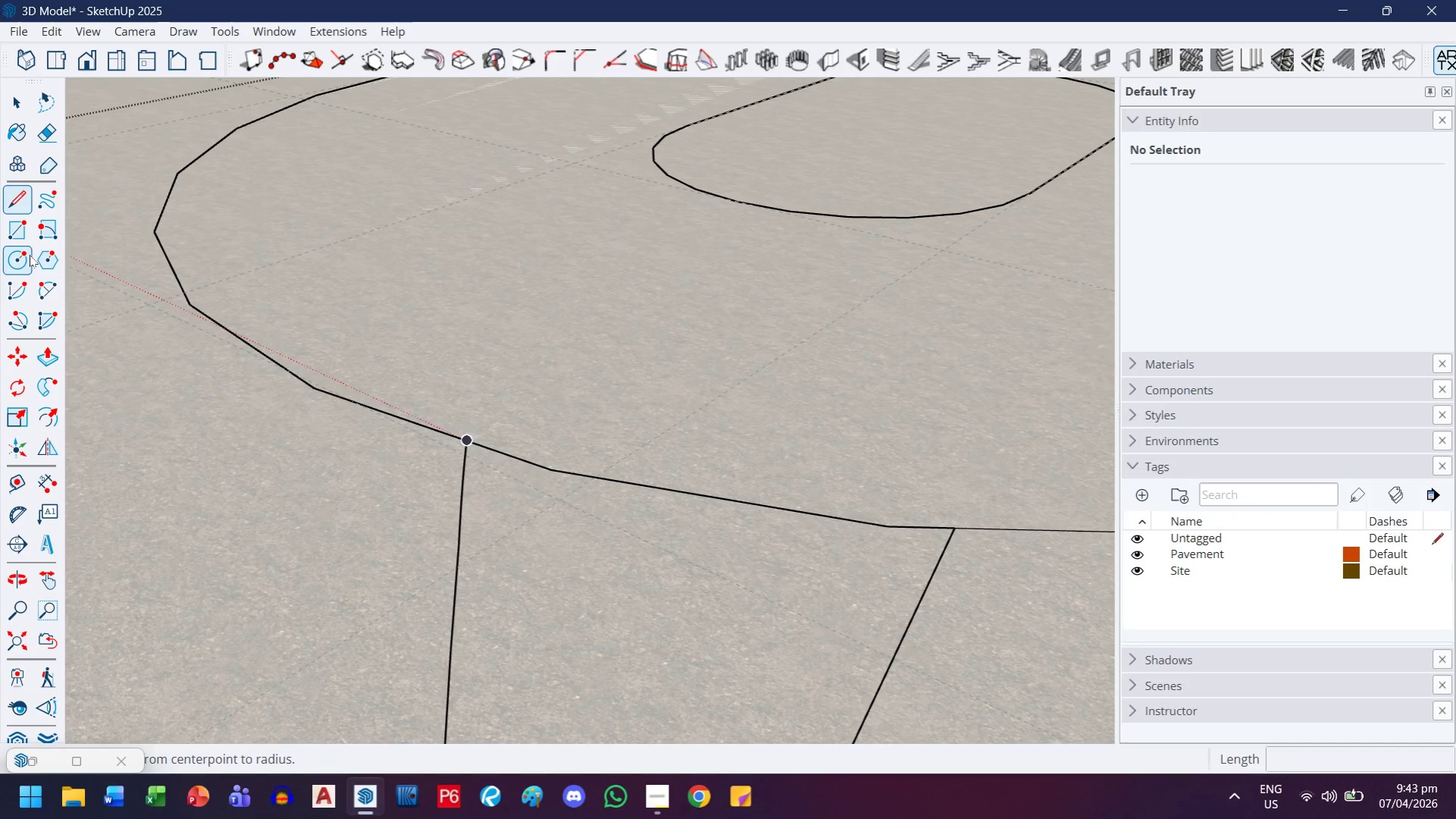 
left_click([46, 258])
 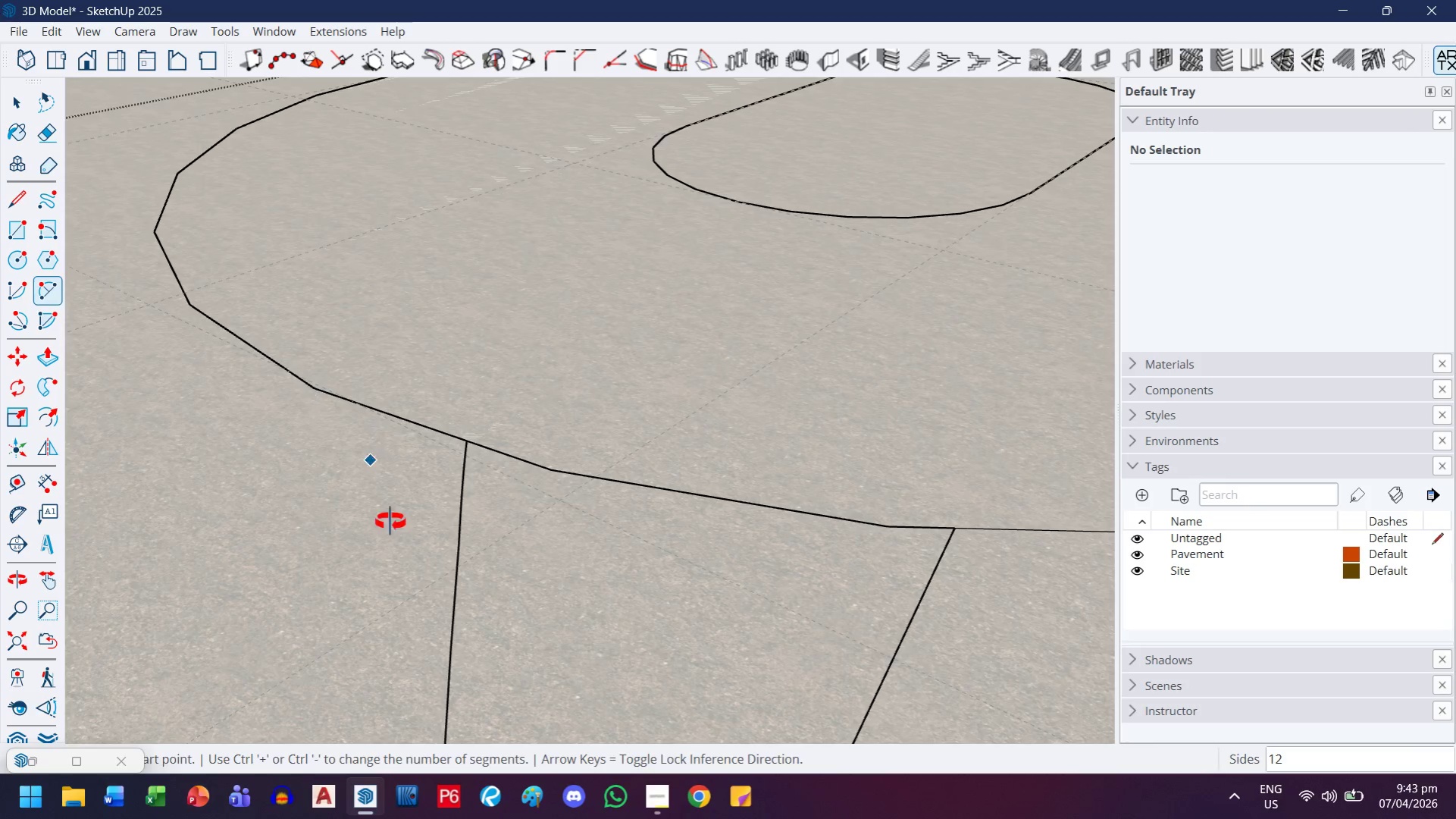 
scroll: coordinate [534, 605], scroll_direction: down, amount: 3.0
 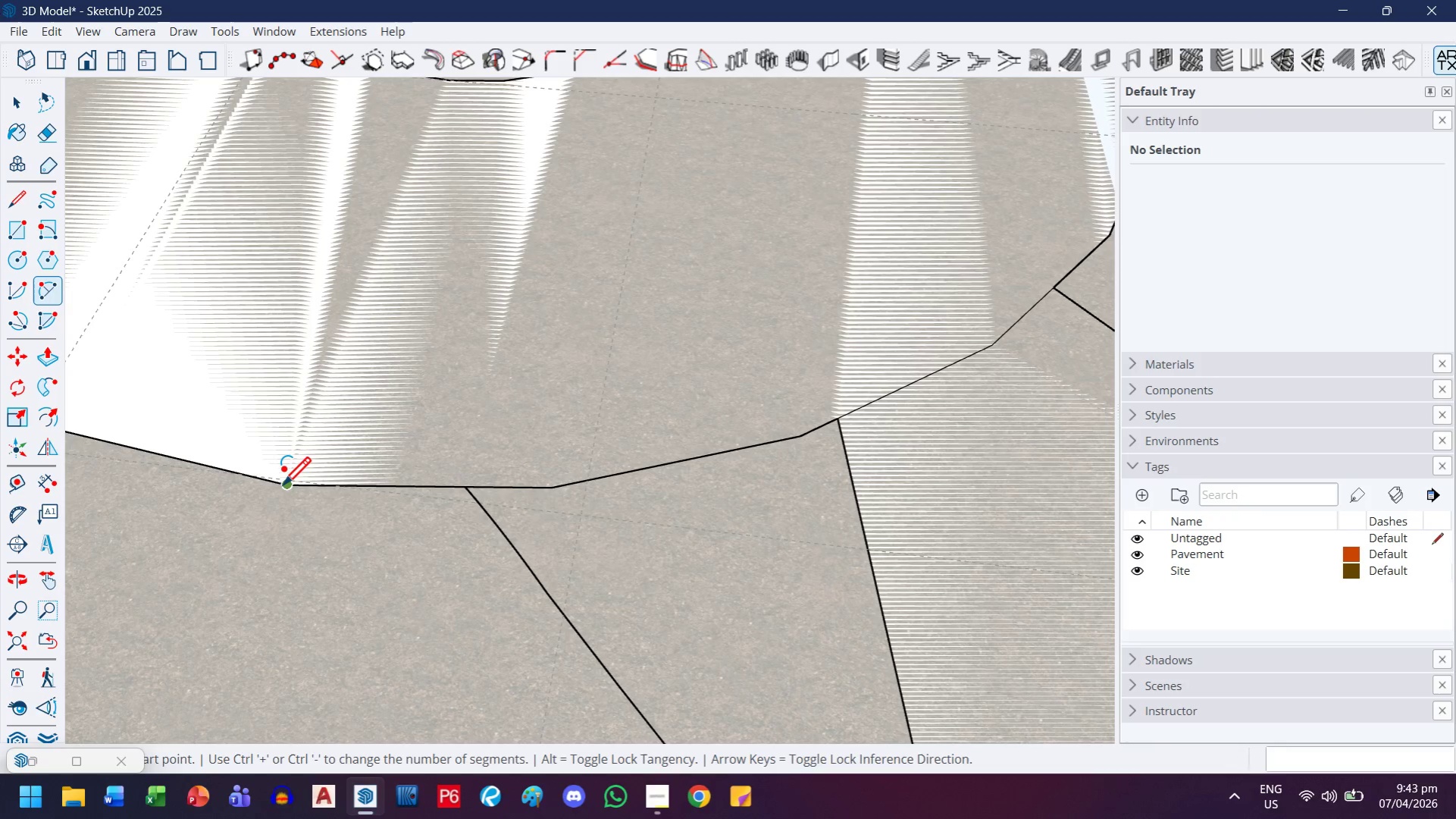 
left_click([282, 488])
 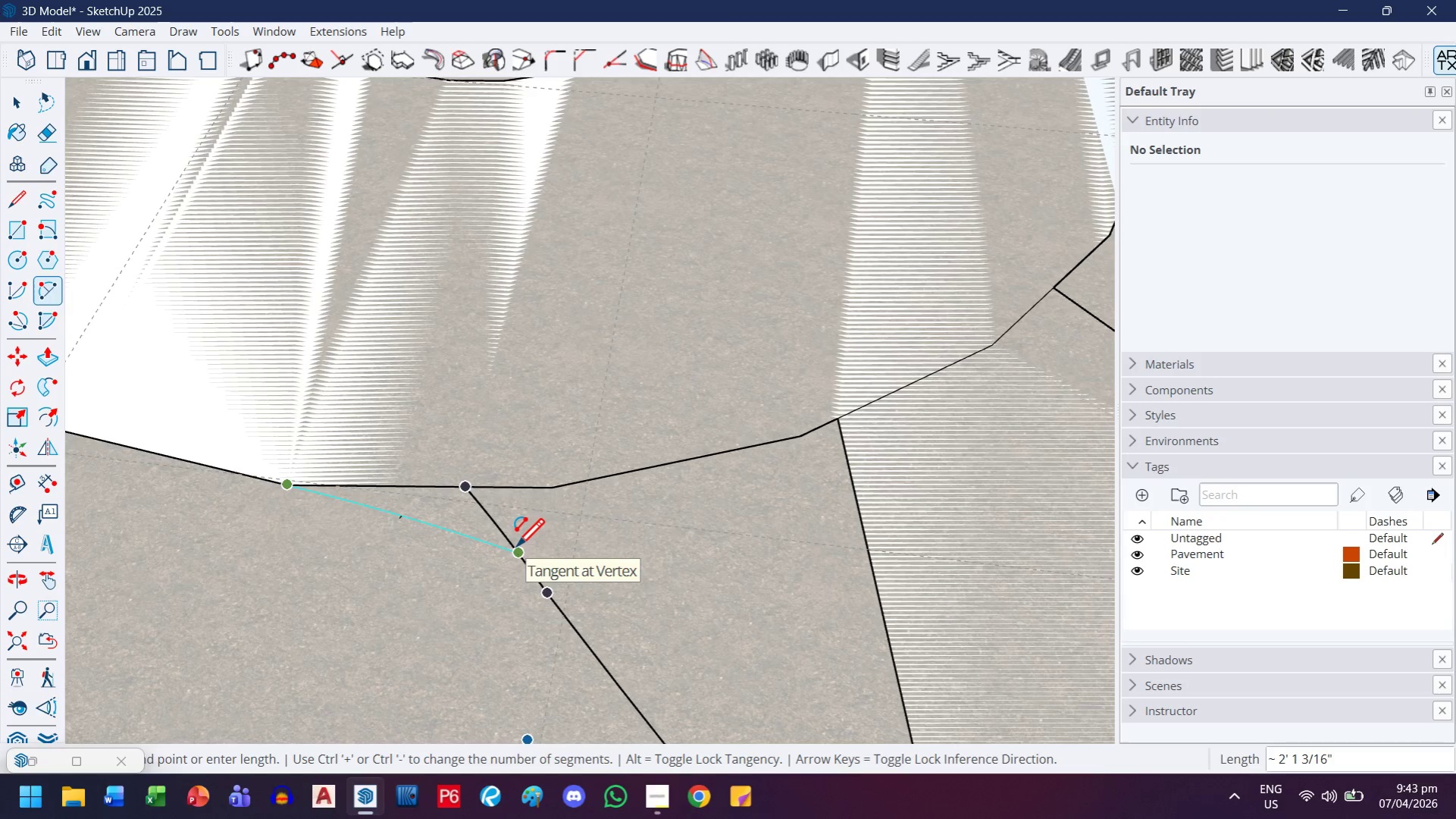 
left_click([516, 553])
 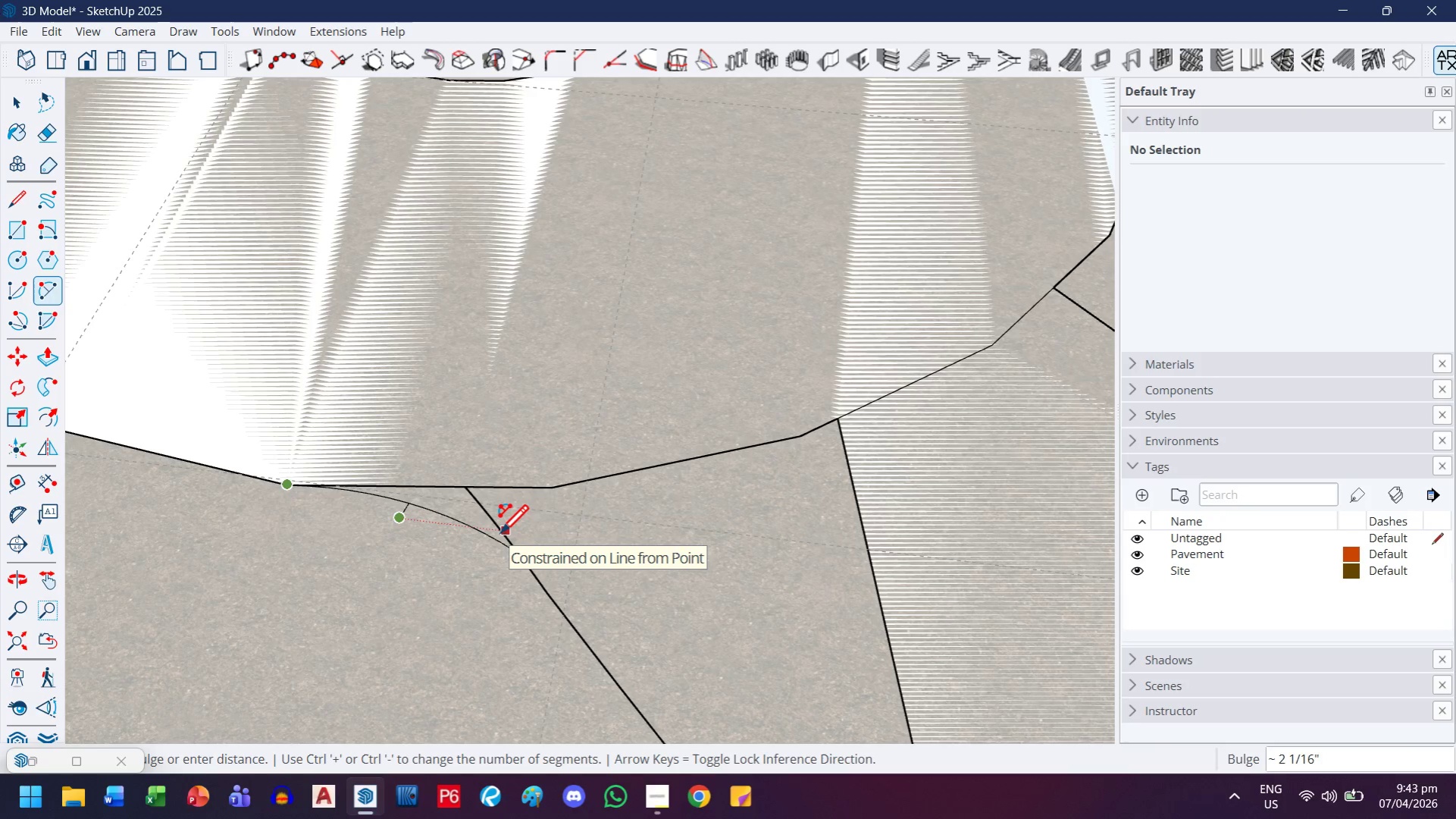 
left_click([499, 535])
 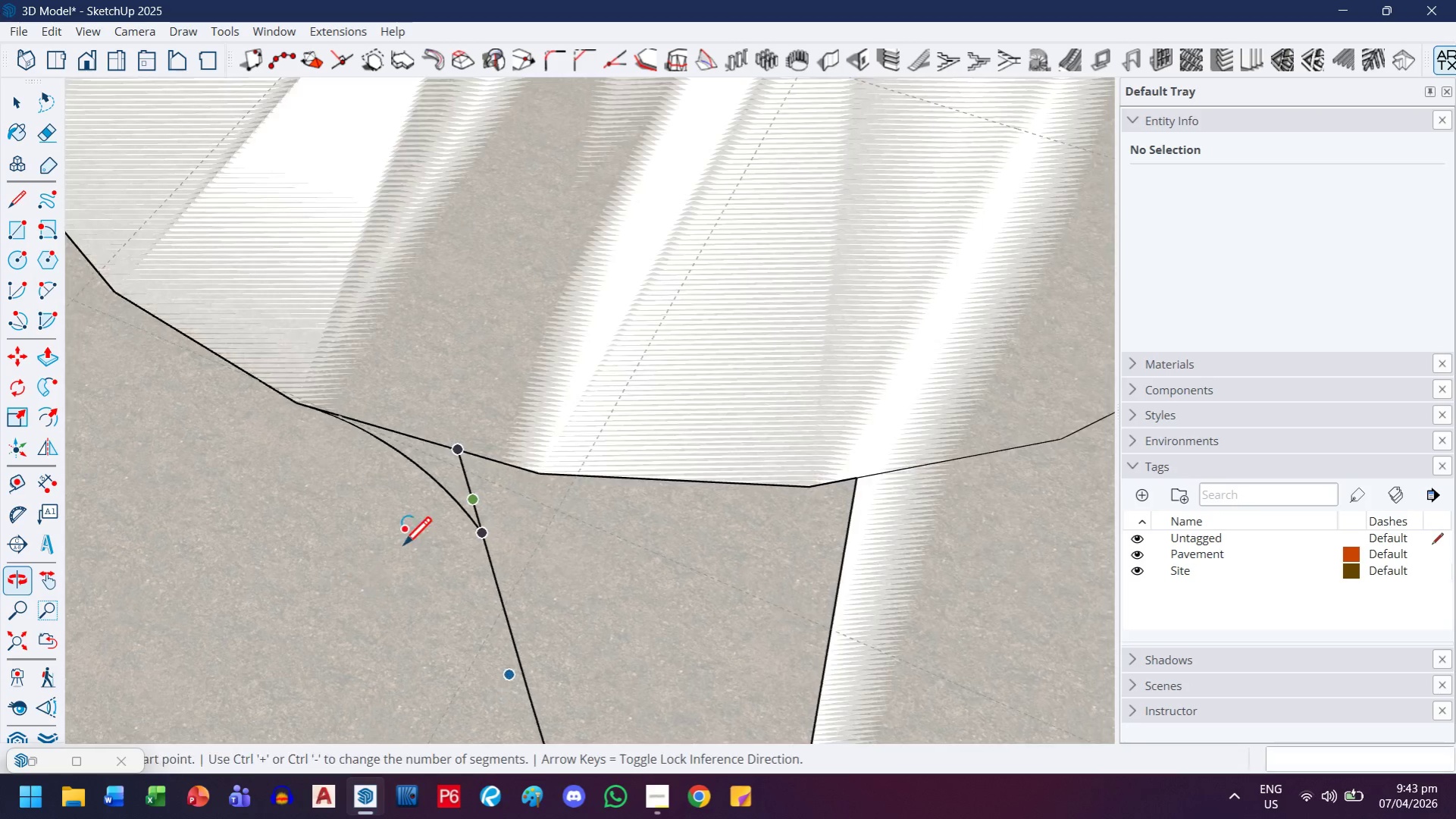 
scroll: coordinate [471, 507], scroll_direction: down, amount: 4.0
 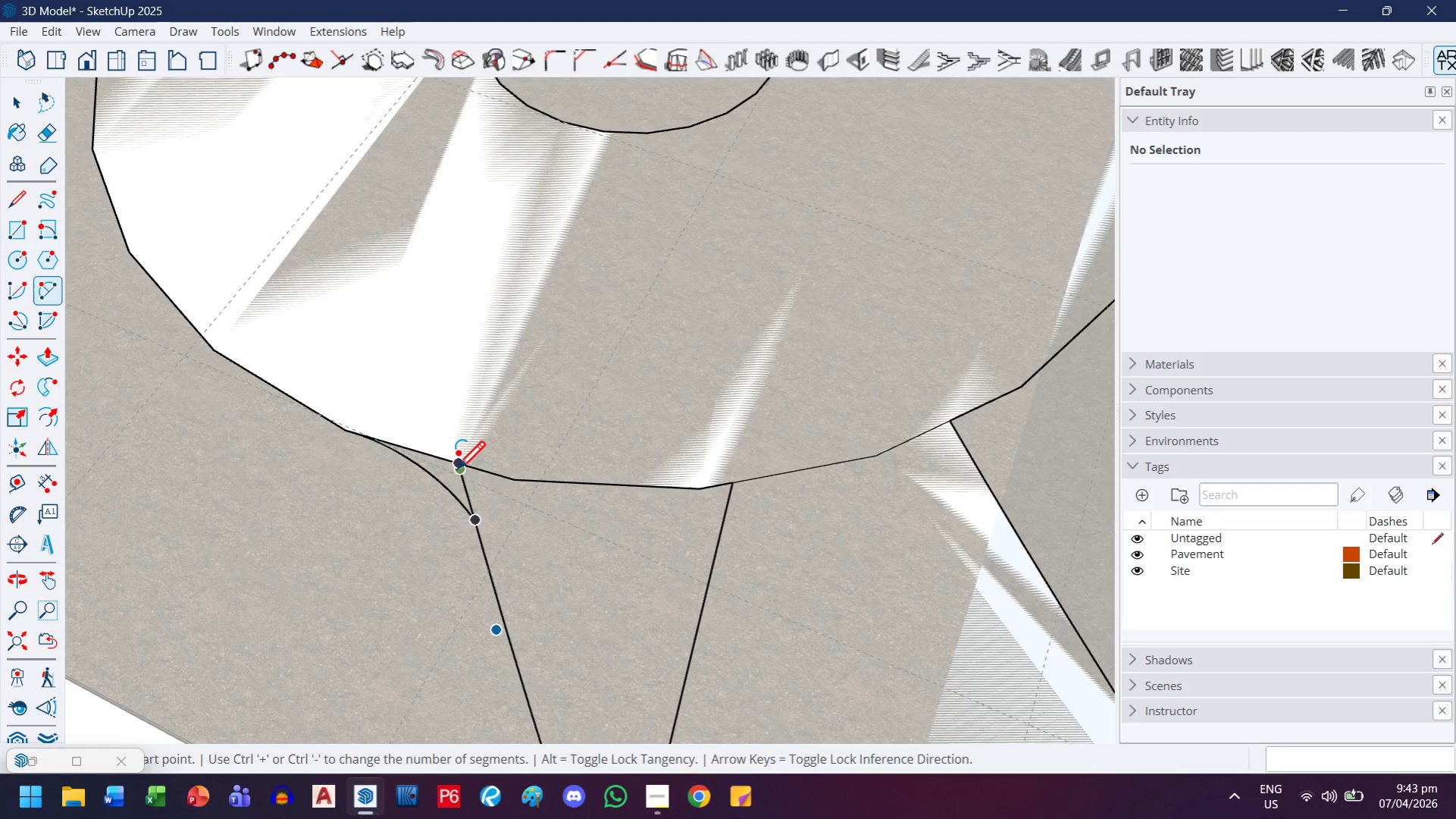 
left_click_drag(start_coordinate=[456, 469], to_coordinate=[452, 472])
 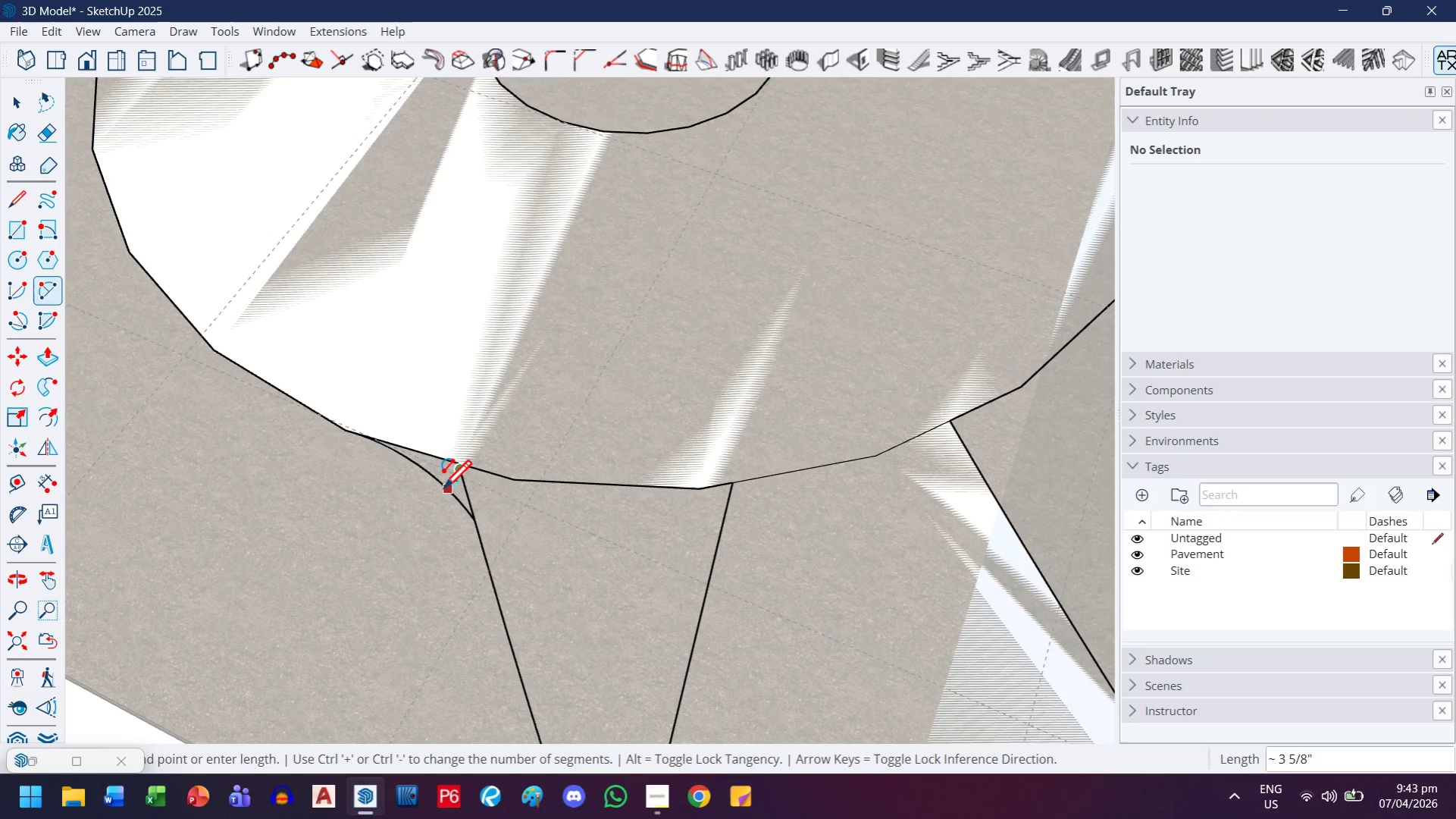 
left_click([443, 491])
 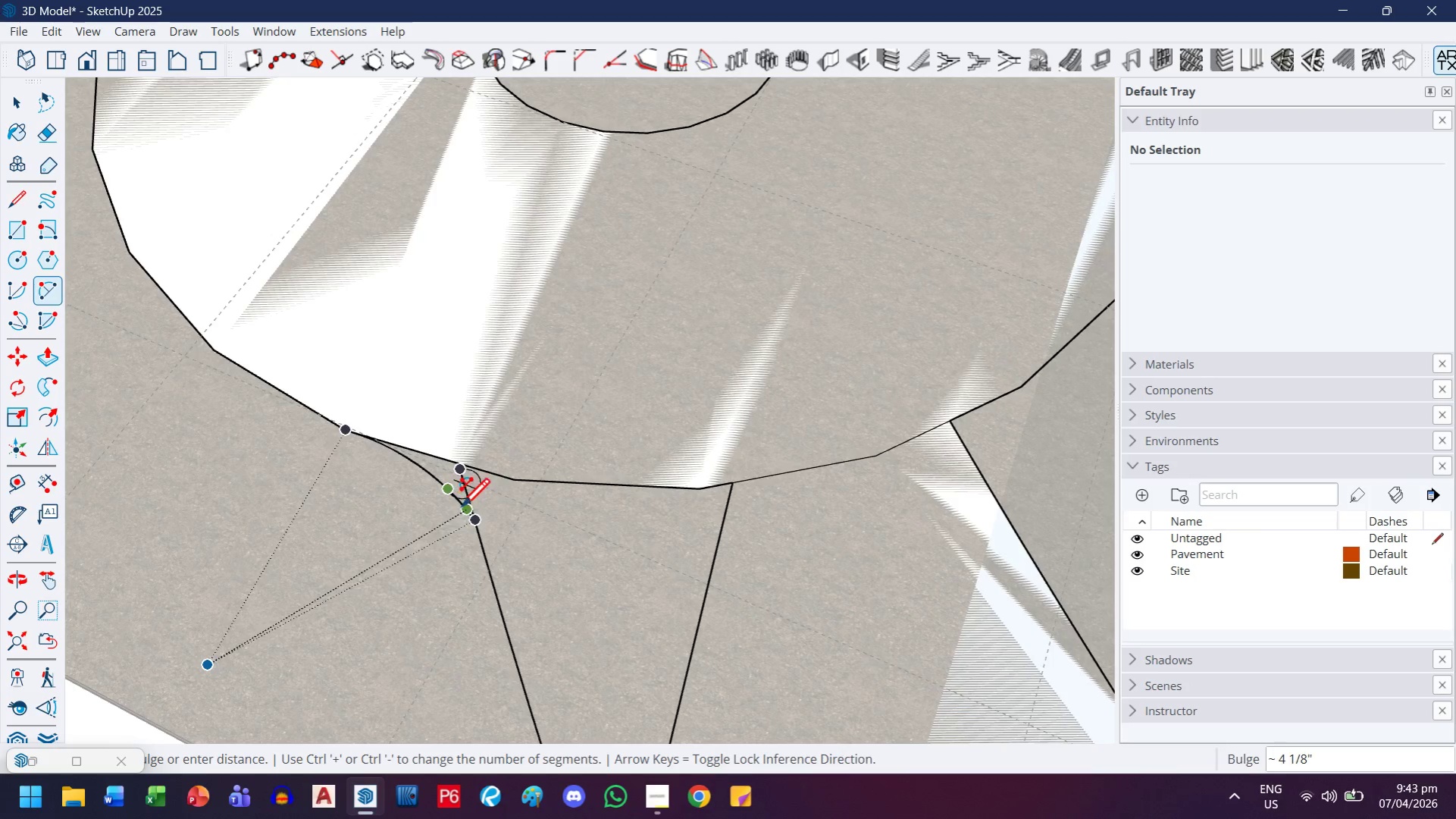 
scroll: coordinate [486, 508], scroll_direction: up, amount: 5.0
 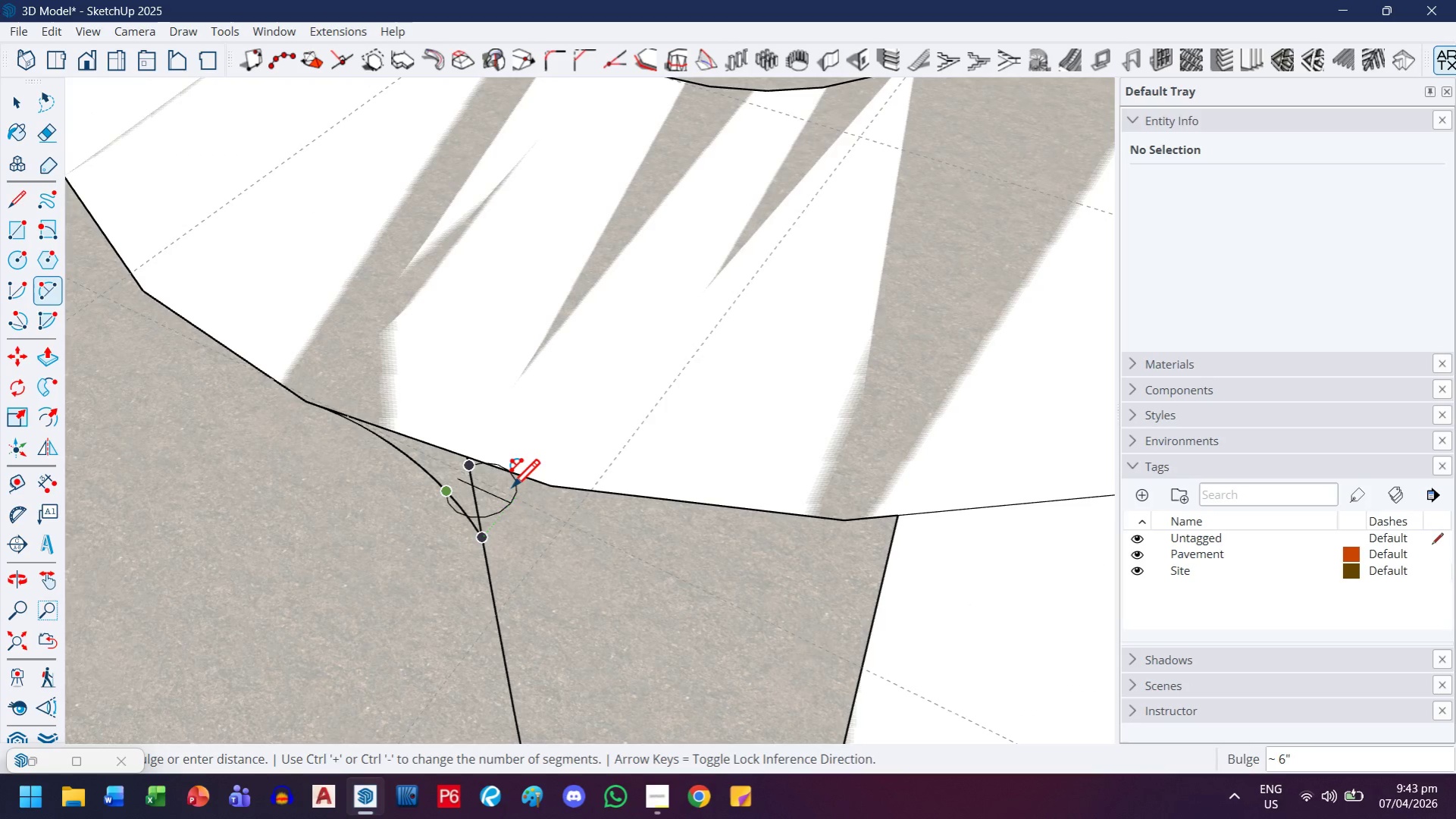 
key(Escape)
 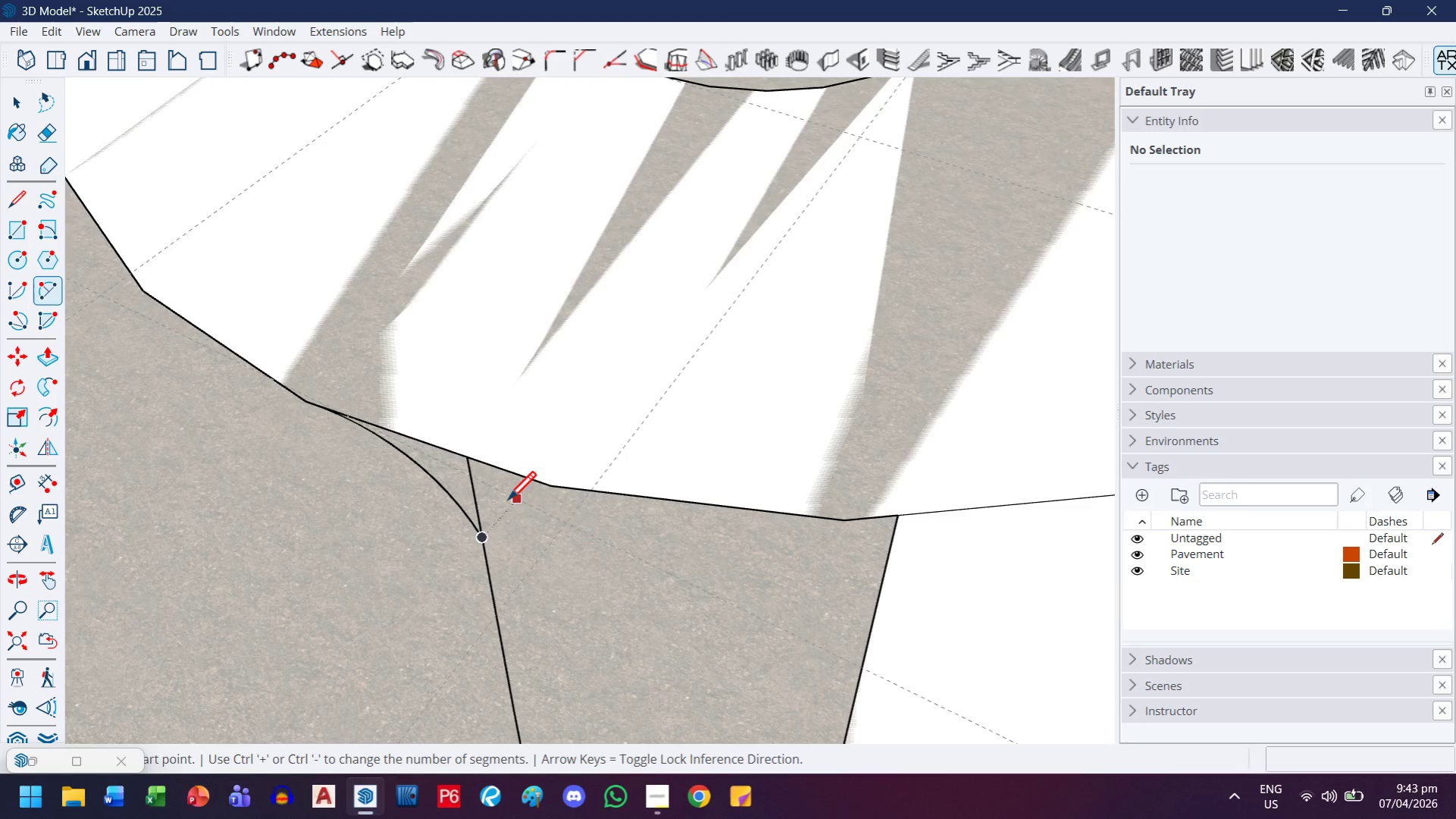 
key(L)
 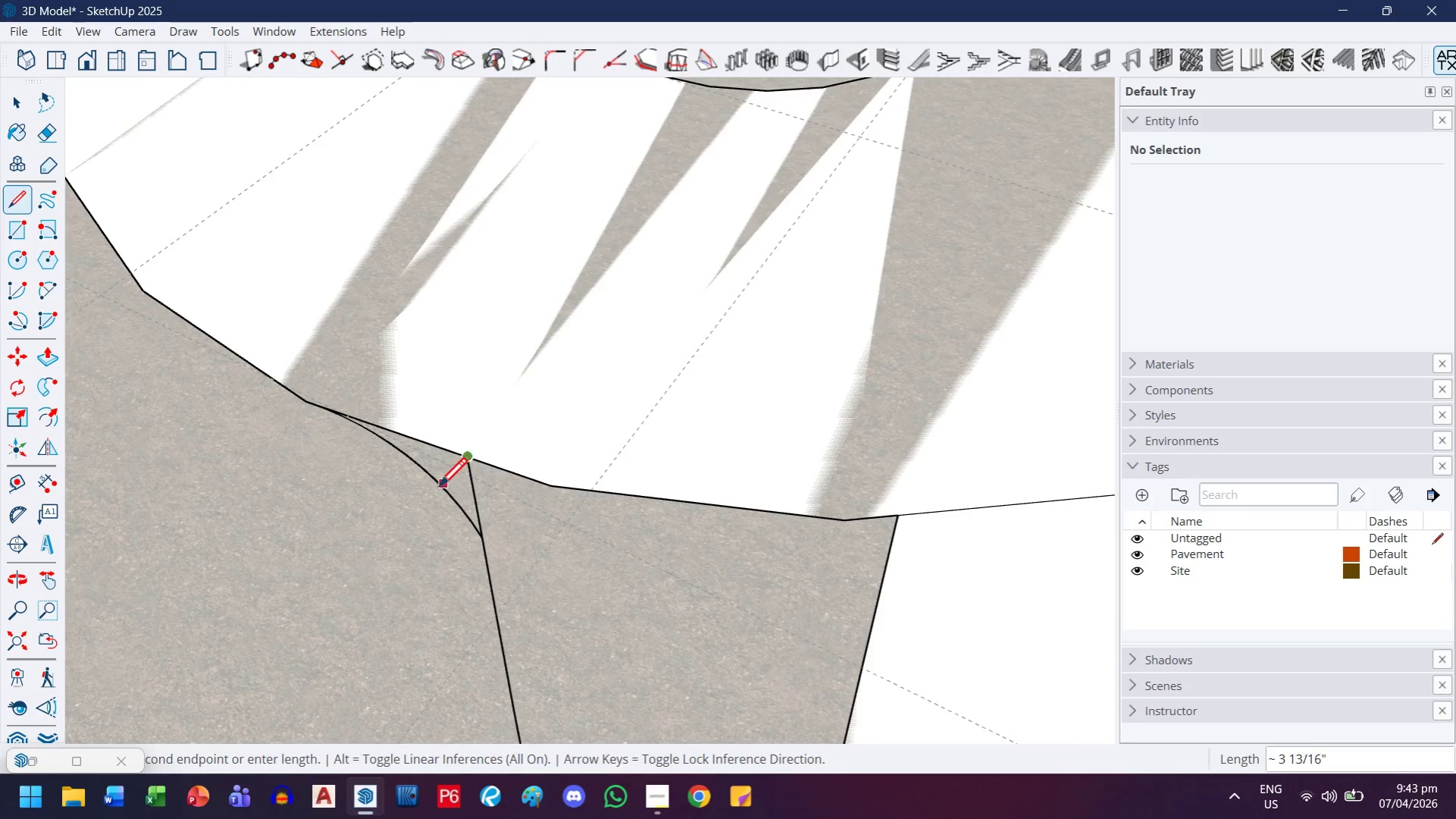 
left_click([438, 488])
 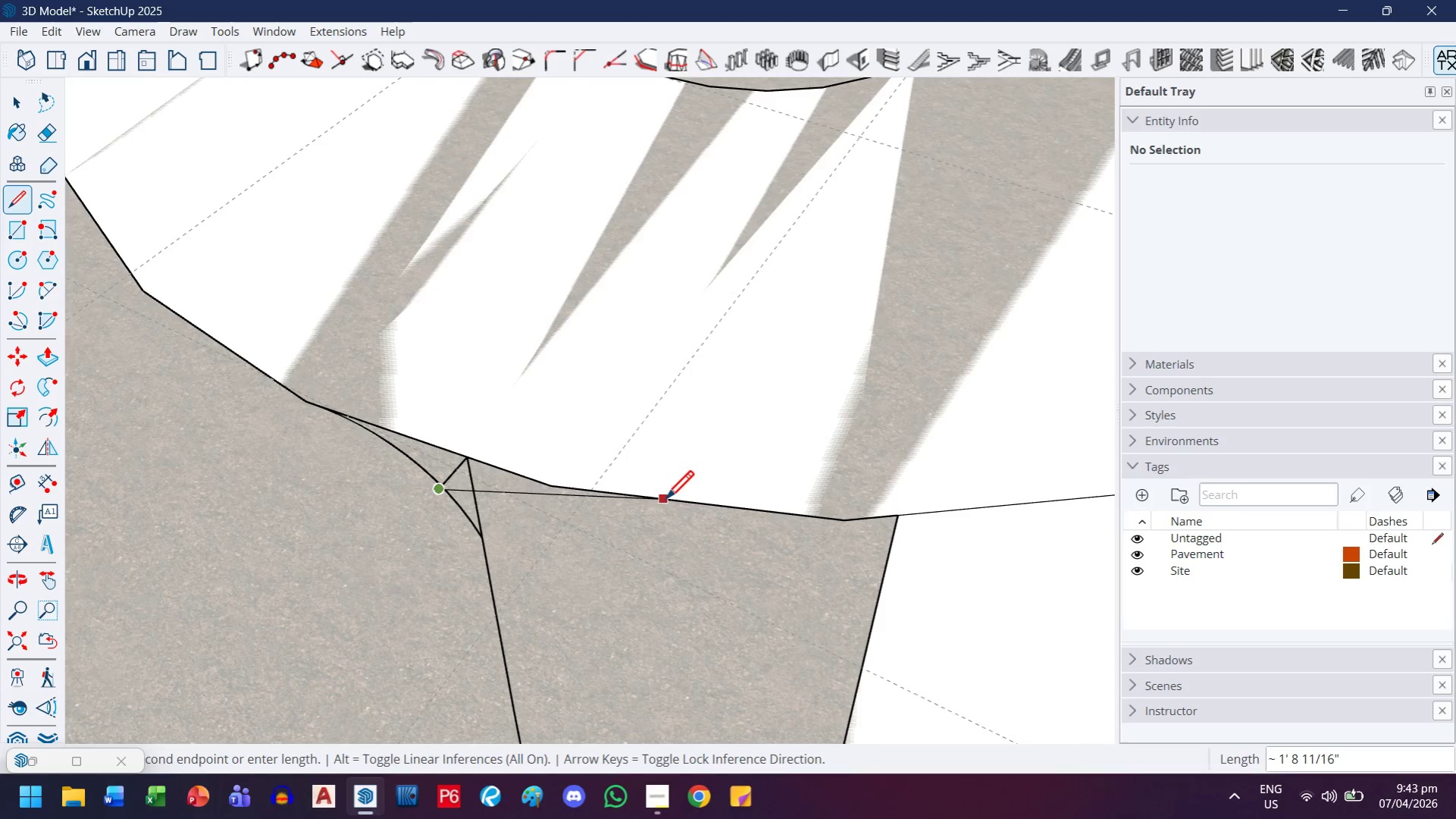 
left_click([665, 501])
 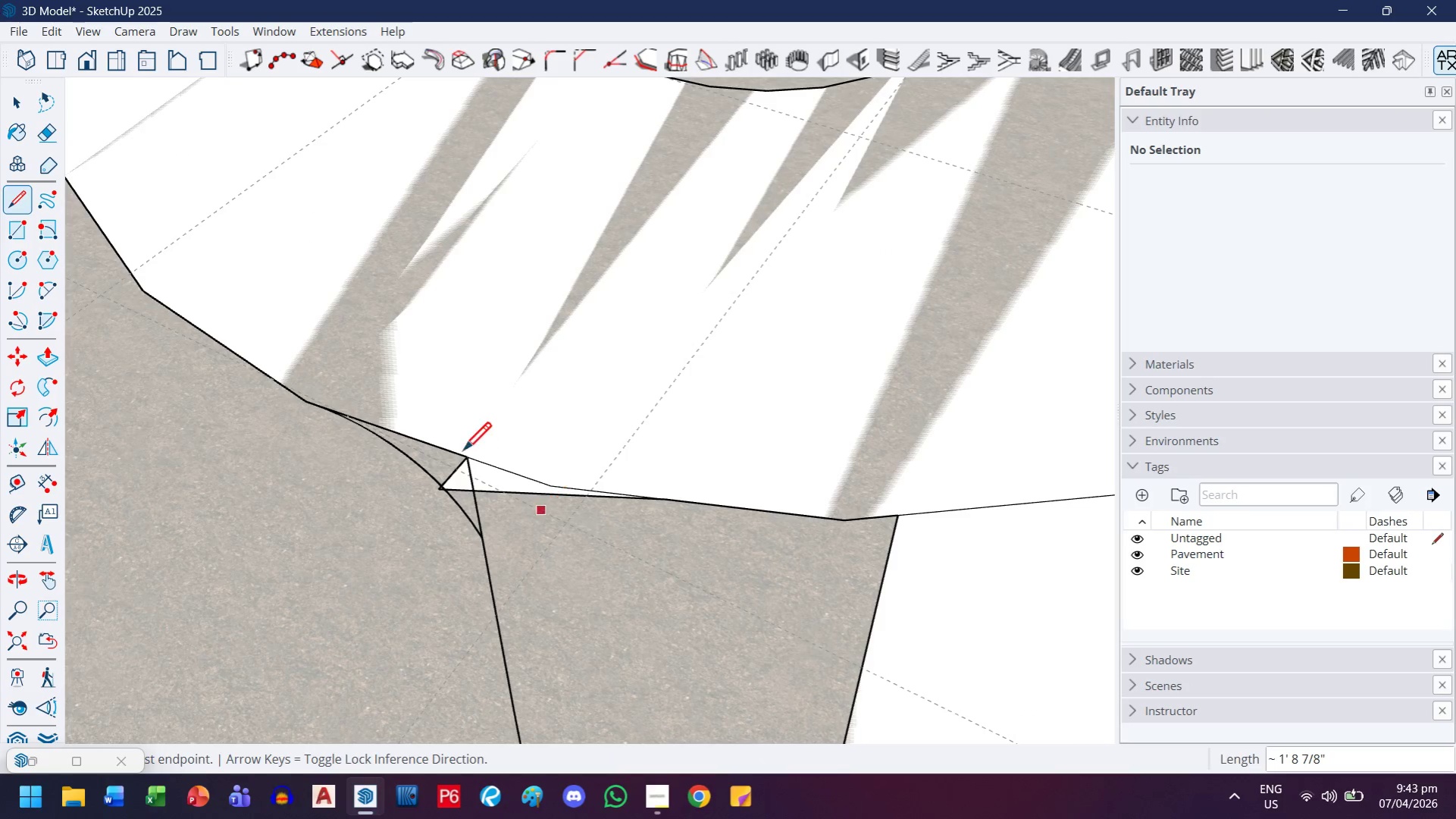 
scroll: coordinate [456, 491], scroll_direction: up, amount: 11.0
 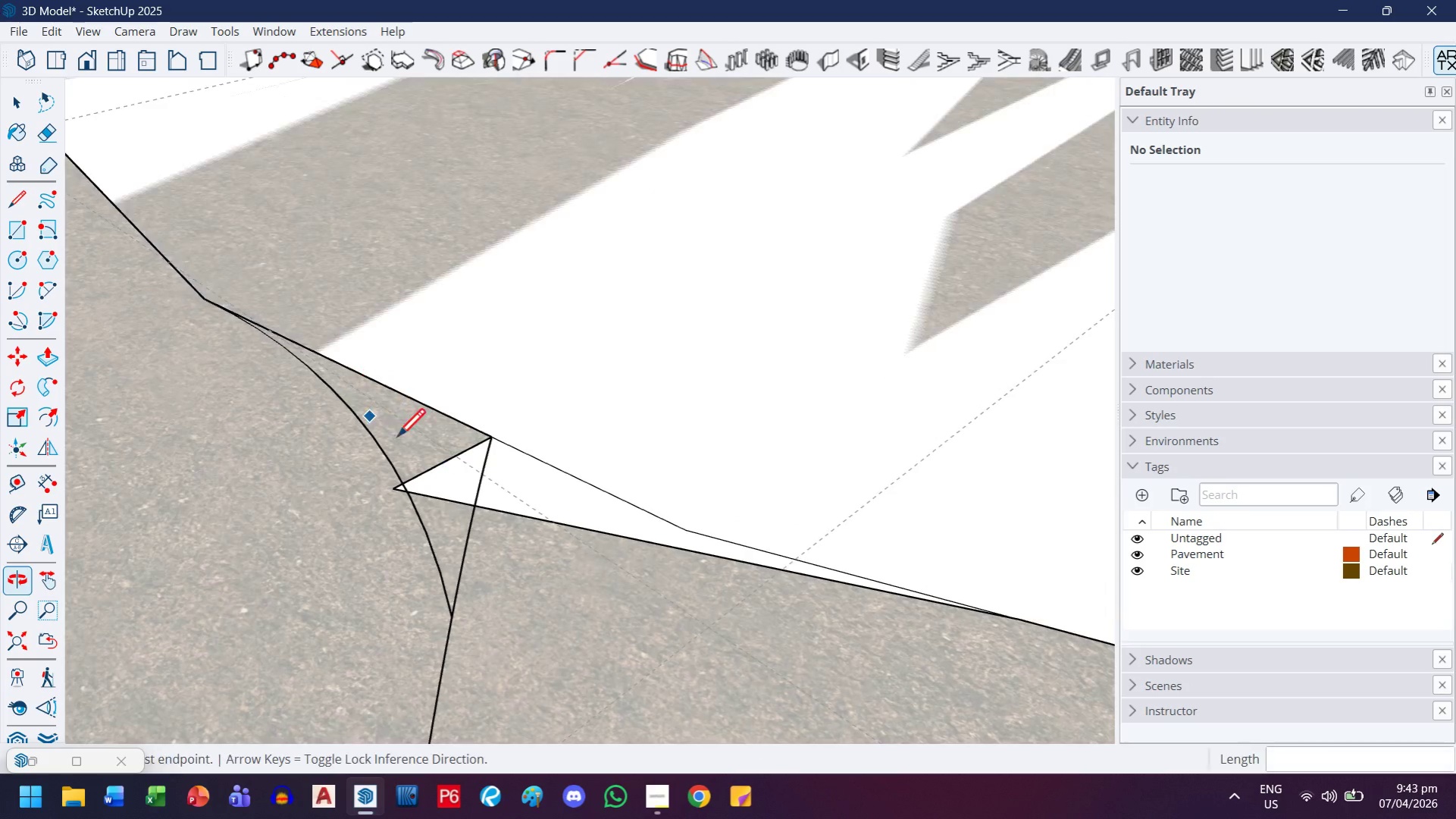 
key(Control+Z)
 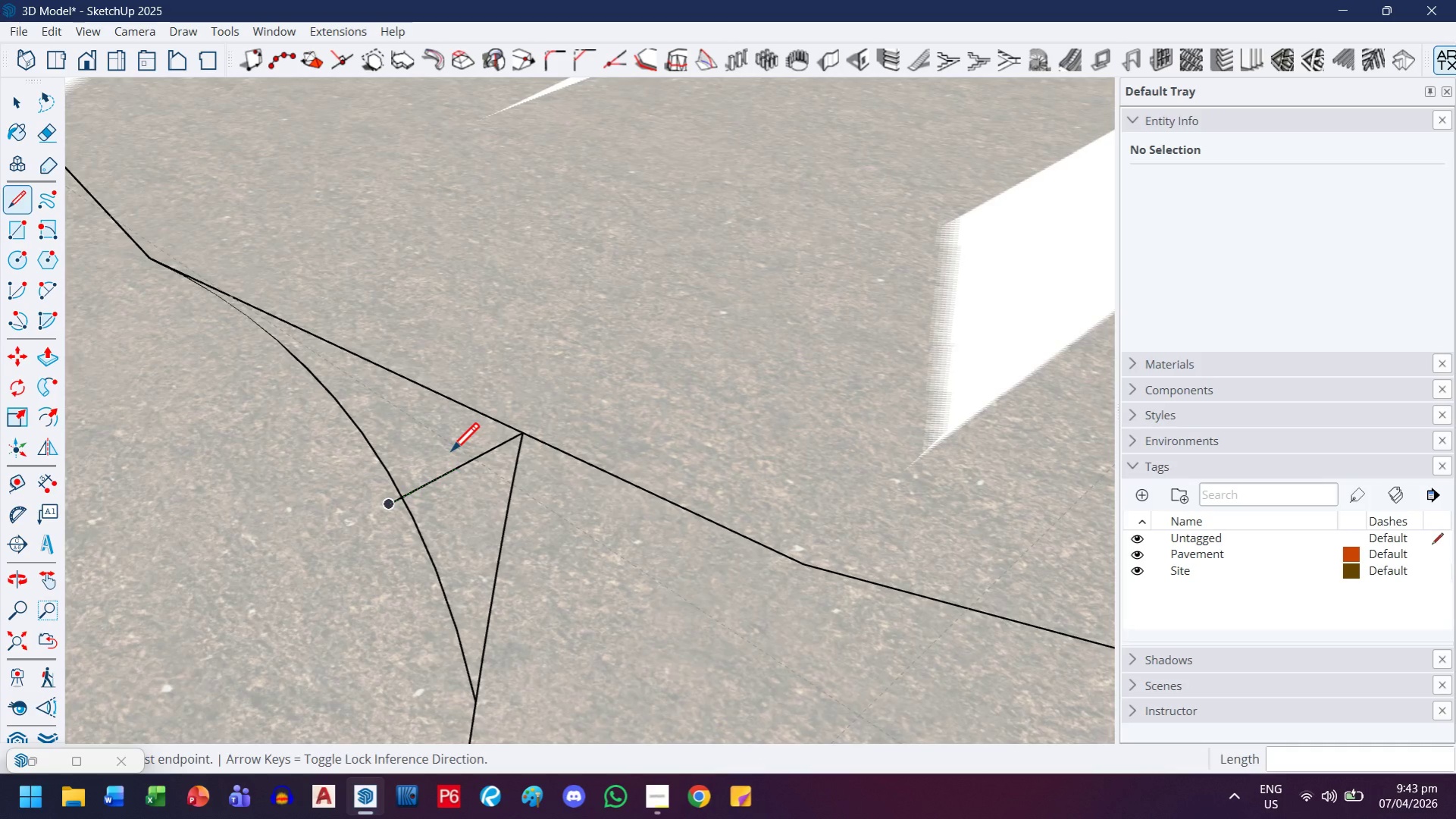 
scroll: coordinate [403, 453], scroll_direction: up, amount: 4.0
 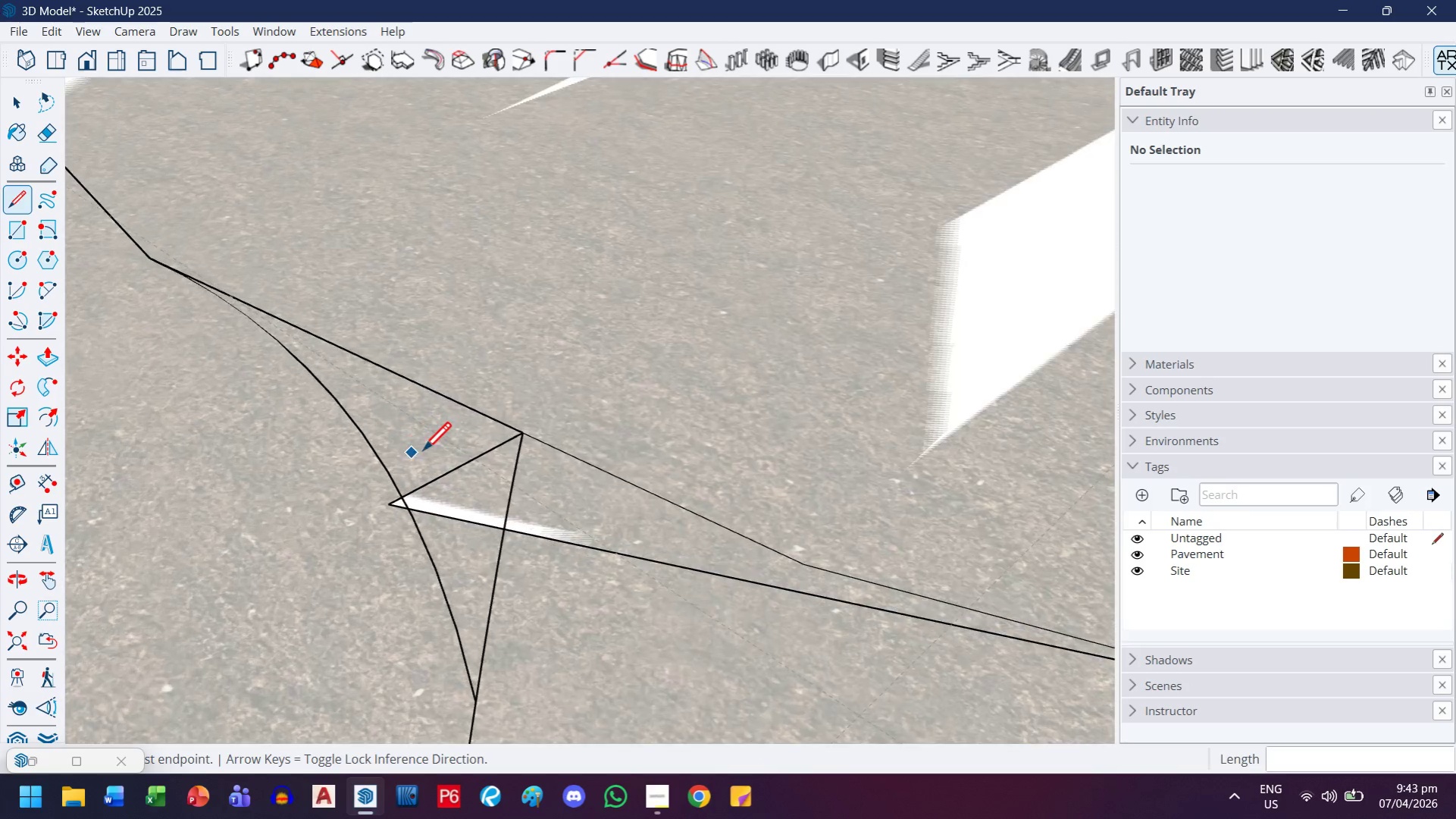 
key(Control+Z)
 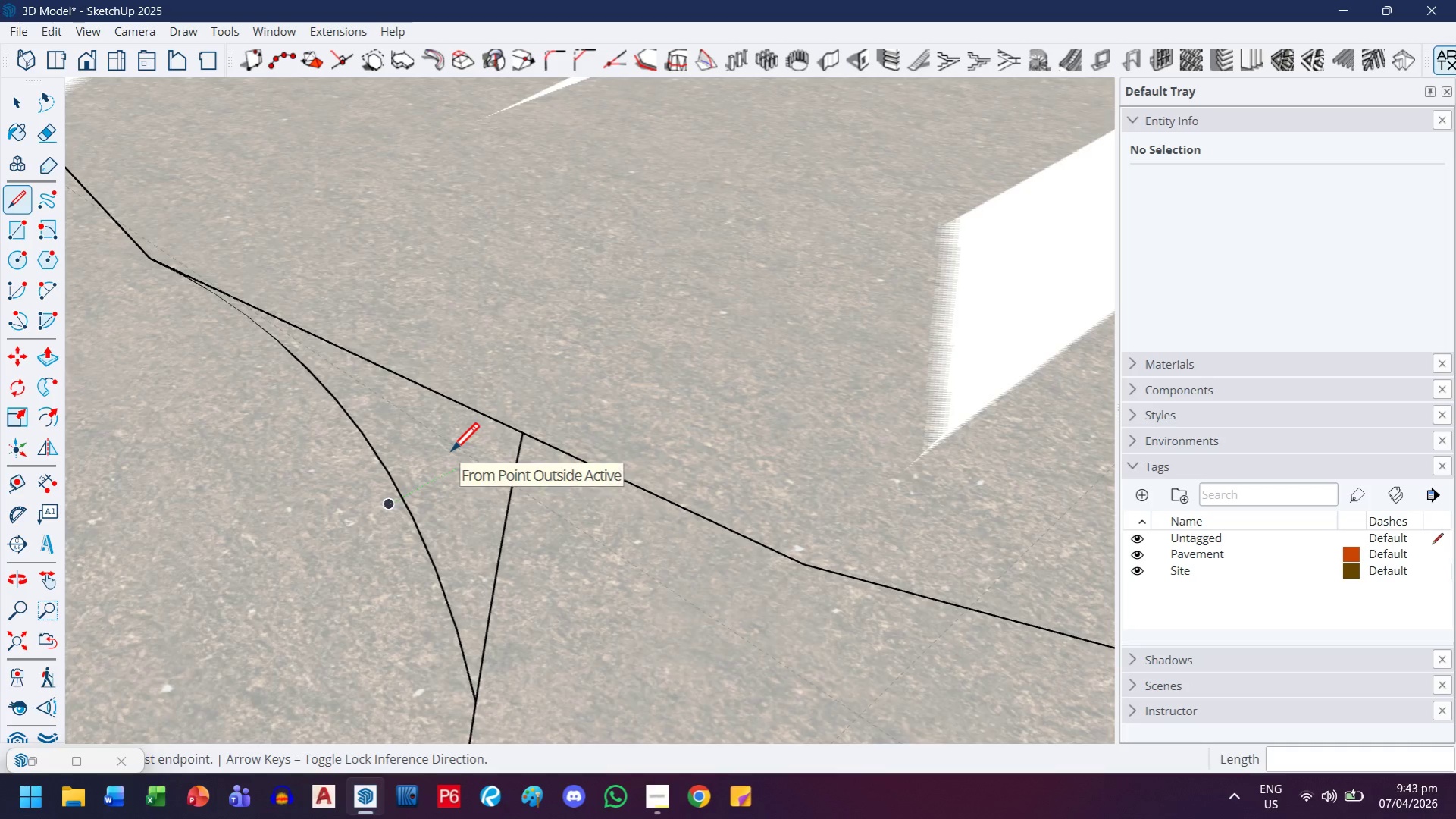 
scroll: coordinate [669, 503], scroll_direction: down, amount: 33.0
 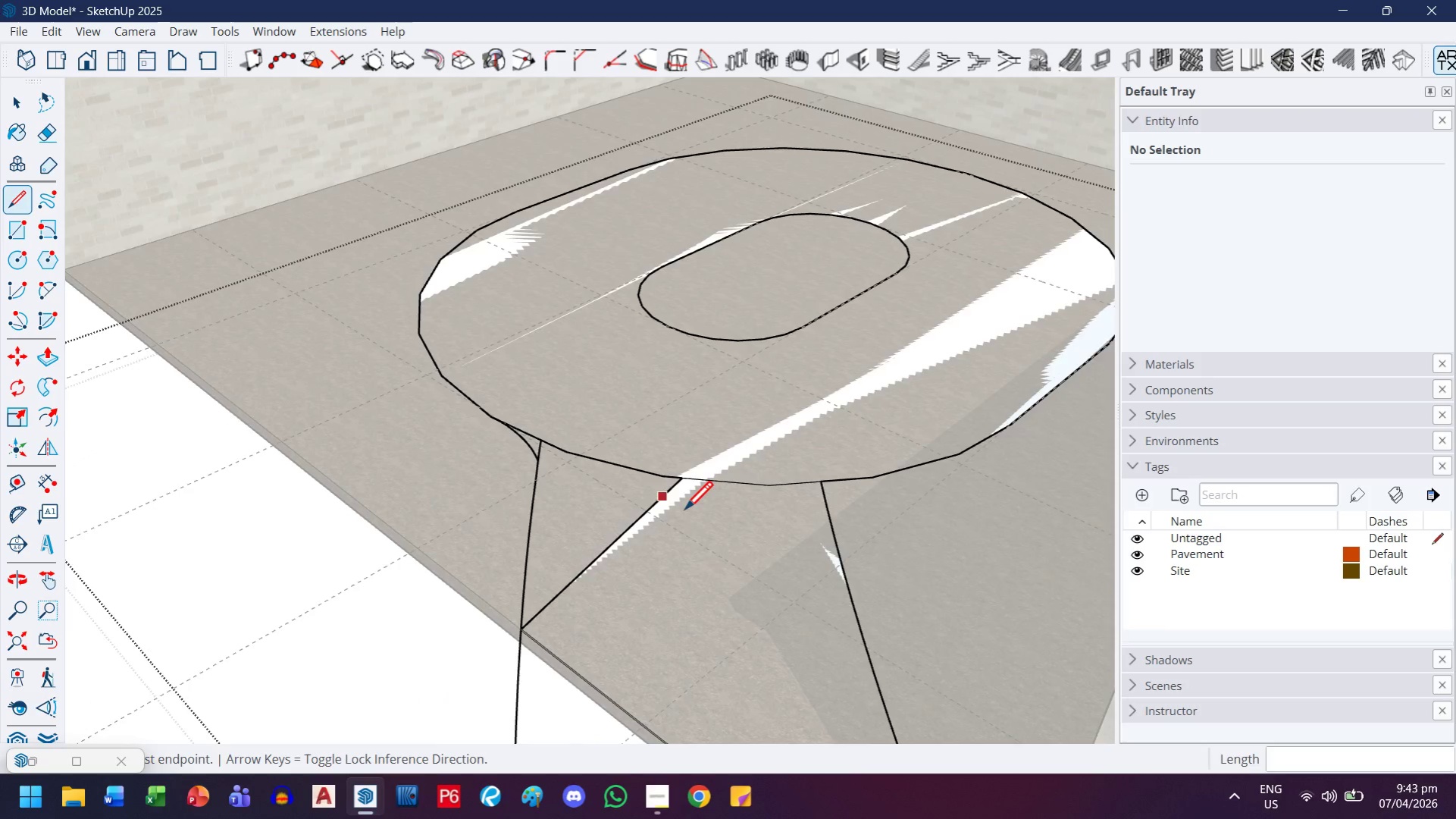 
scroll: coordinate [472, 409], scroll_direction: up, amount: 18.0
 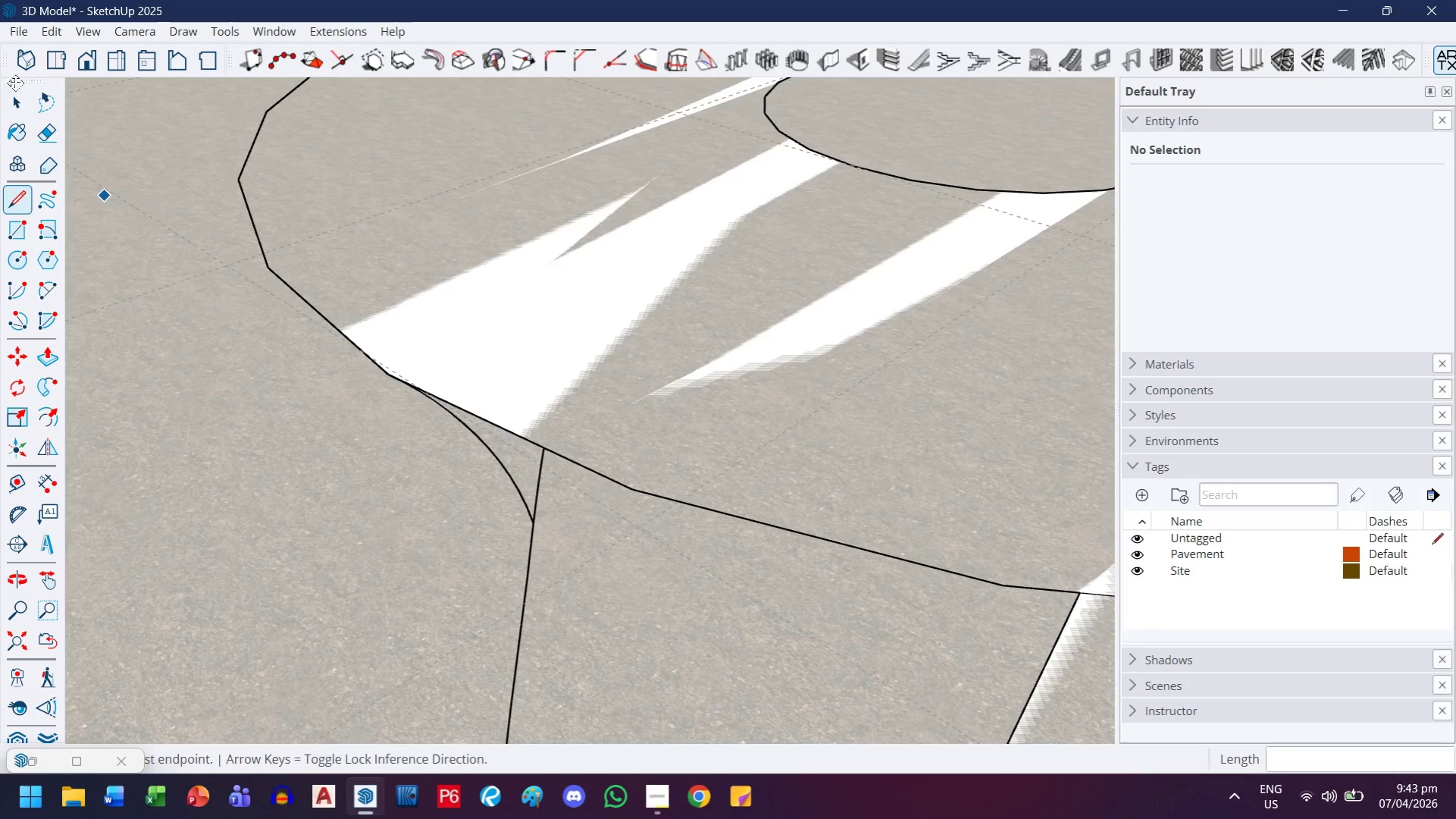 
left_click([17, 105])
 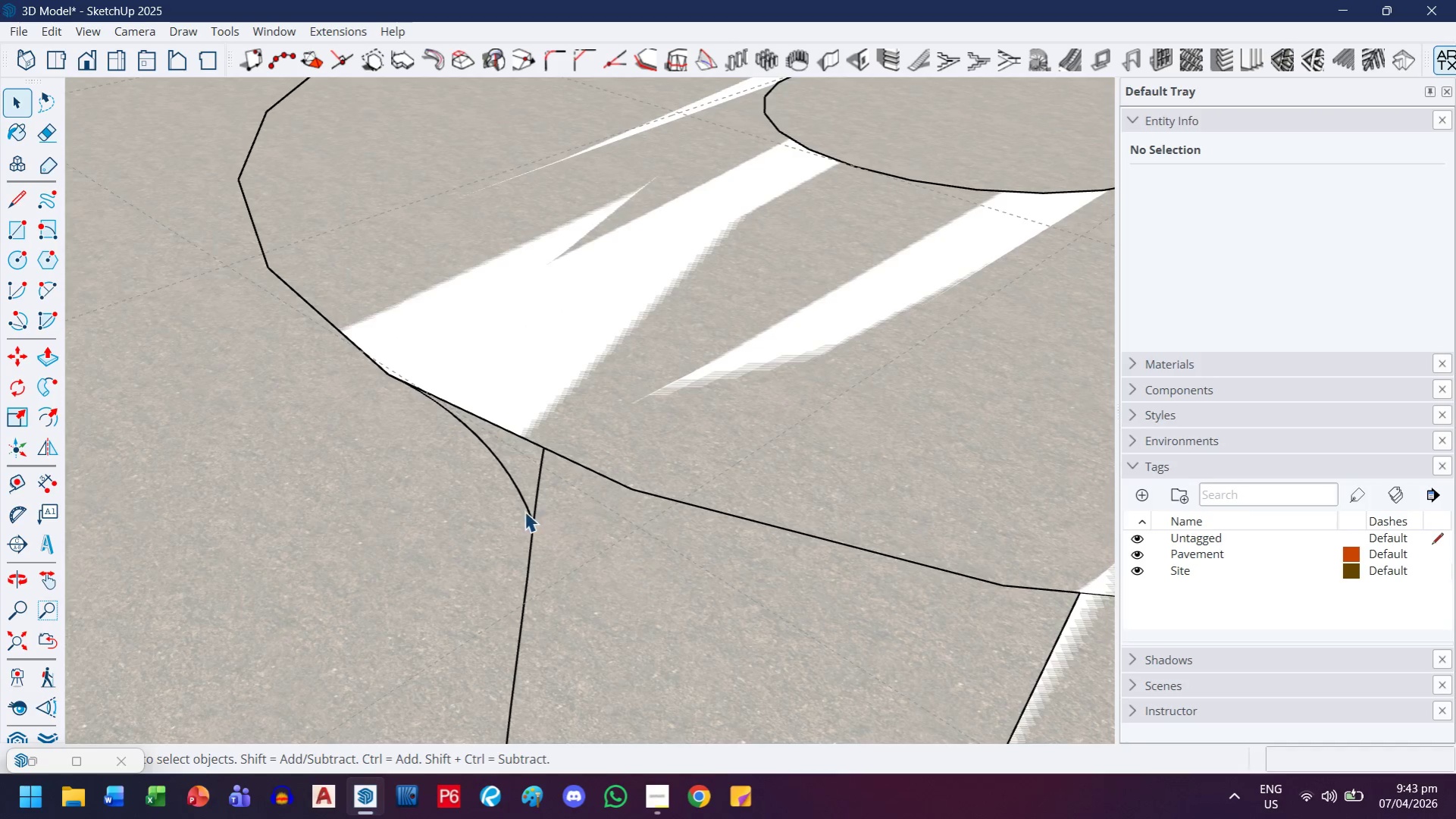 
type(eh)
 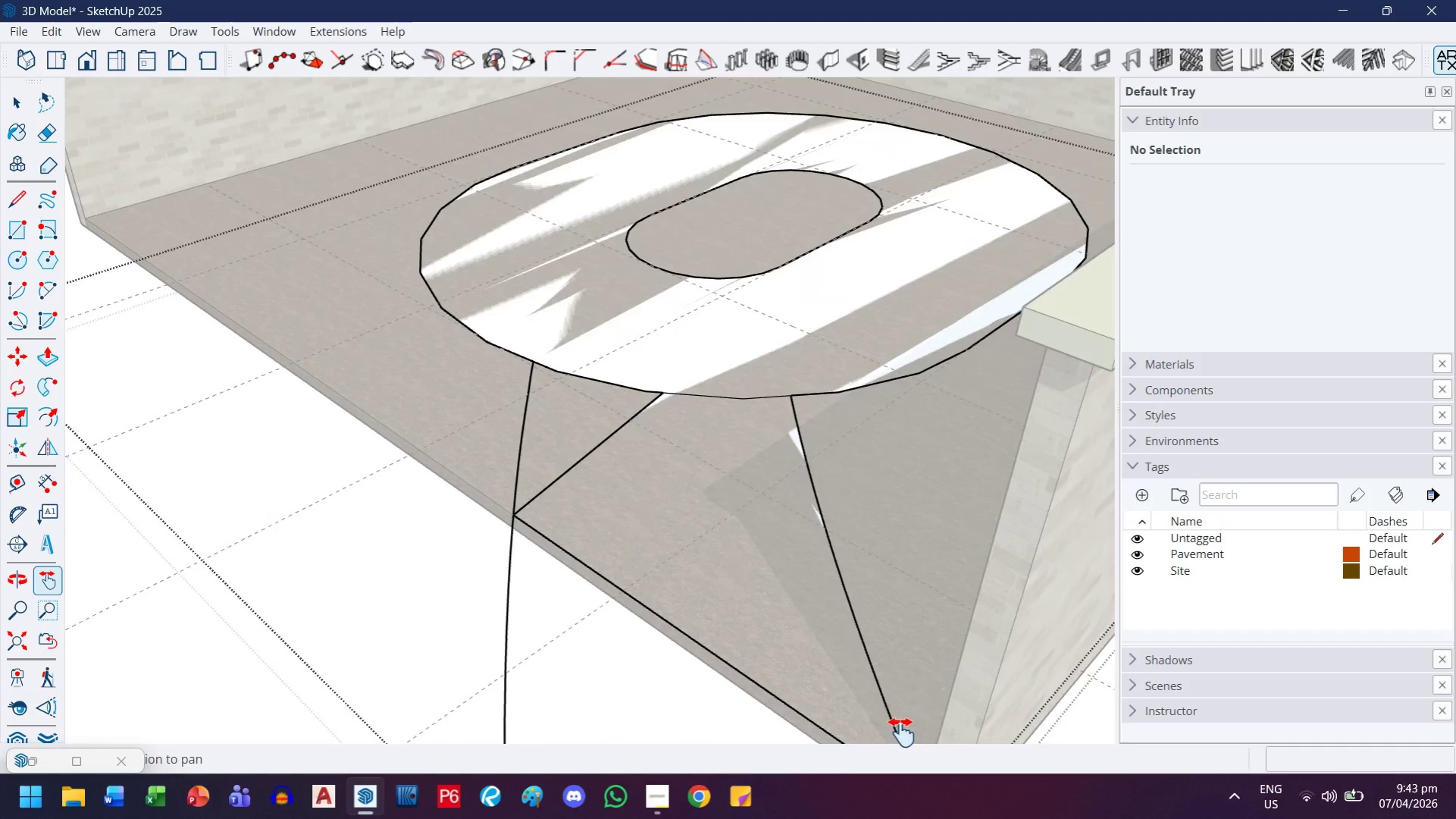 
left_click_drag(start_coordinate=[524, 447], to_coordinate=[487, 485])
 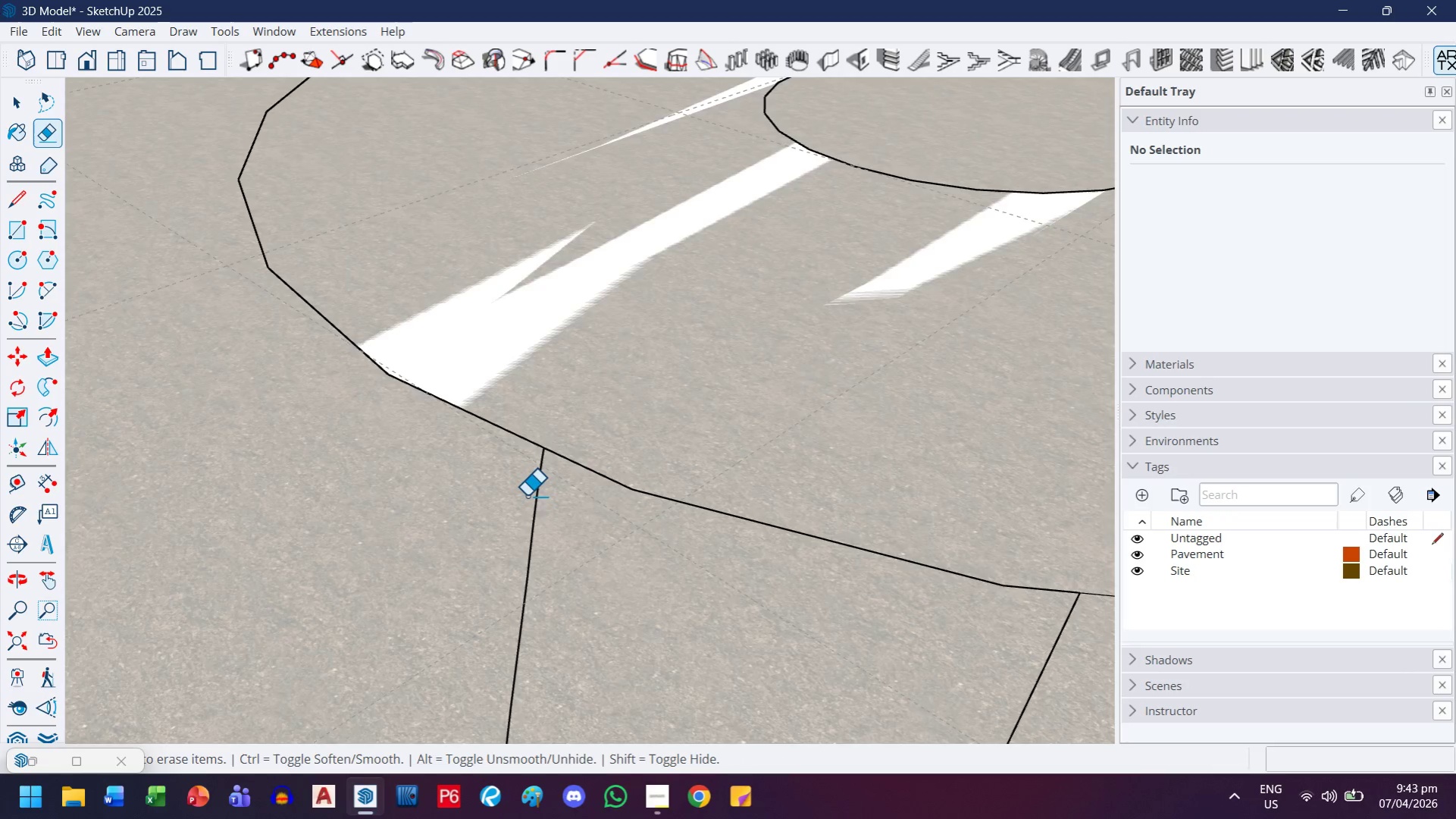 
left_click_drag(start_coordinate=[864, 642], to_coordinate=[676, 452])
 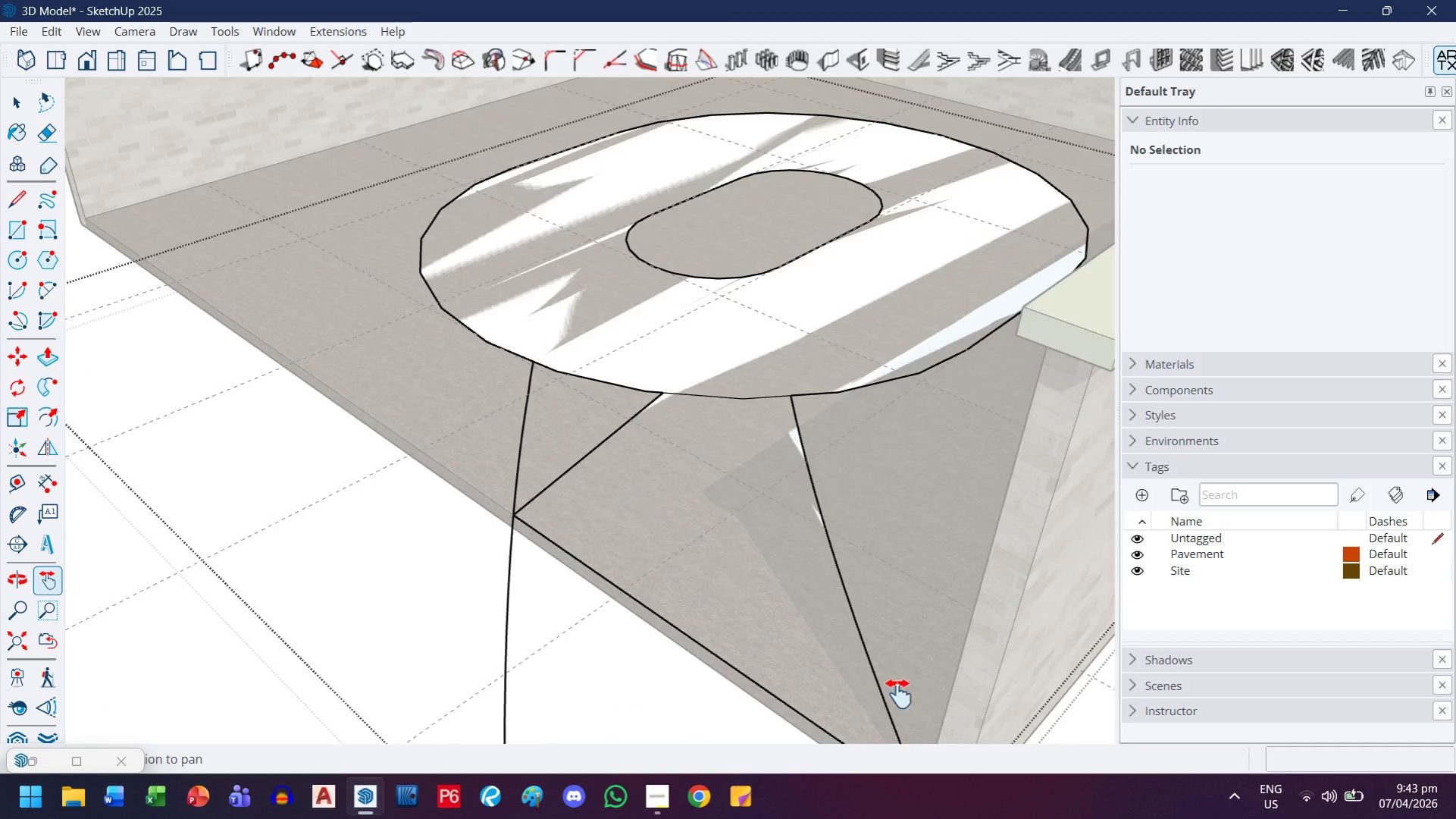 
scroll: coordinate [955, 615], scroll_direction: down, amount: 23.0
 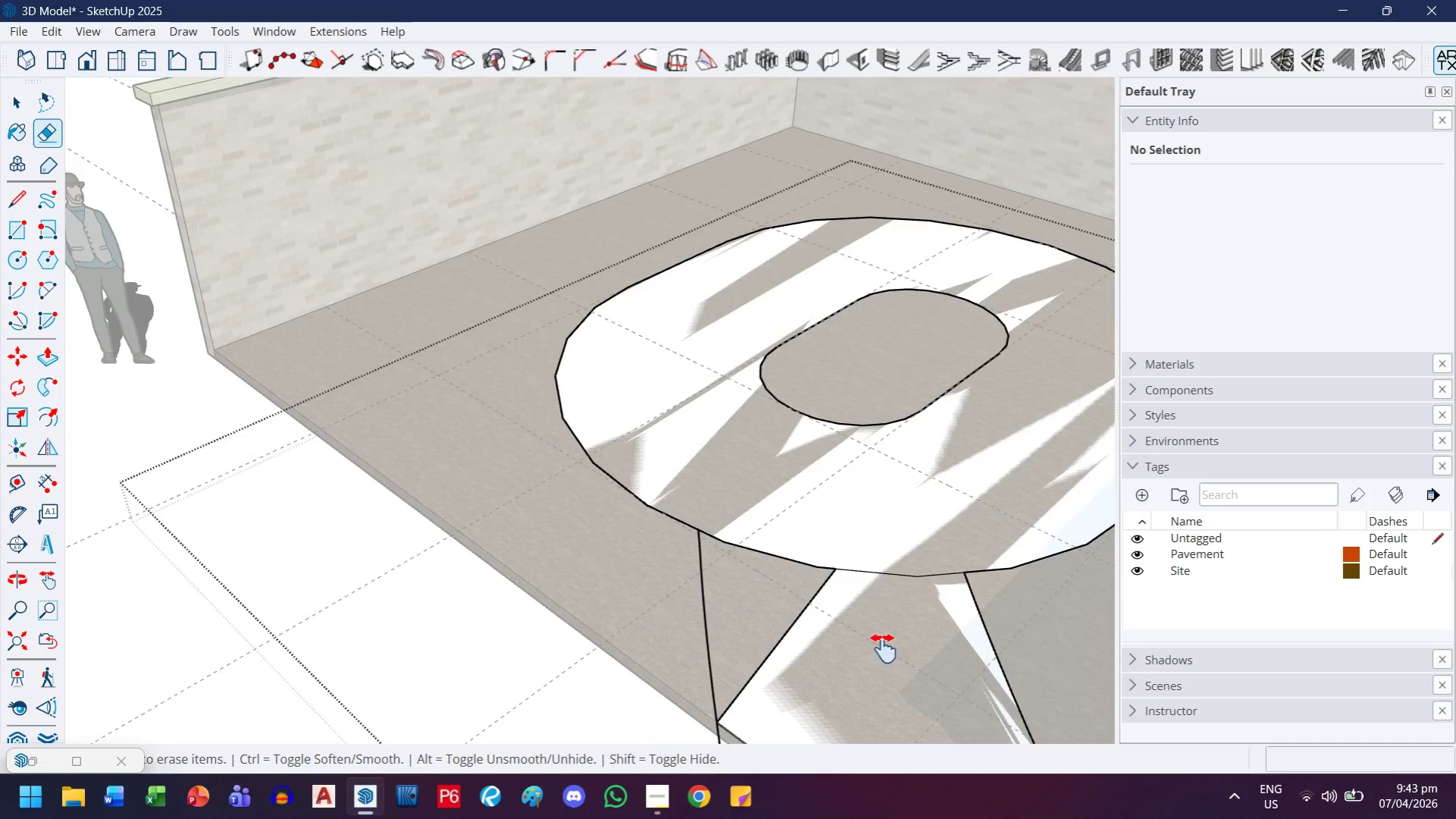 
left_click_drag(start_coordinate=[901, 721], to_coordinate=[872, 453])
 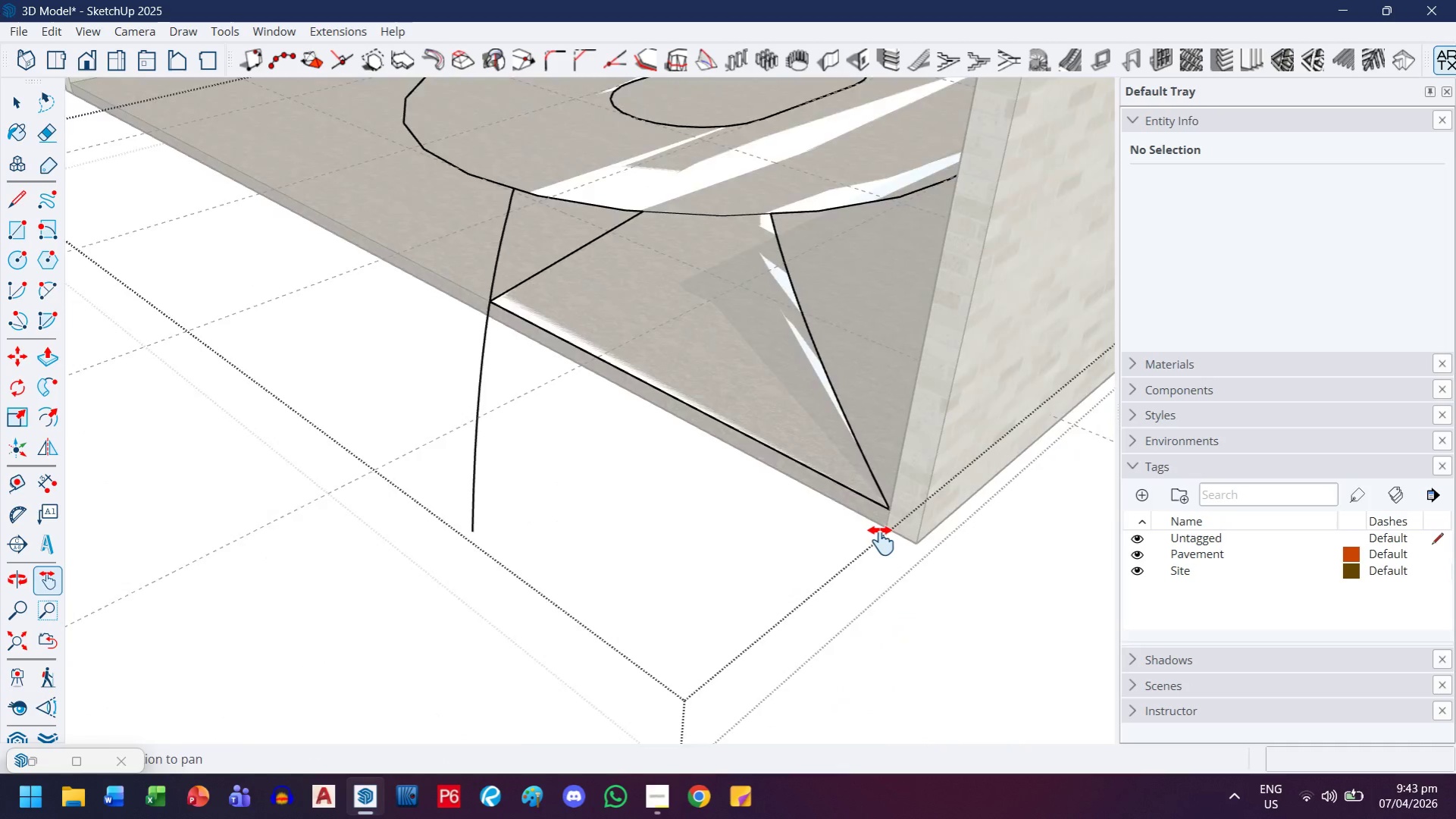 
left_click_drag(start_coordinate=[607, 224], to_coordinate=[719, 582])
 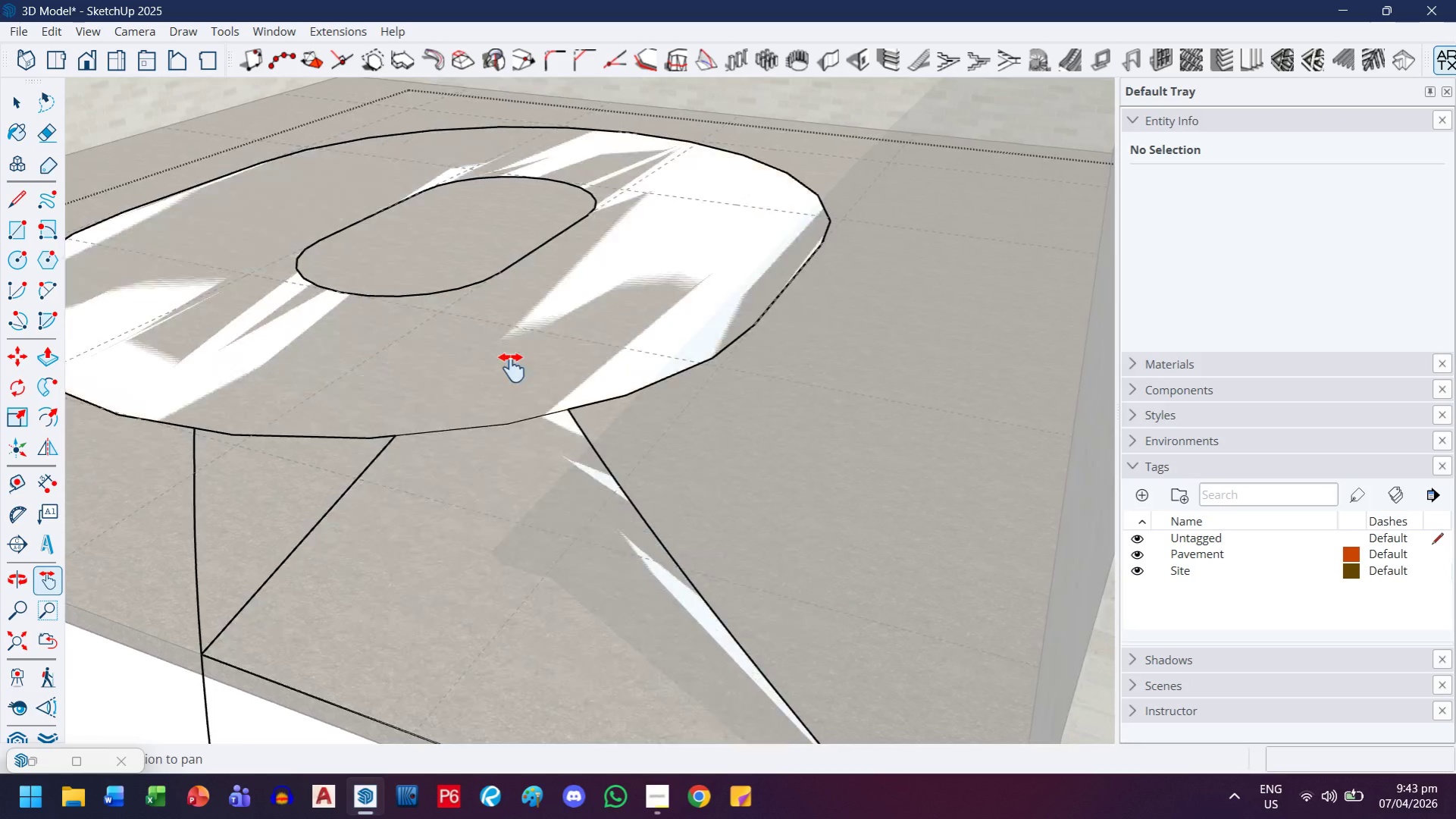 
scroll: coordinate [728, 397], scroll_direction: up, amount: 24.0
 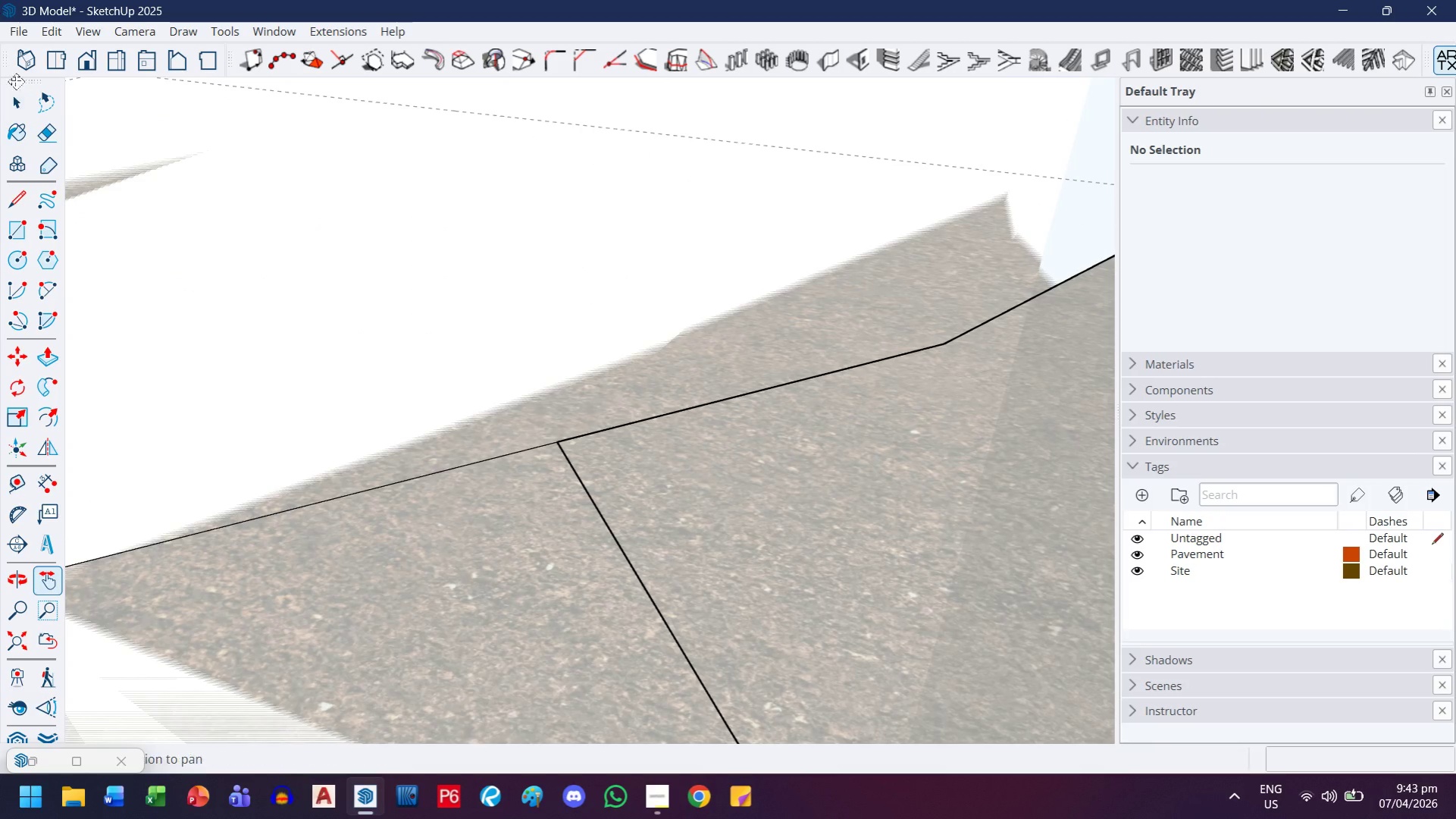 
left_click_drag(start_coordinate=[22, 101], to_coordinate=[29, 103])
 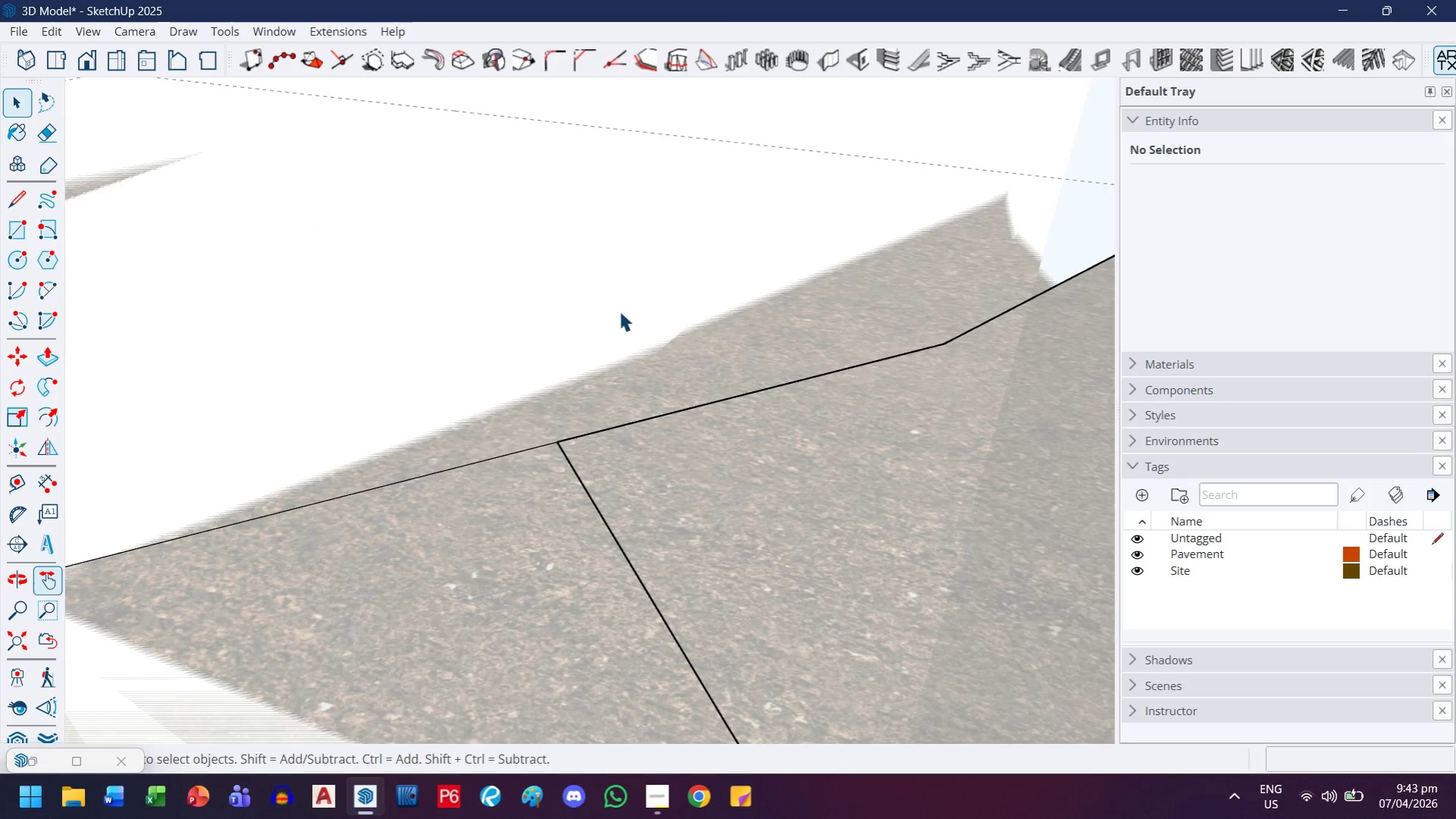 
double_click([619, 311])
 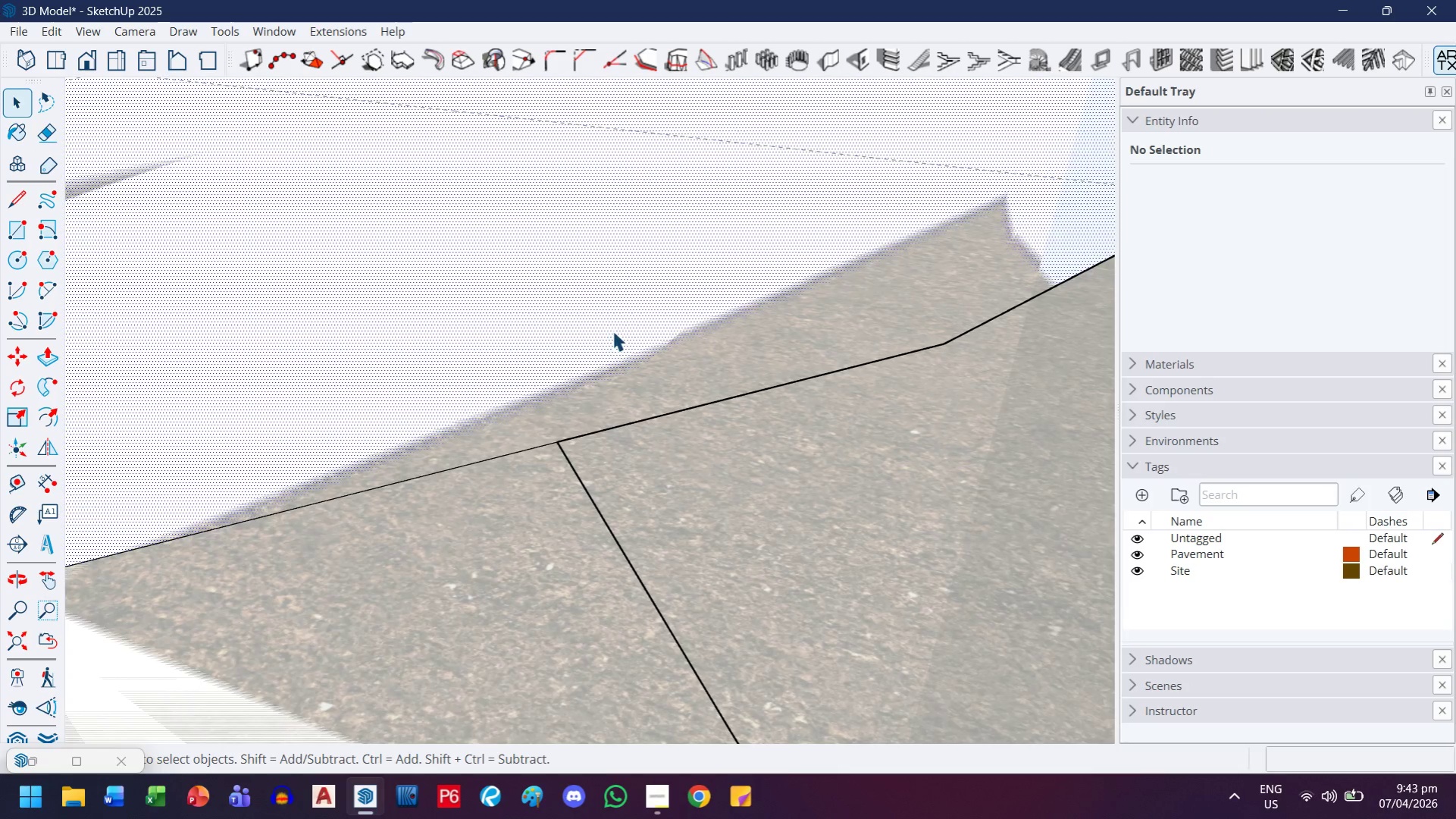 
left_click([533, 510])
 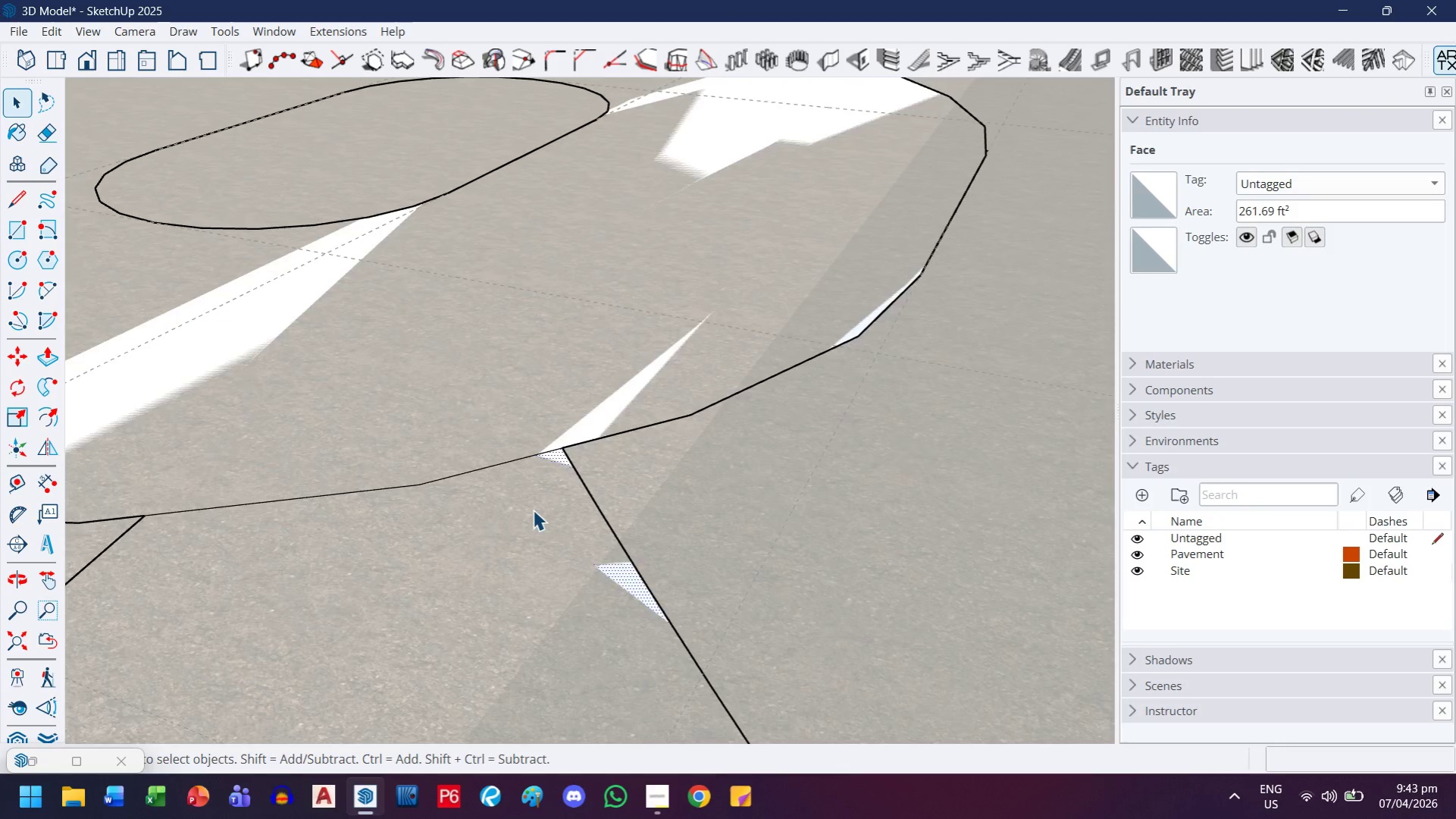 
scroll: coordinate [406, 550], scroll_direction: down, amount: 24.0
 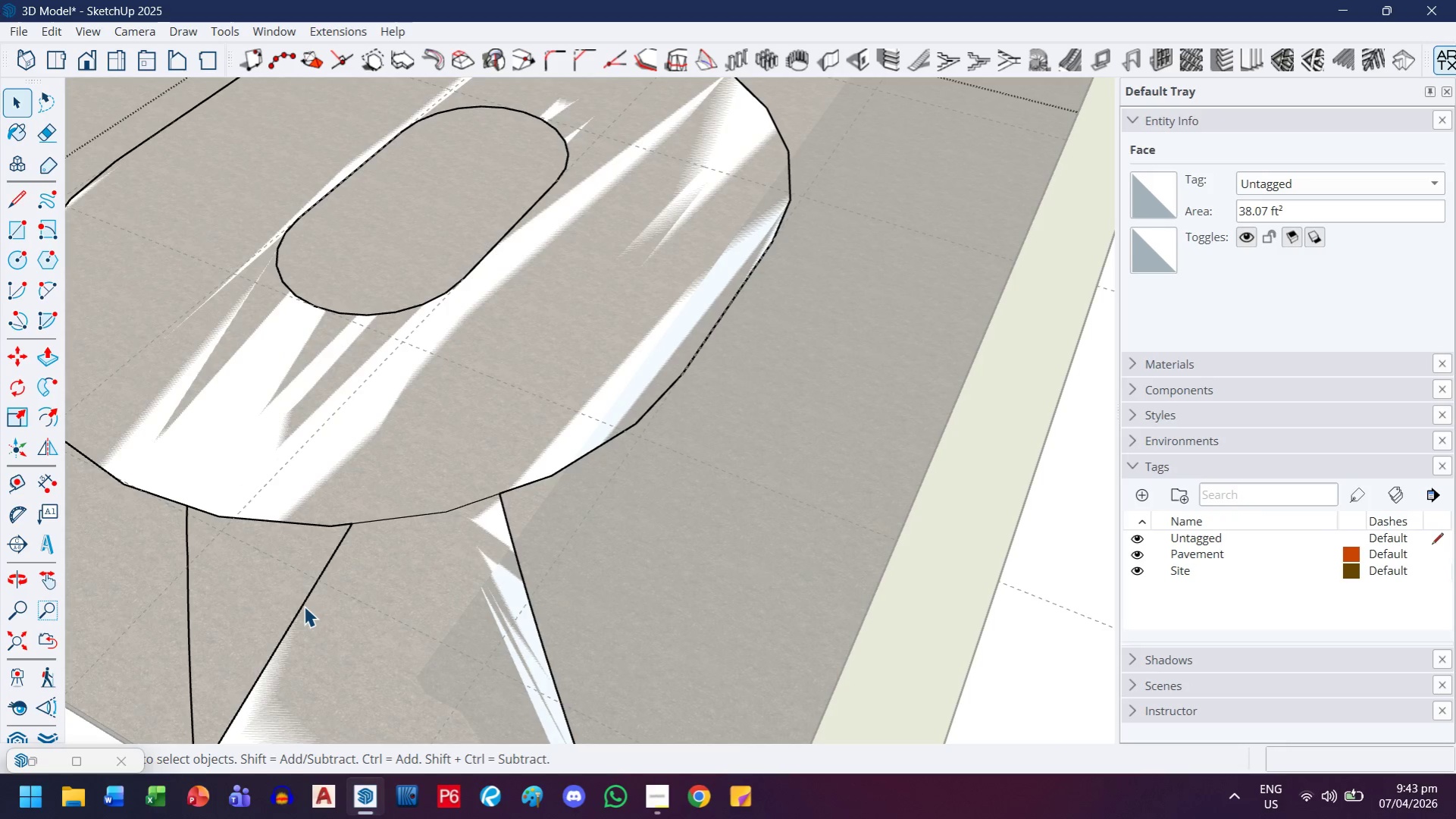 
key(Delete)
 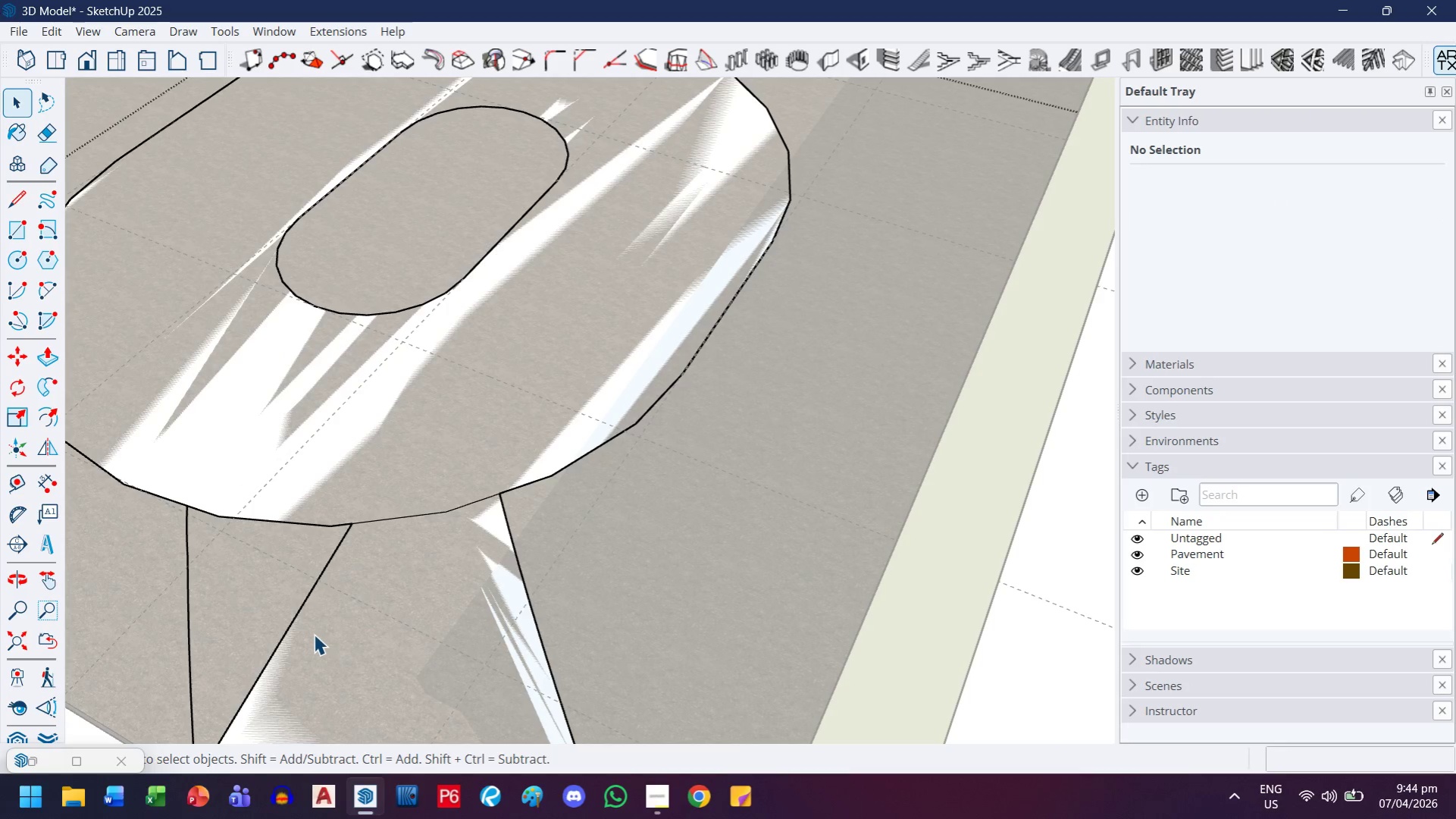 
left_click([308, 631])
 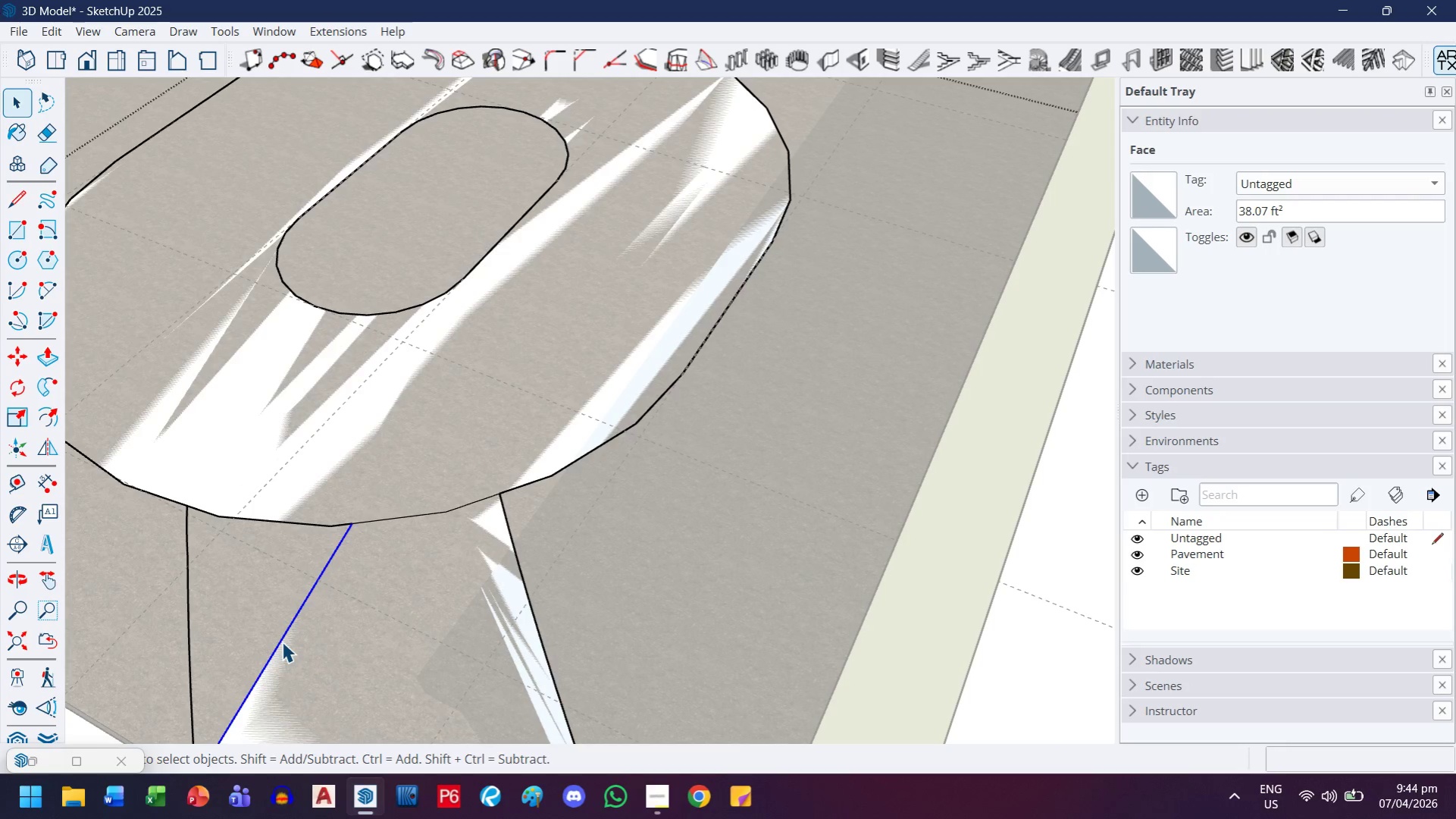 
key(Delete)
 